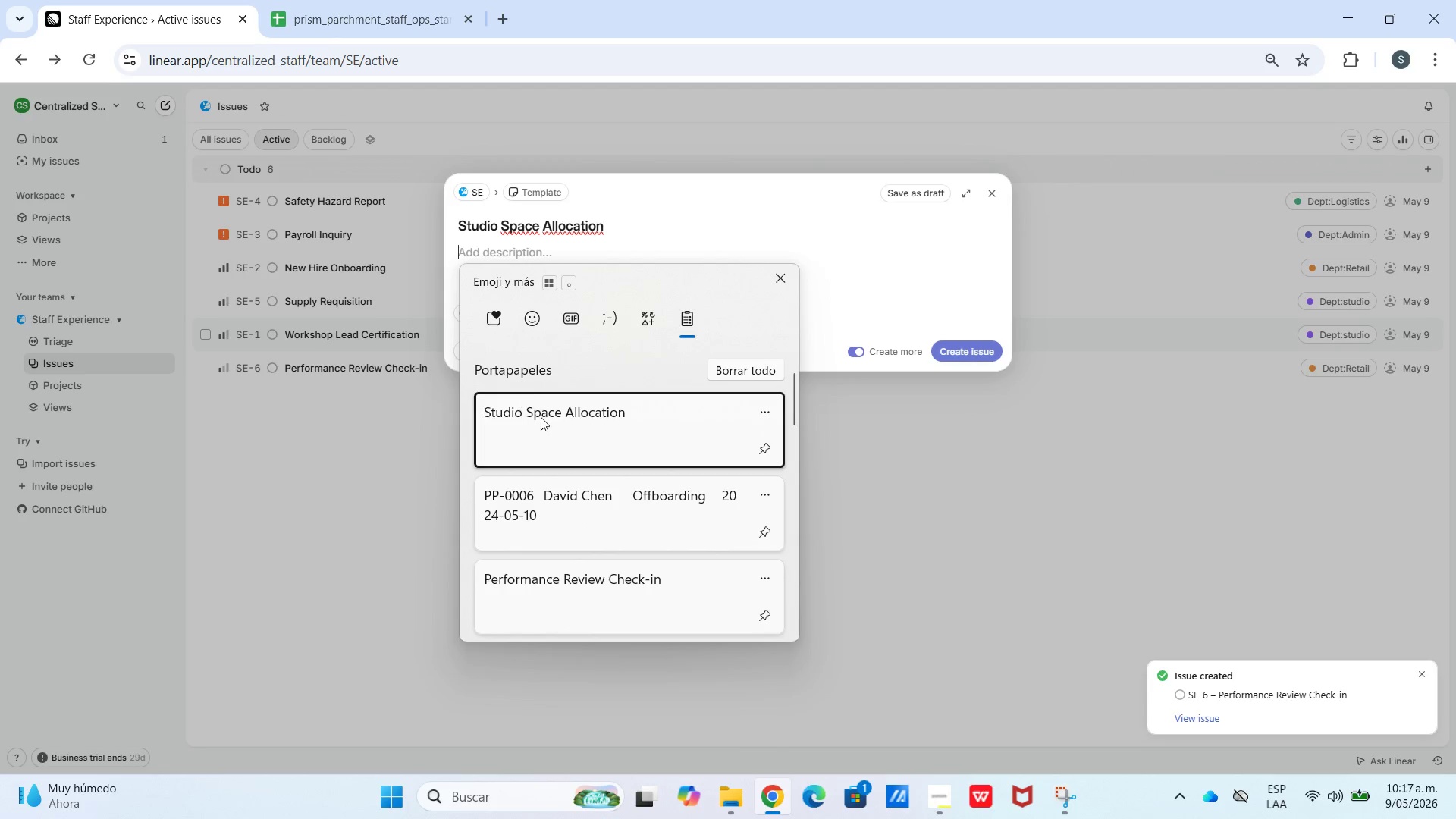 
scroll: coordinate [645, 510], scroll_direction: down, amount: 29.0
 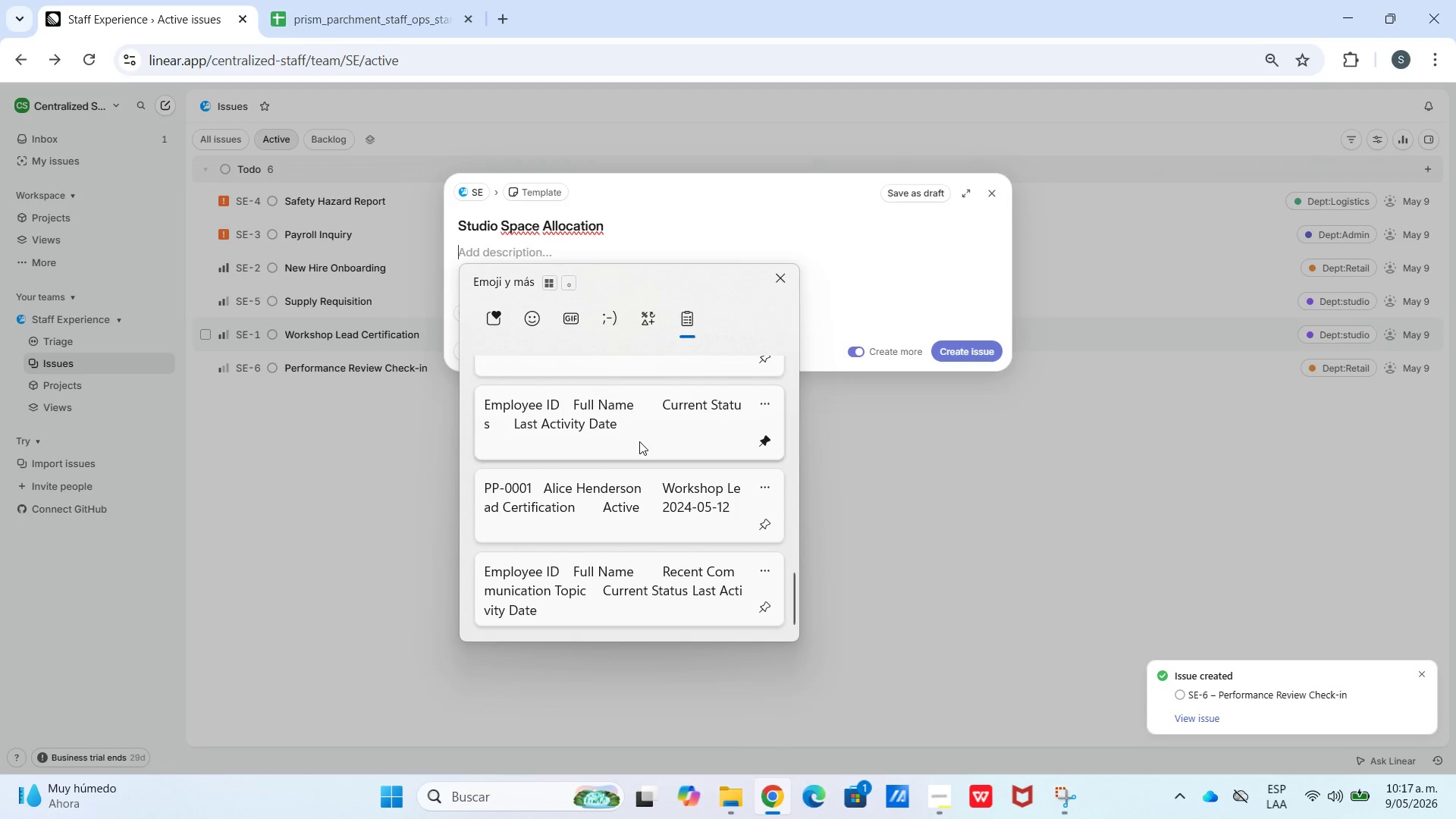 
key(Control+ControlLeft)
 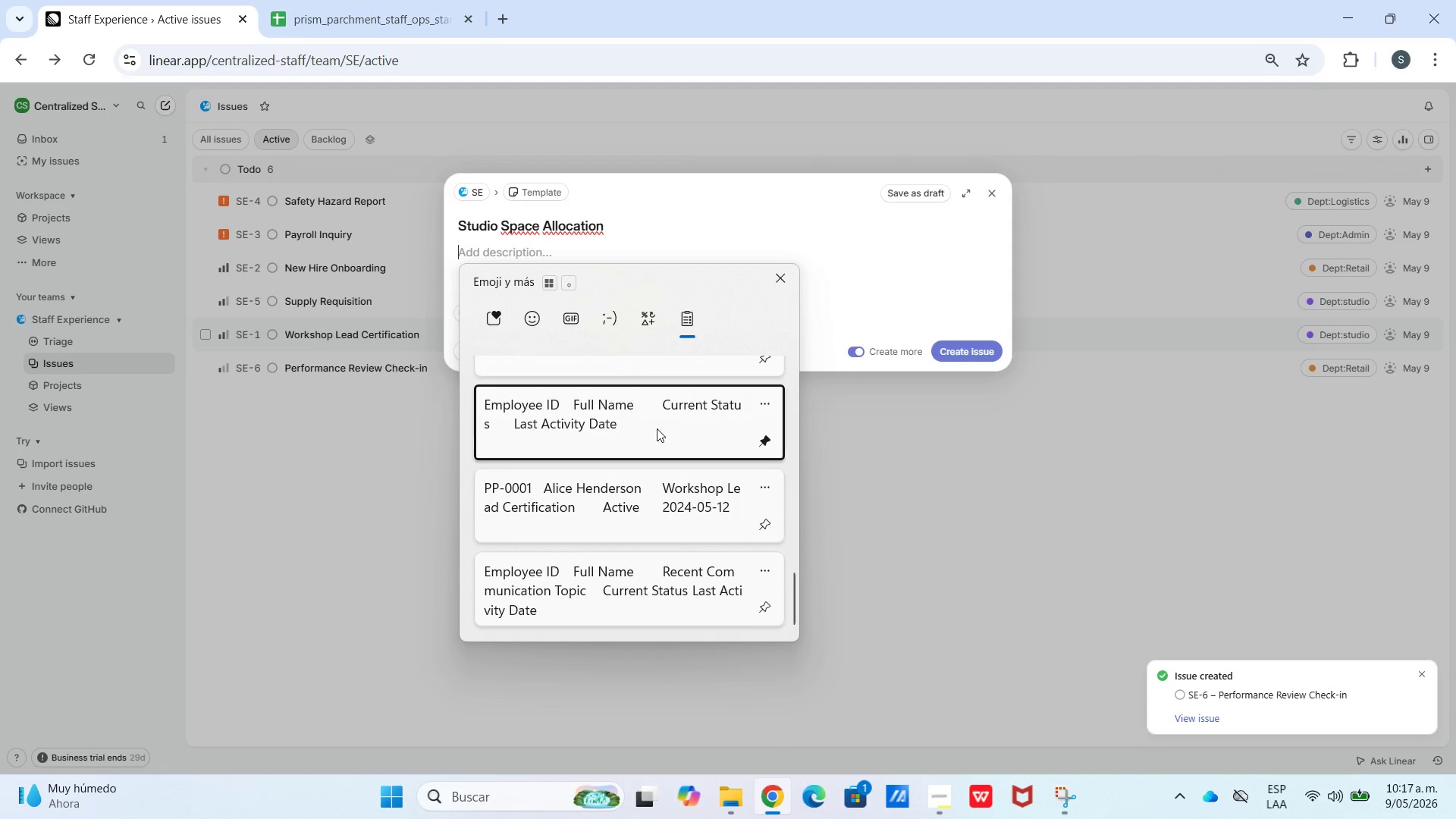 
key(Control+V)
 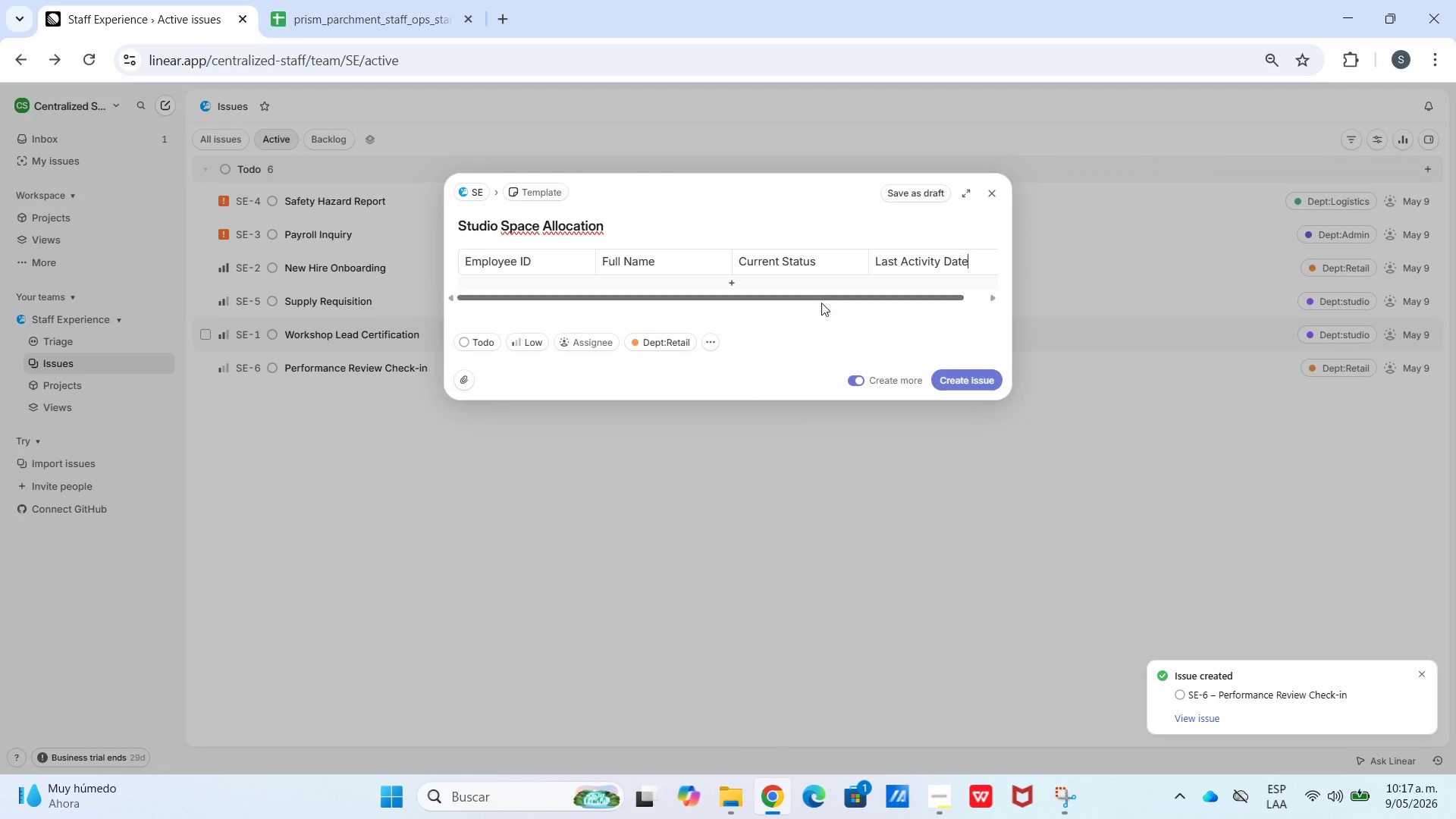 
left_click([759, 303])
 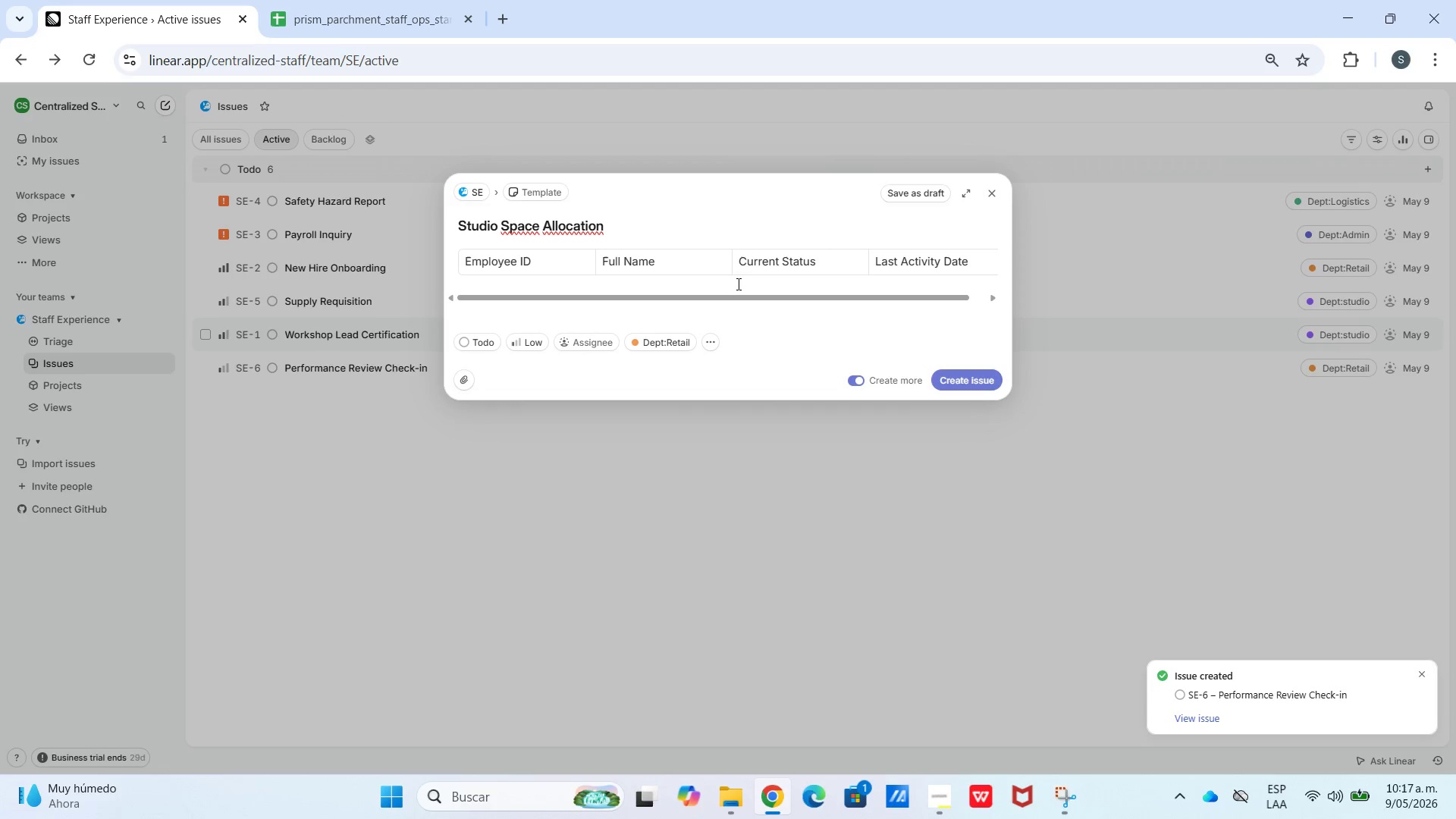 
triple_click([737, 283])
 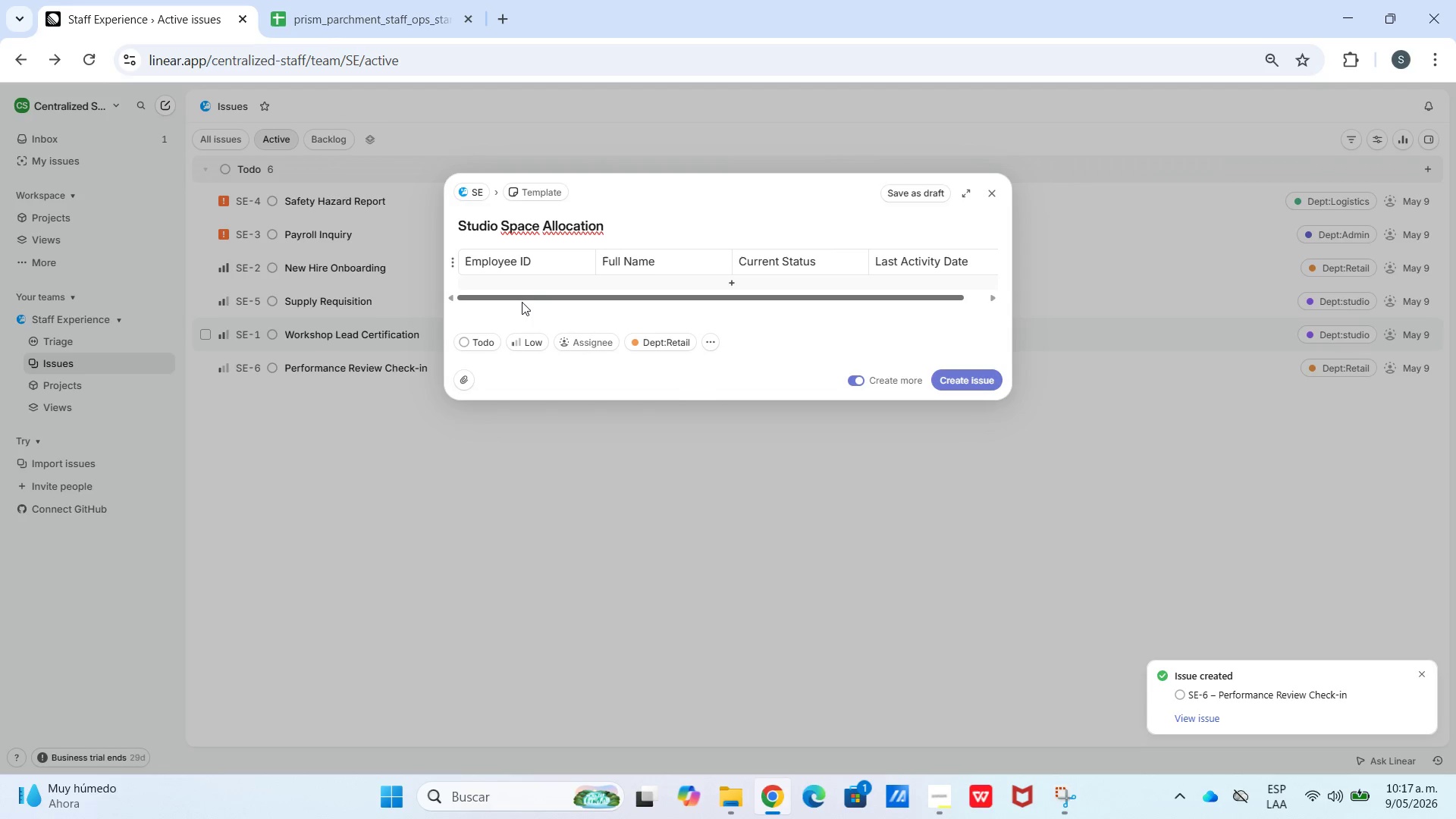 
left_click([516, 278])
 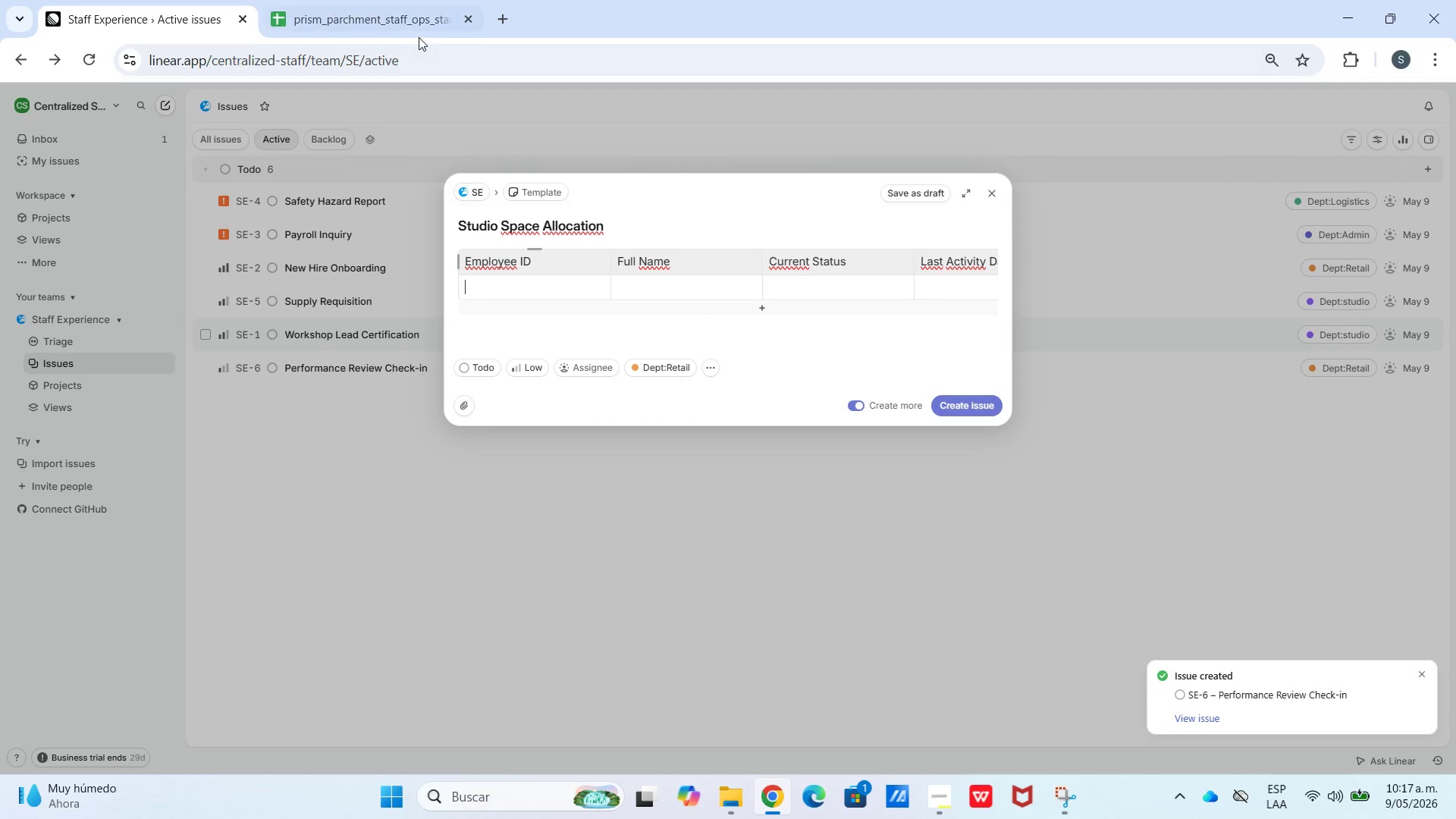 
left_click([415, 36])
 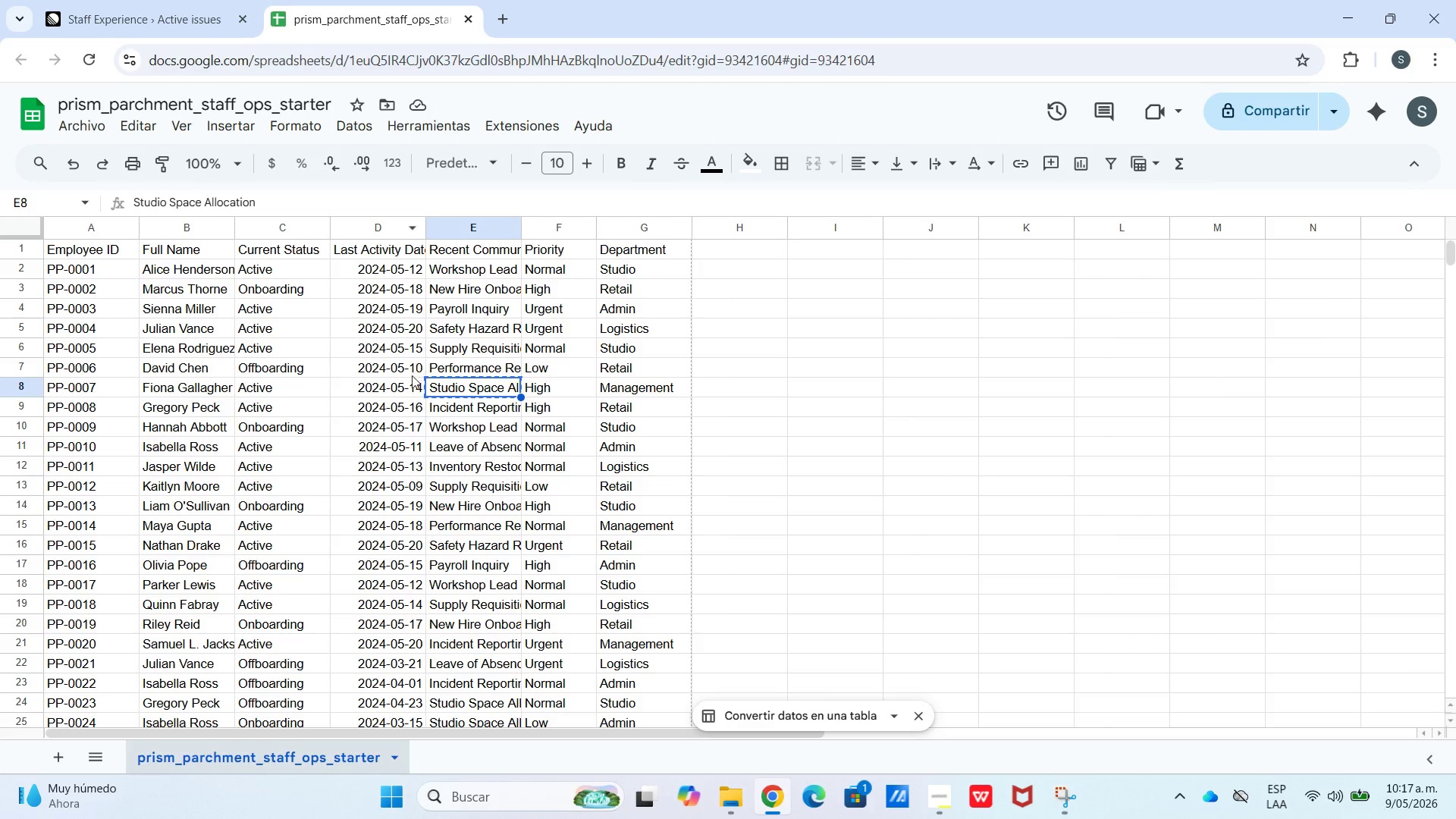 
left_click_drag(start_coordinate=[410, 383], to_coordinate=[110, 391])
 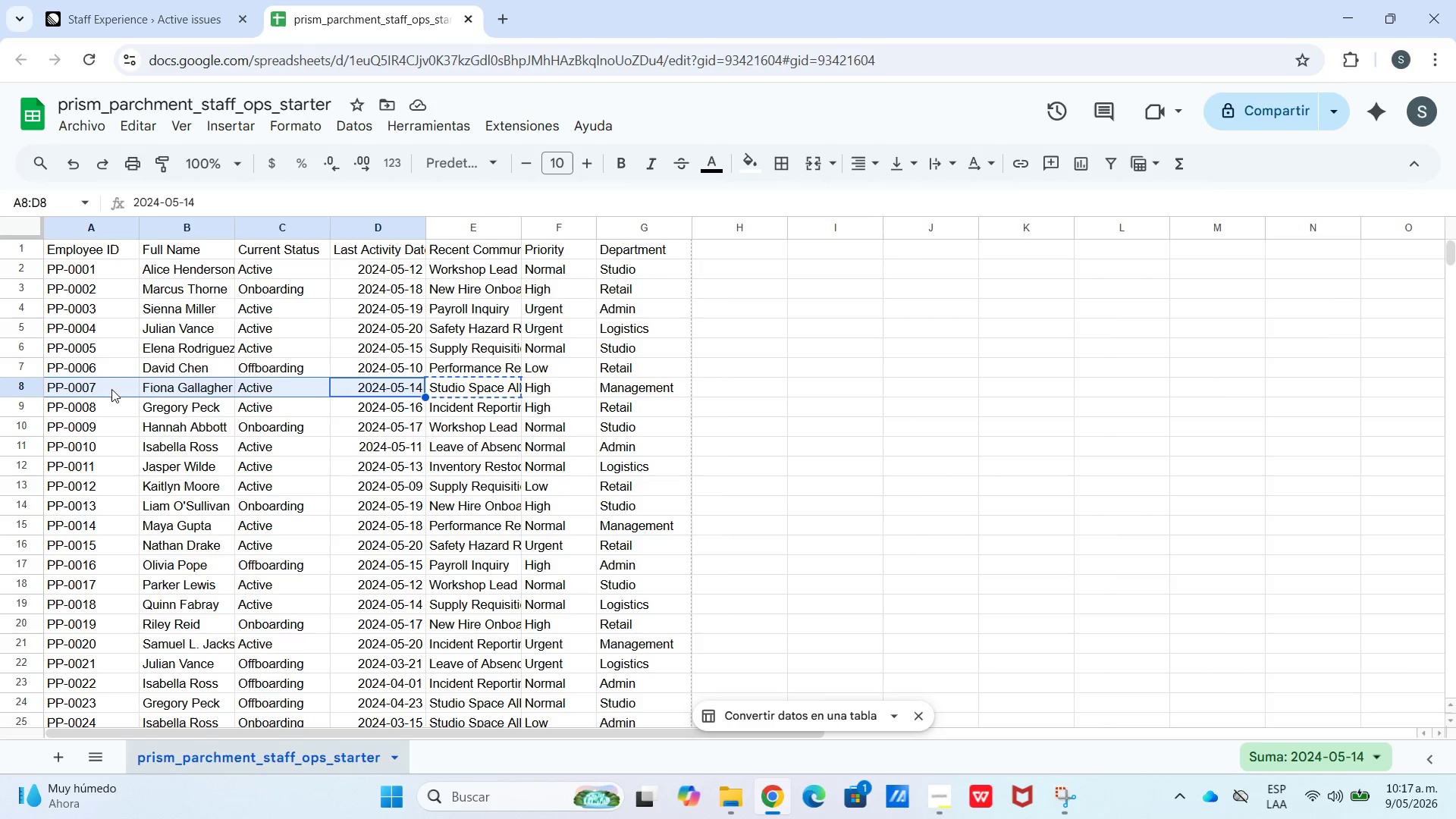 
key(Control+C)
 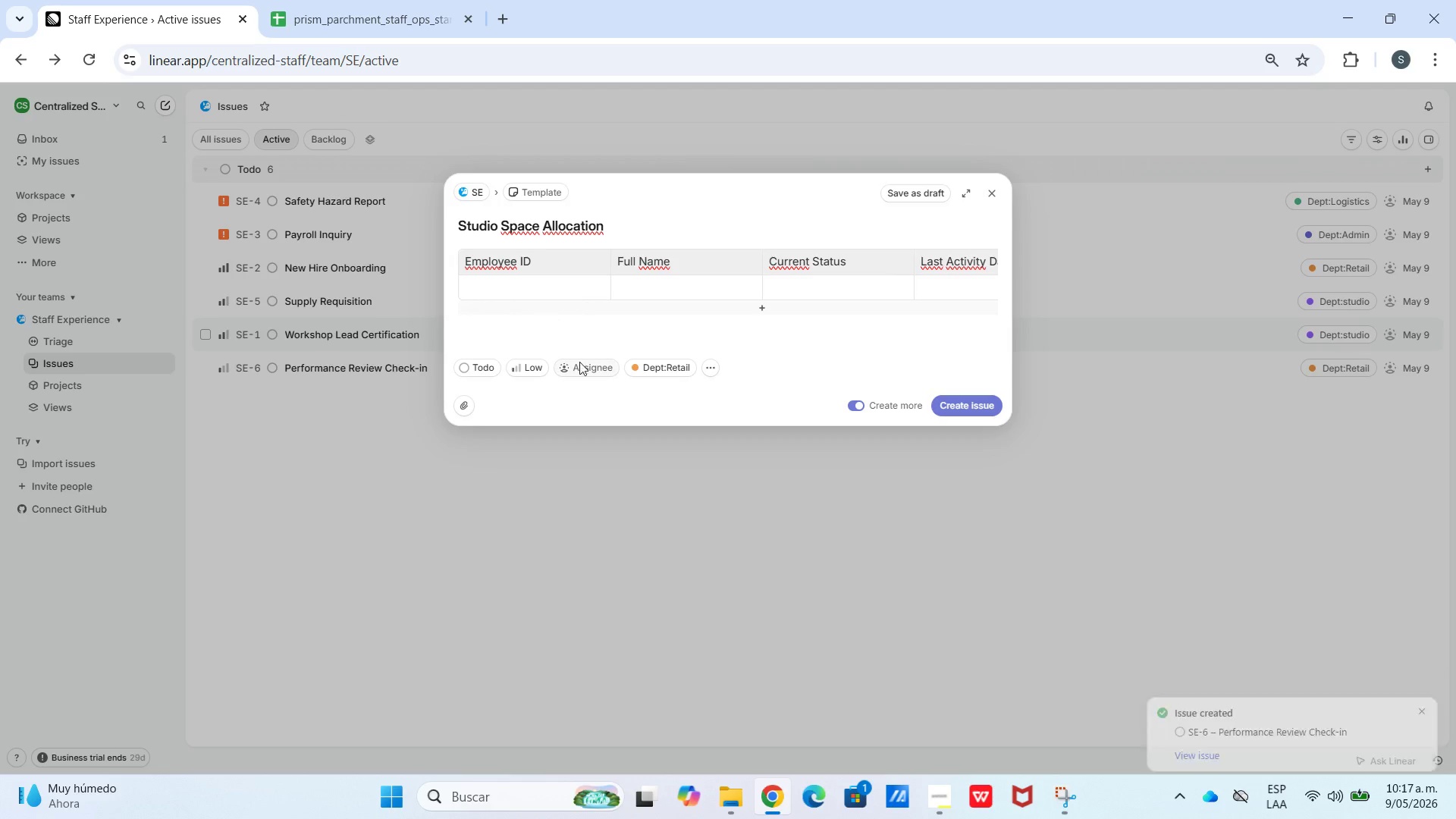 
double_click([523, 369])
 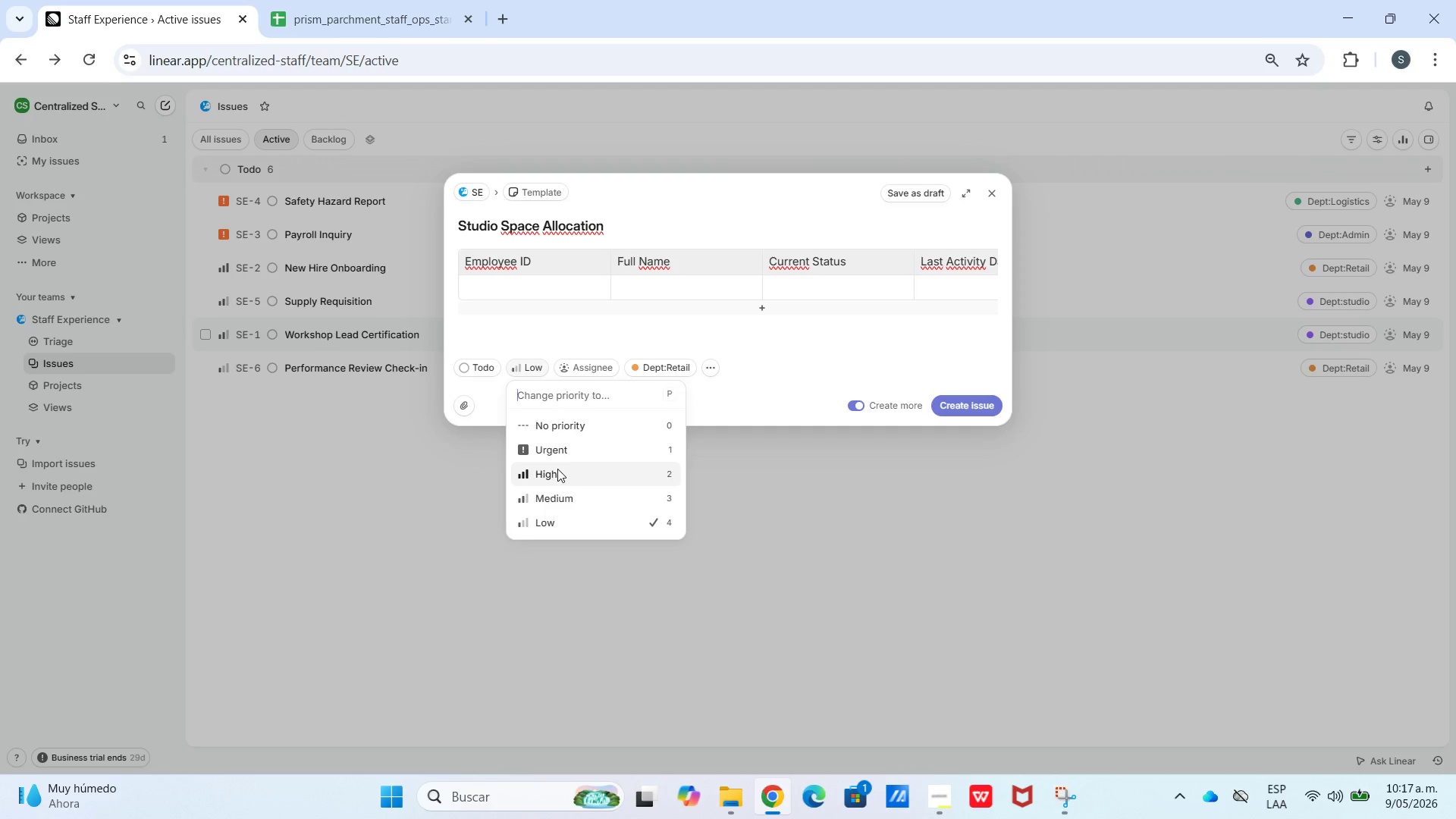 
left_click([667, 367])
 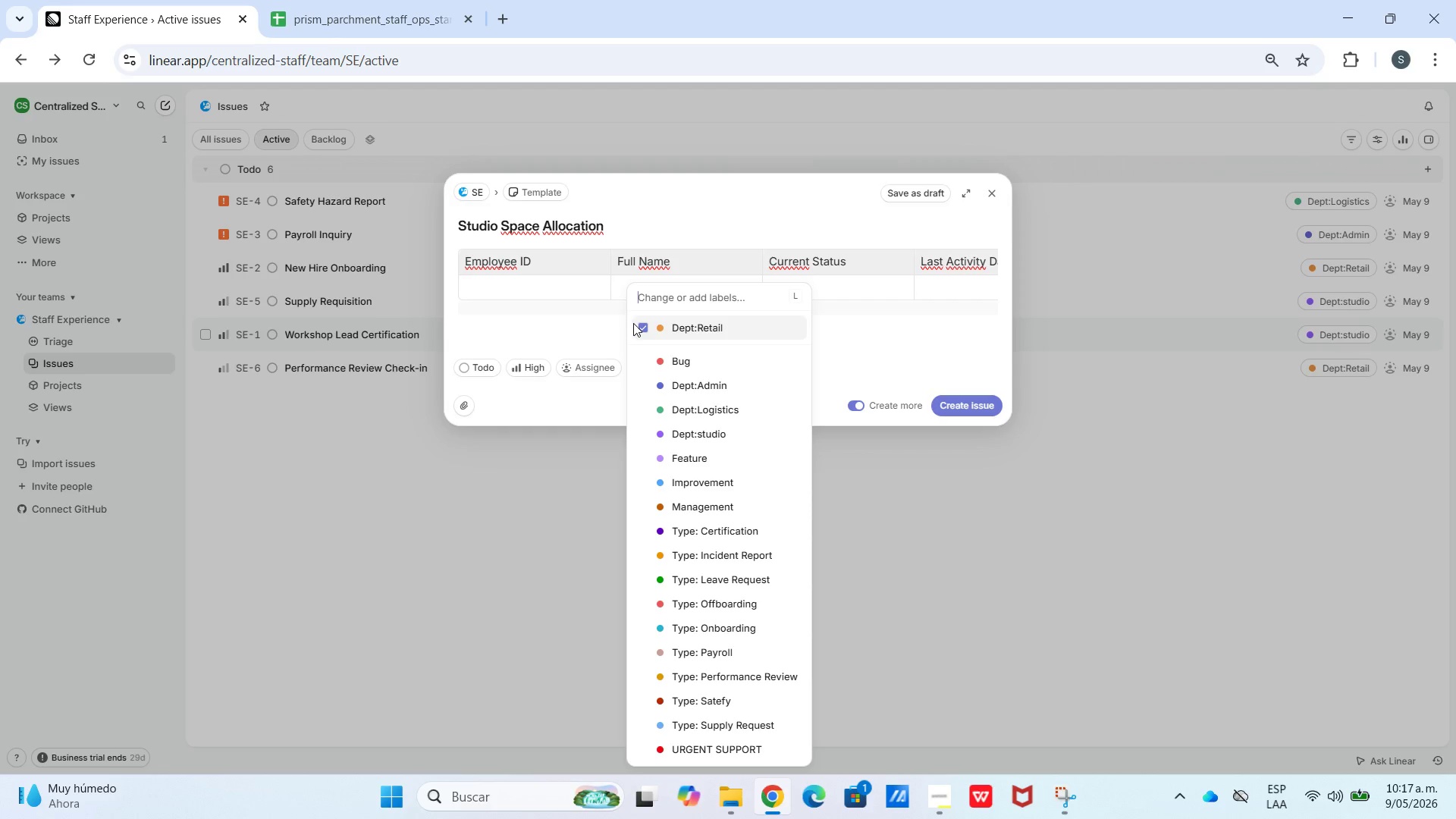 
left_click([636, 323])
 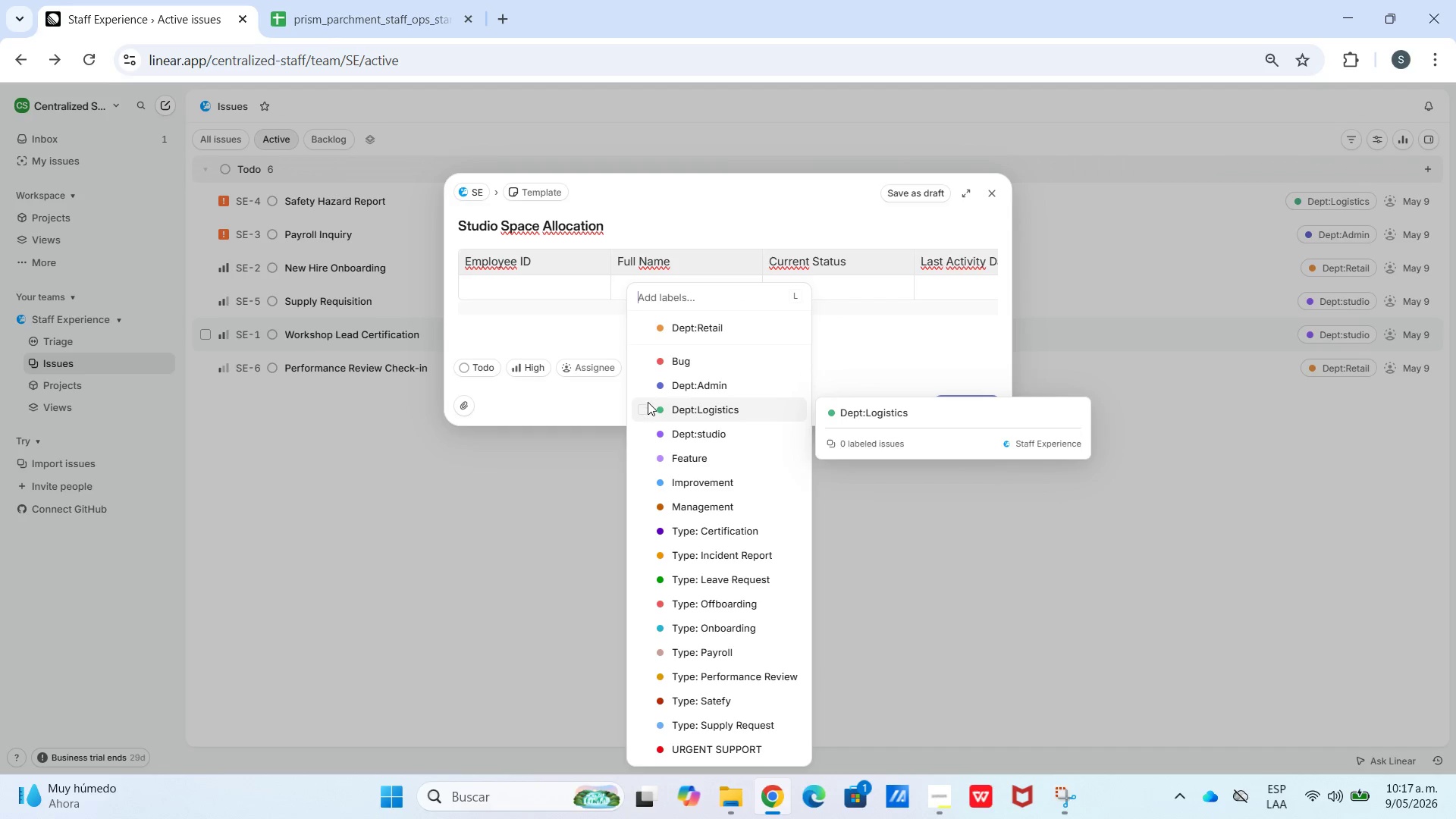 
left_click([642, 500])
 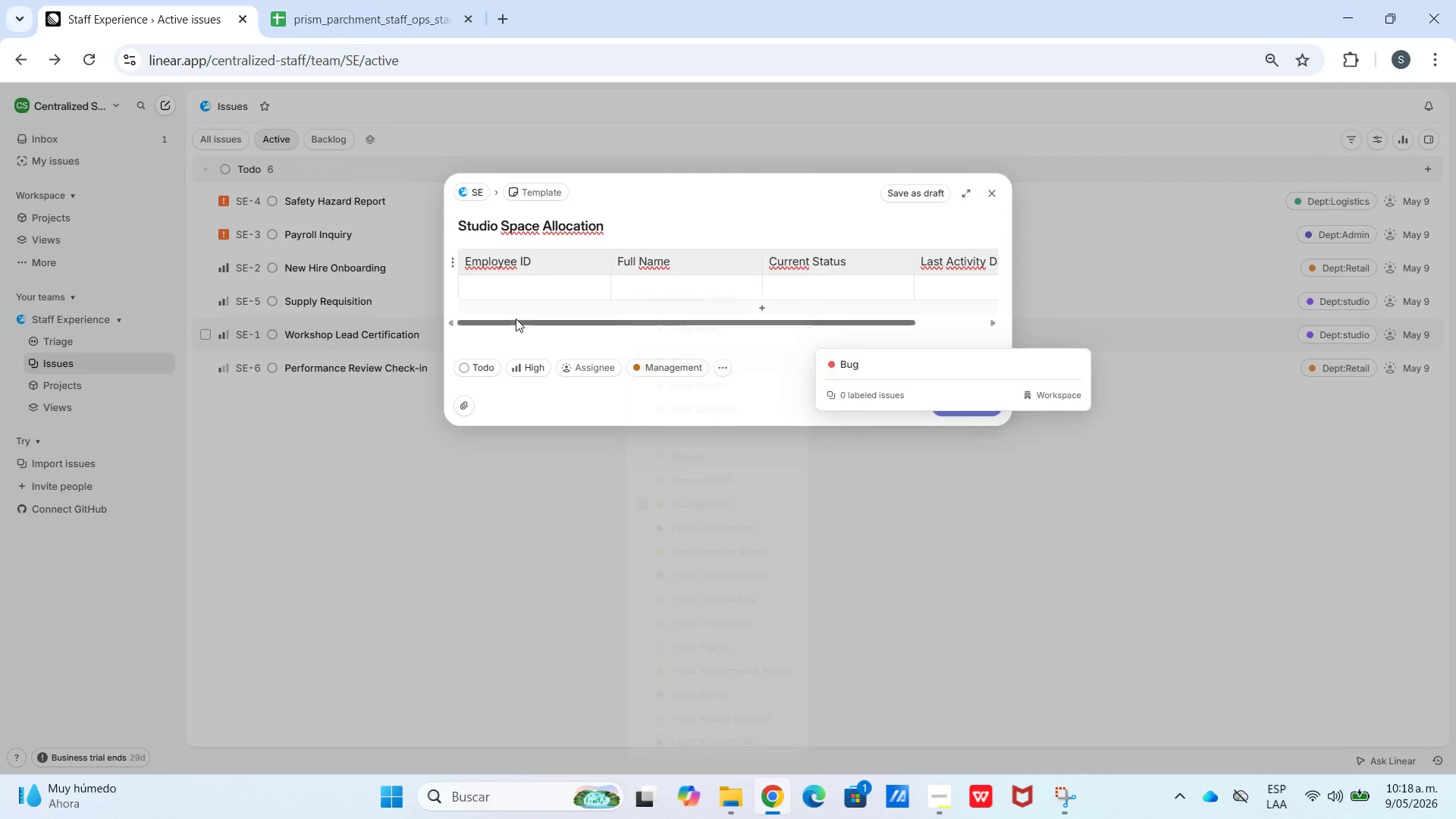 
left_click([517, 287])
 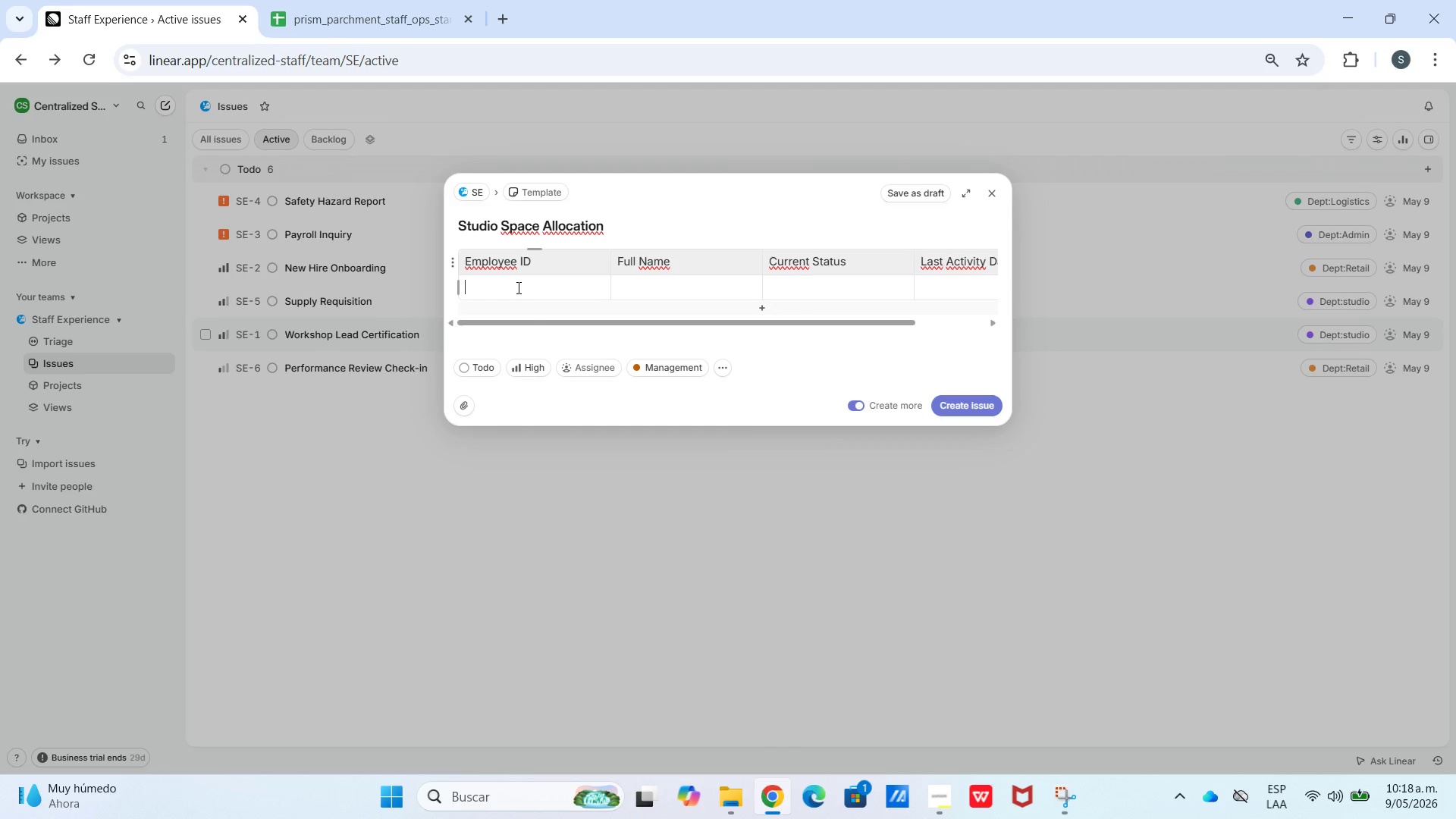 
key(Control+V)
 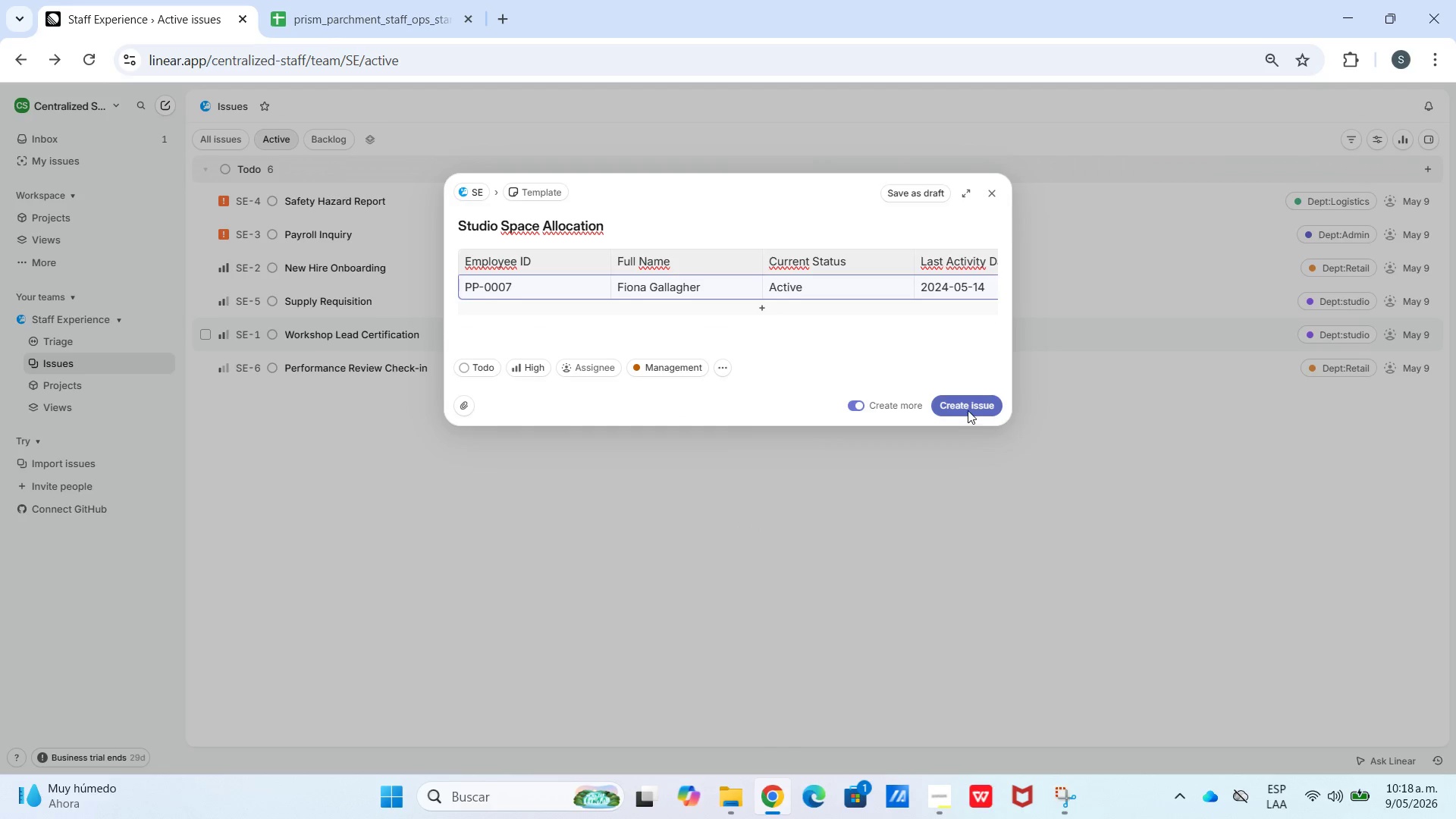 
left_click([968, 410])
 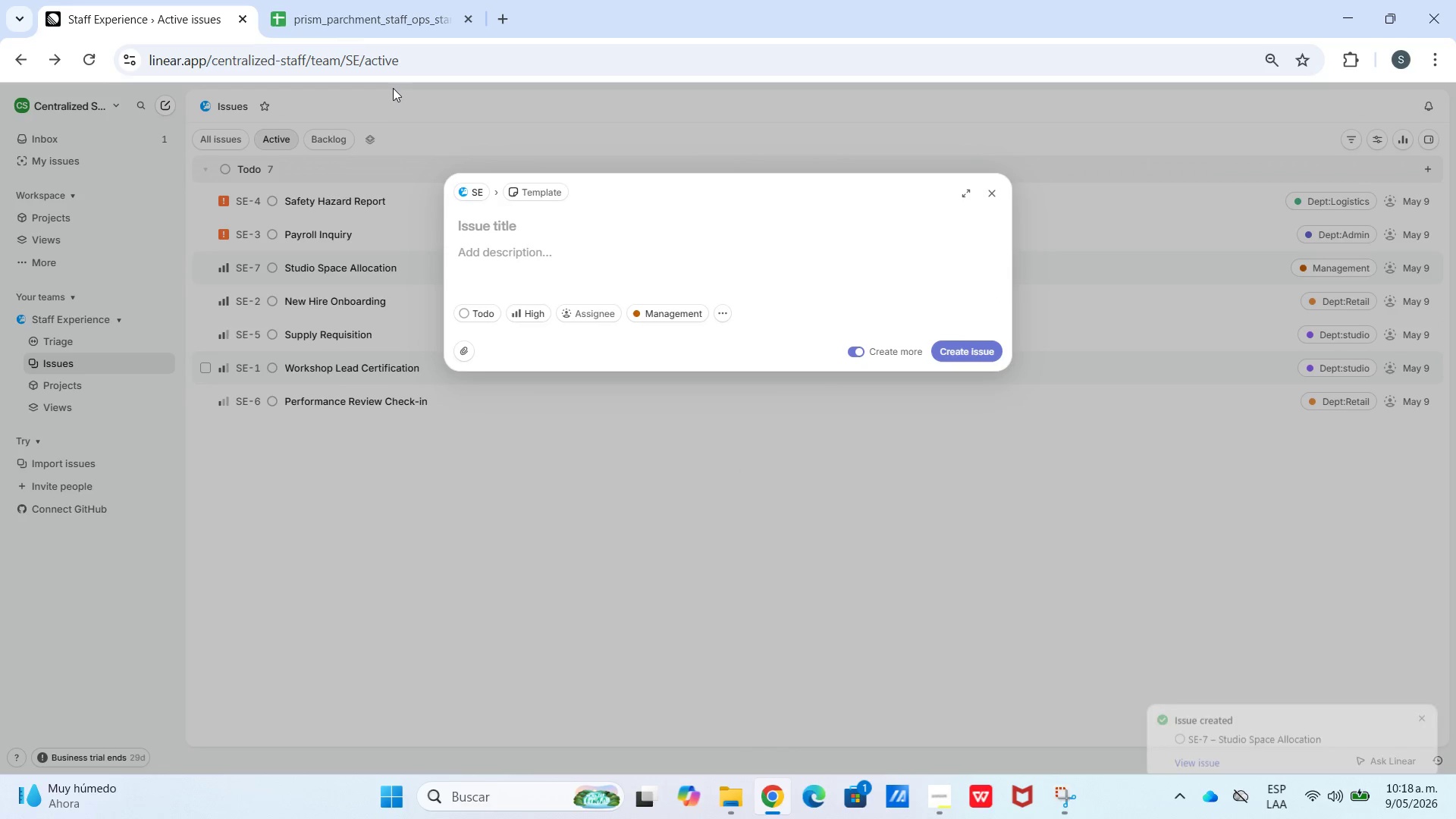 
left_click([323, 0])
 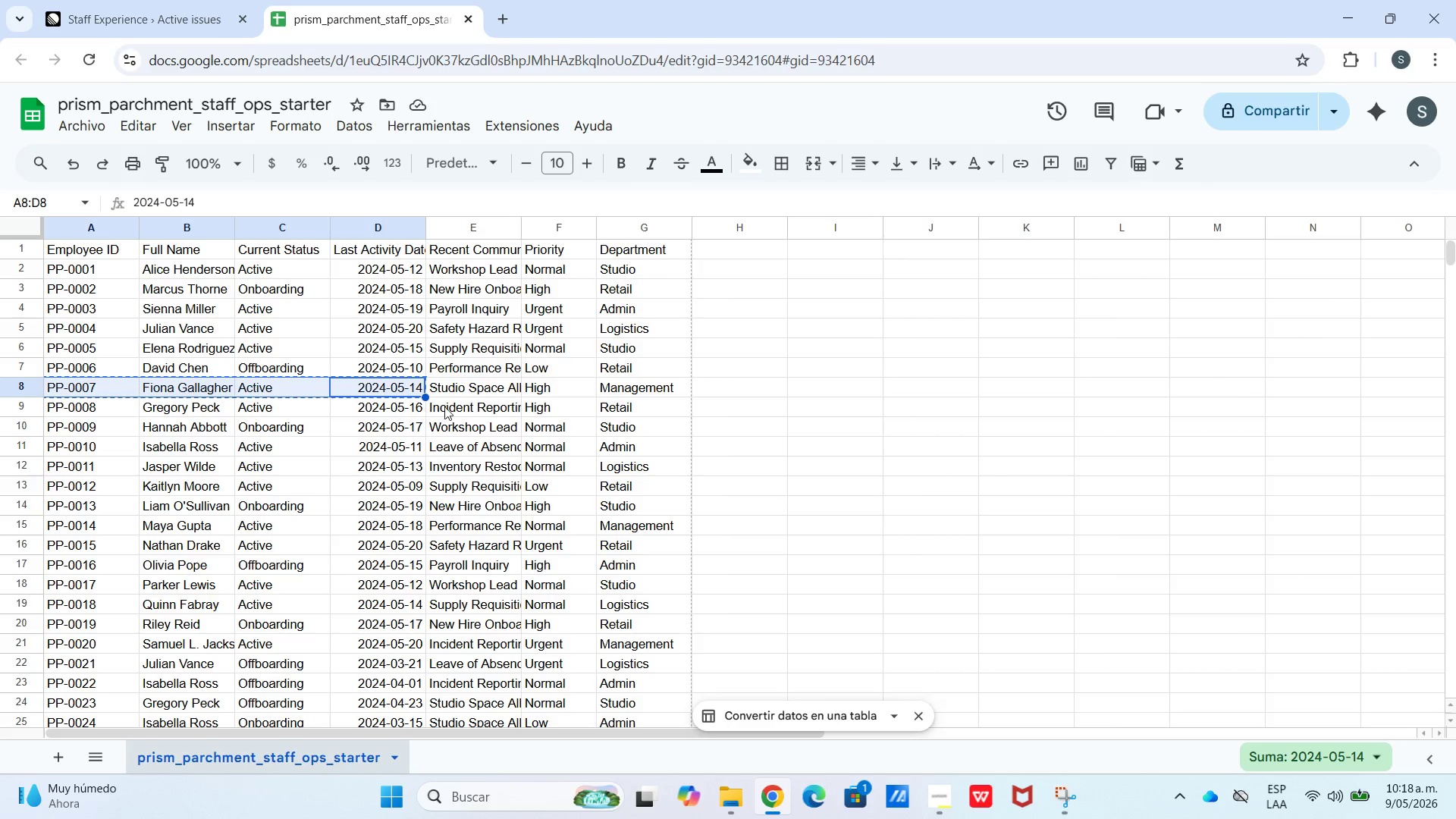 
left_click([447, 407])
 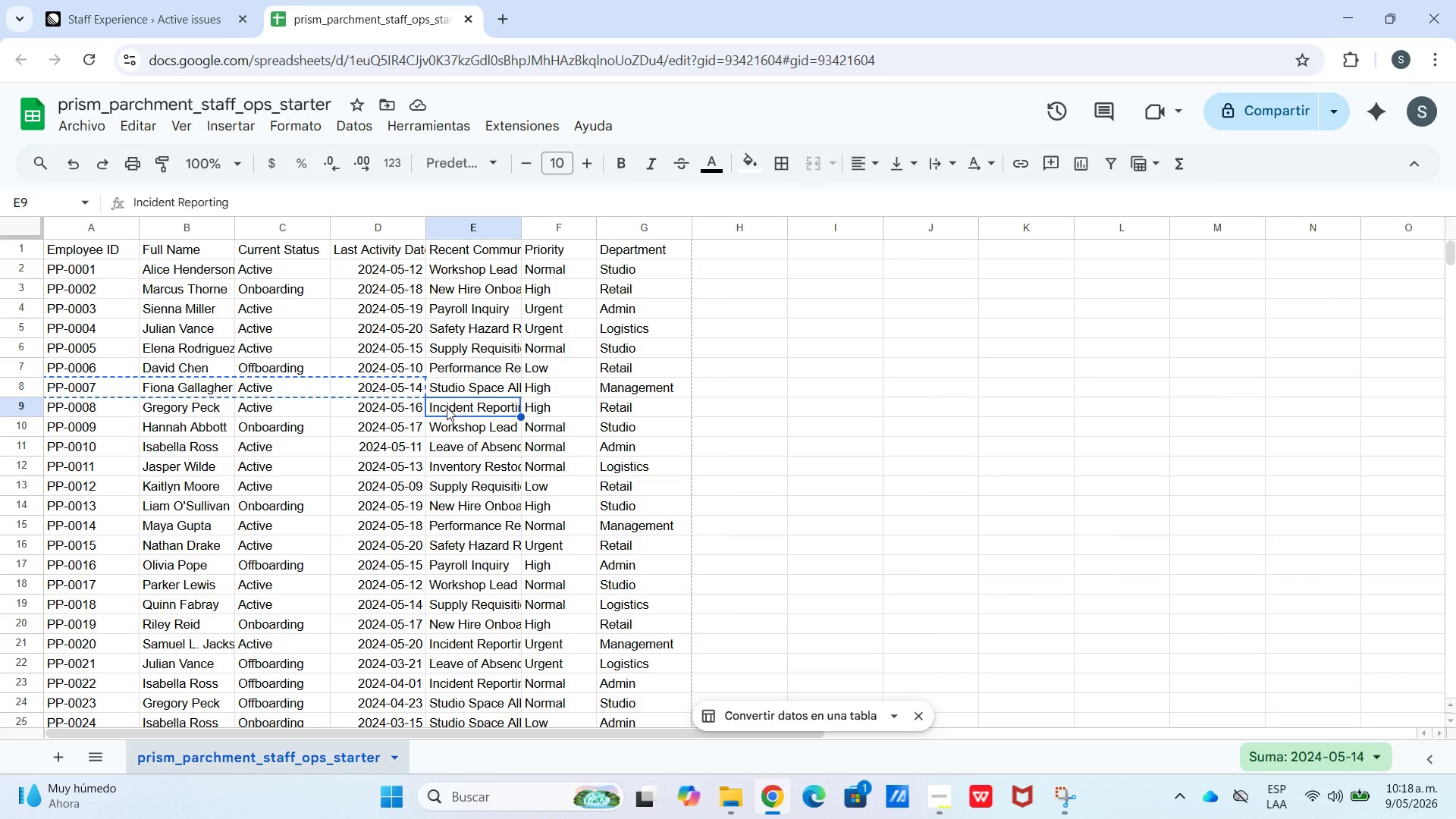 
key(Control+C)
 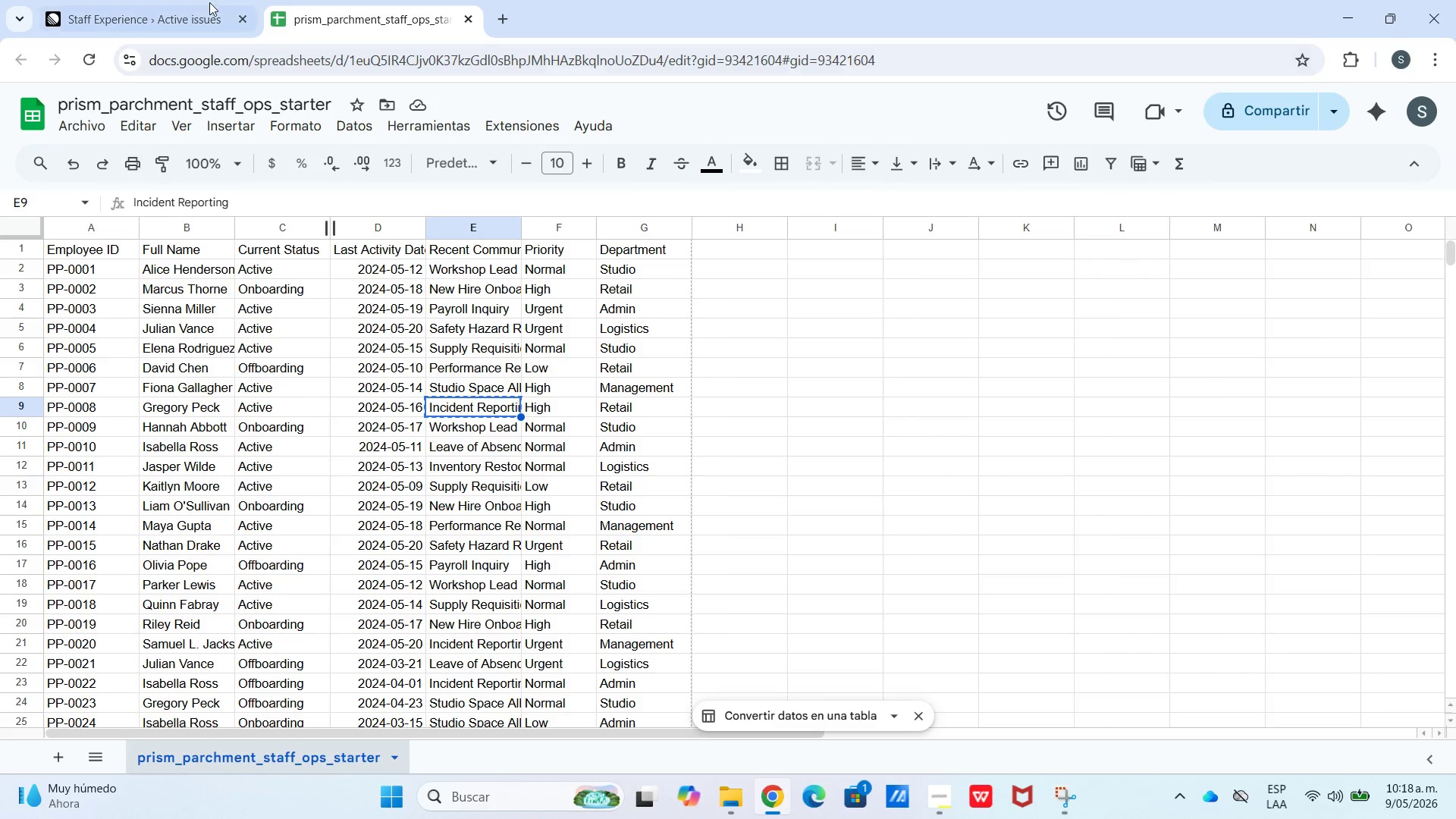 
left_click([200, 0])
 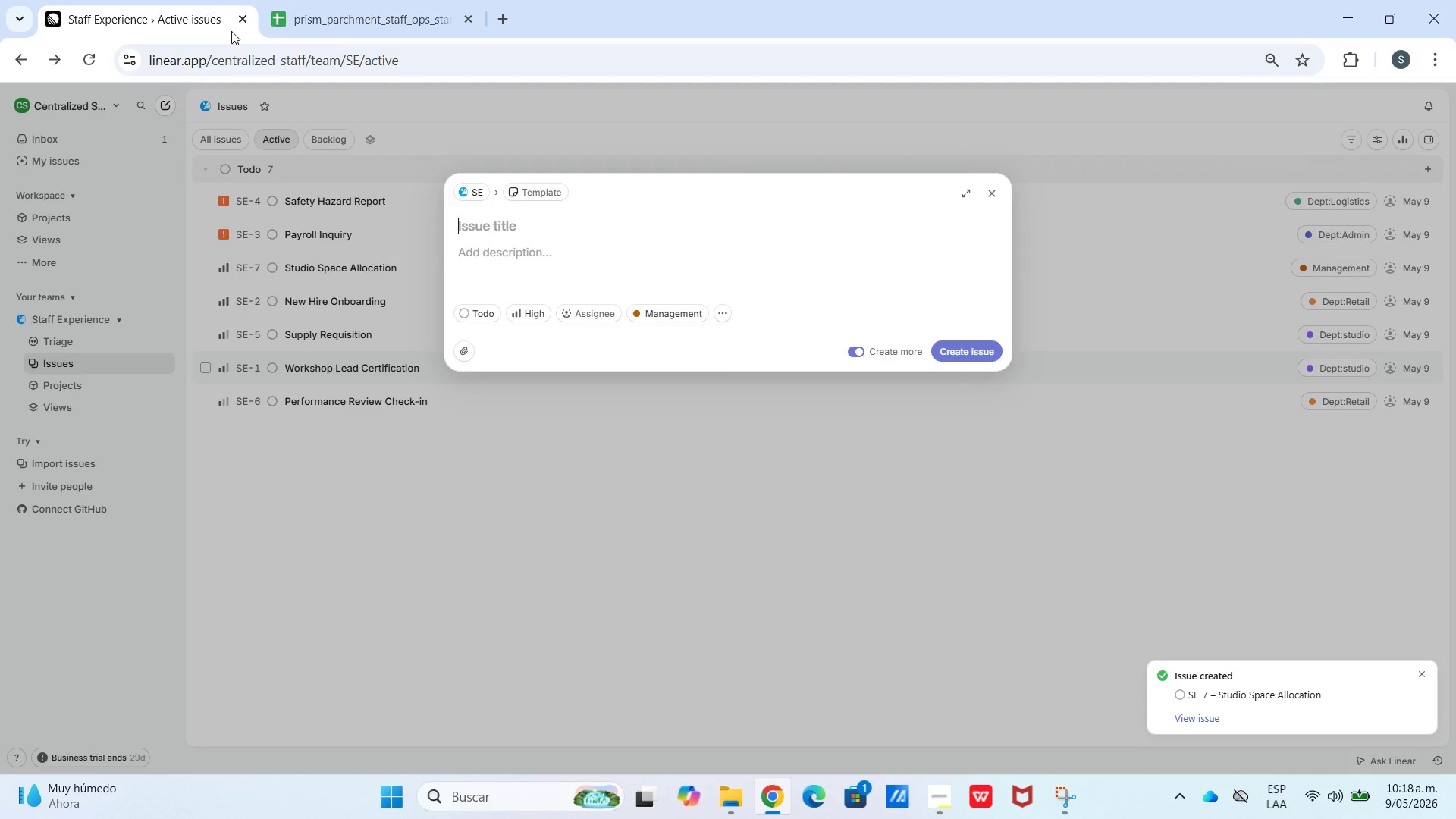 
left_click_drag(start_coordinate=[583, 318], to_coordinate=[592, 339])
 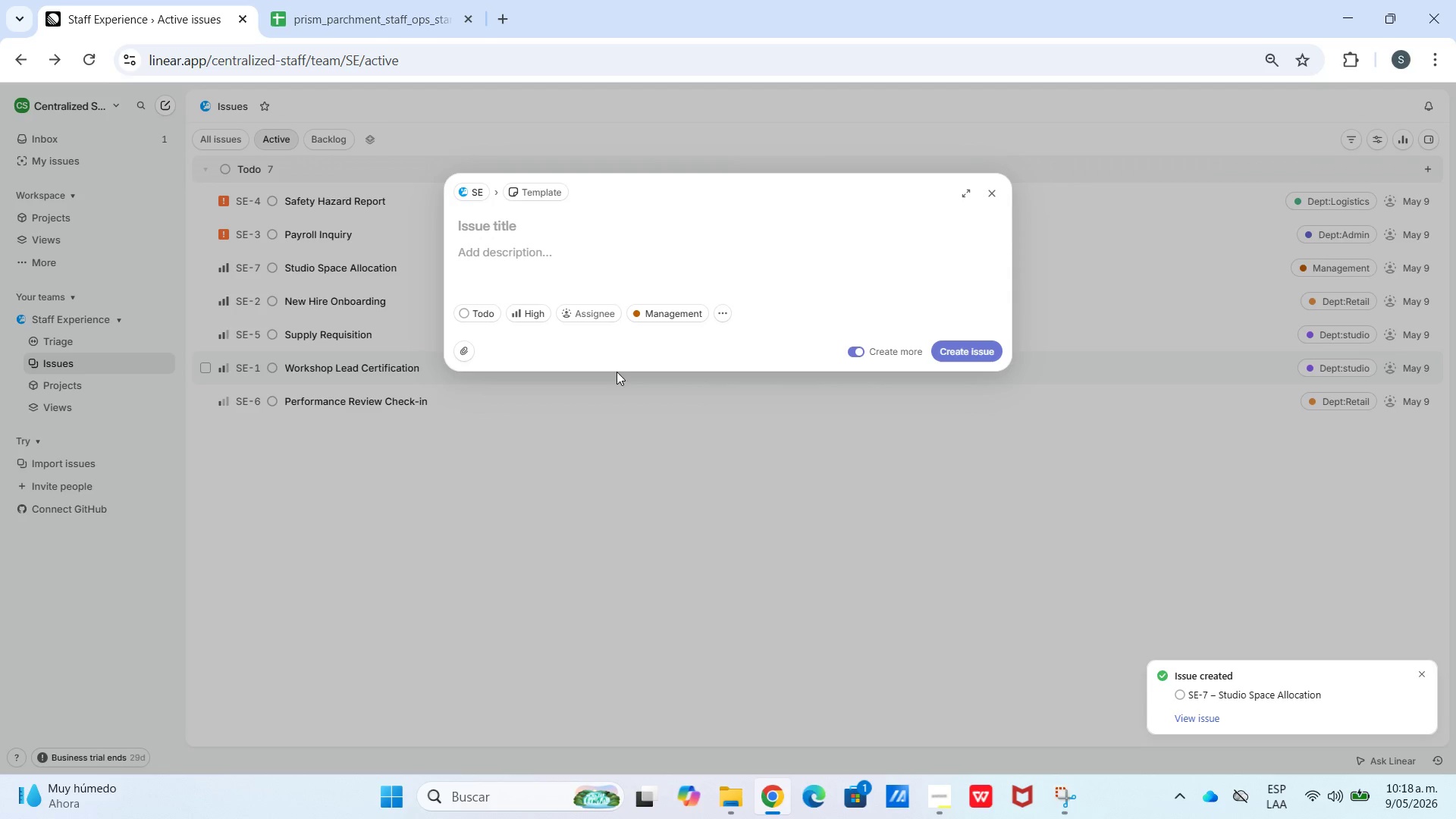 
key(Control+V)
 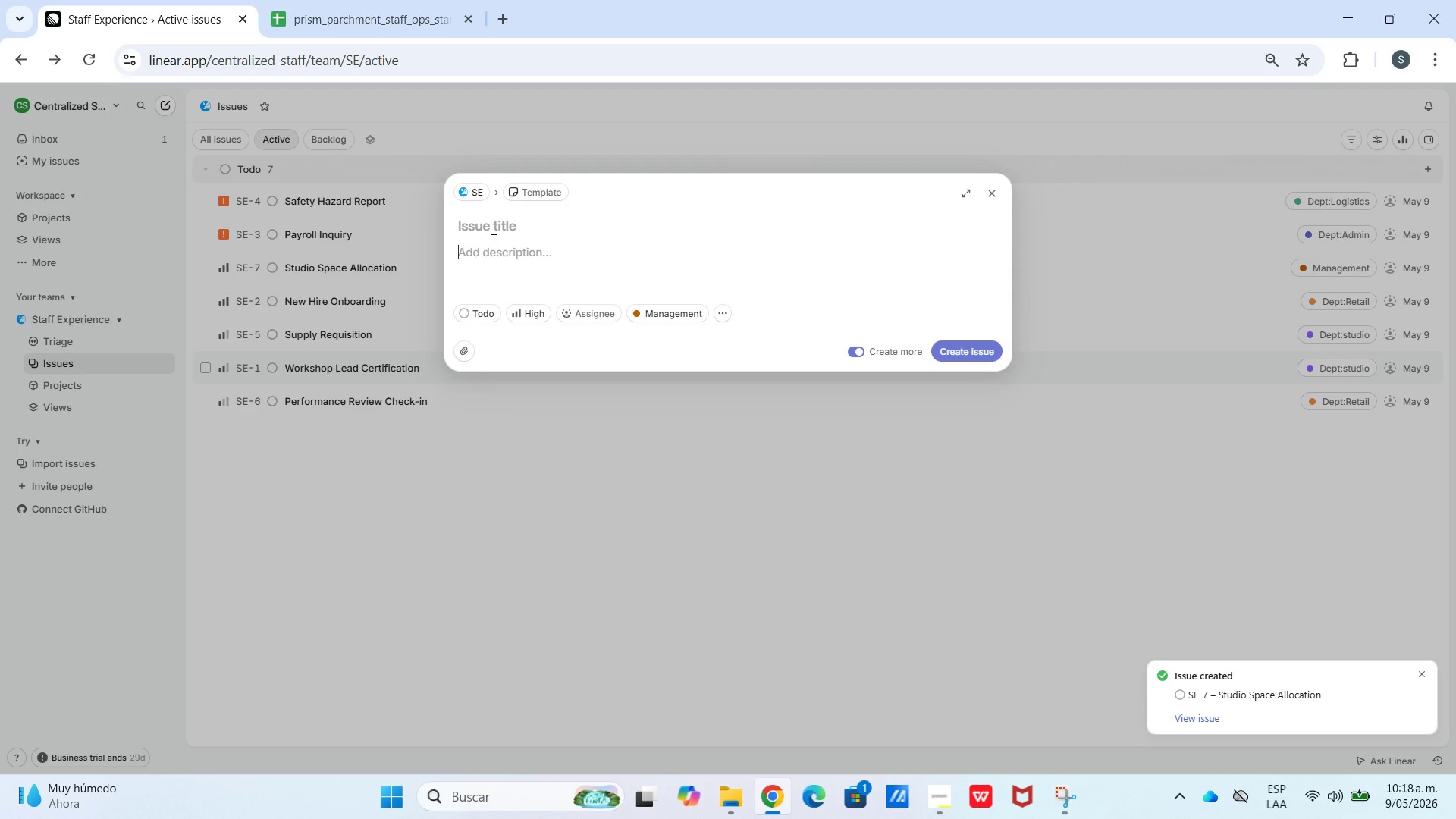 
double_click([492, 234])
 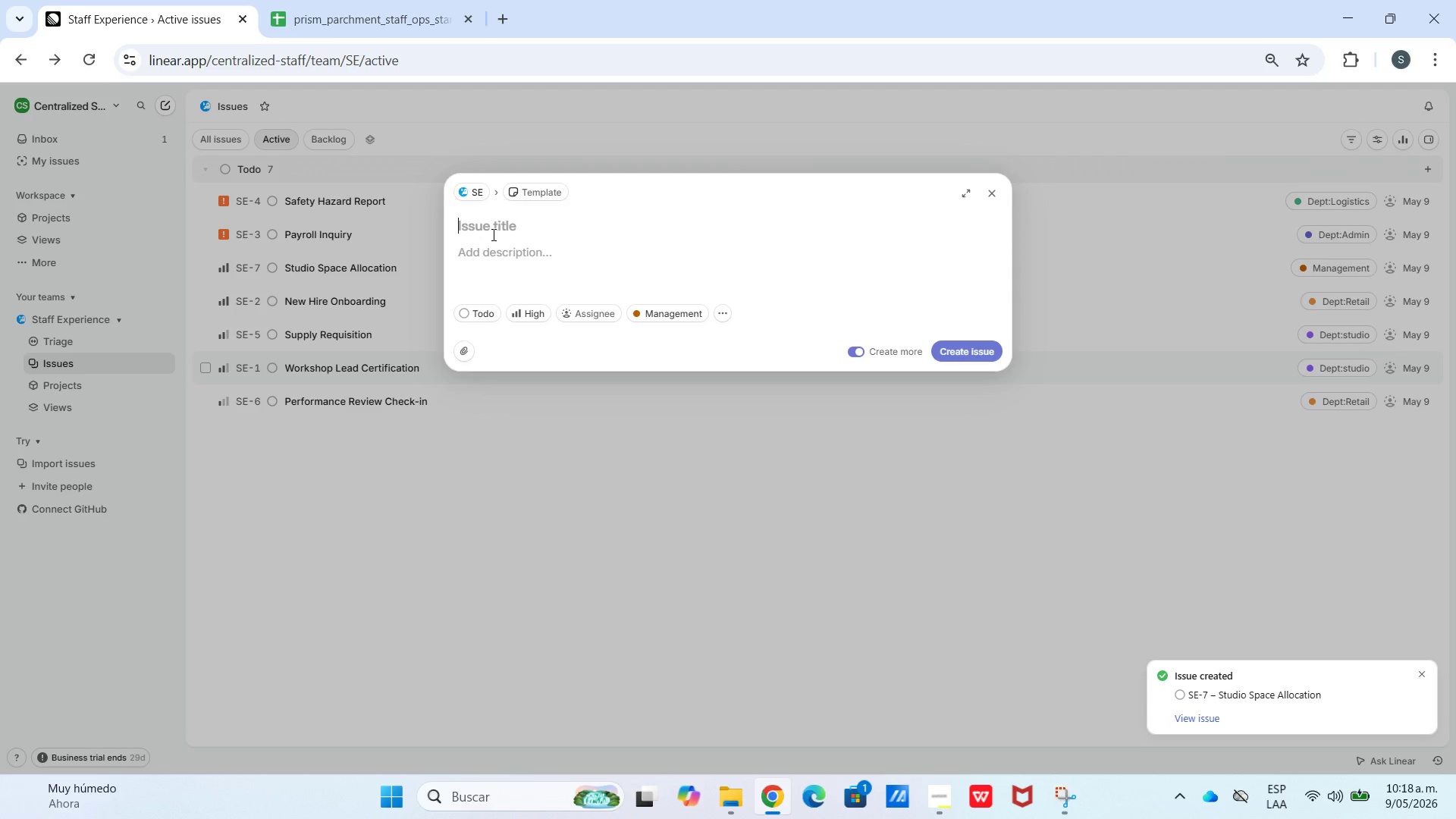 
triple_click([492, 234])
 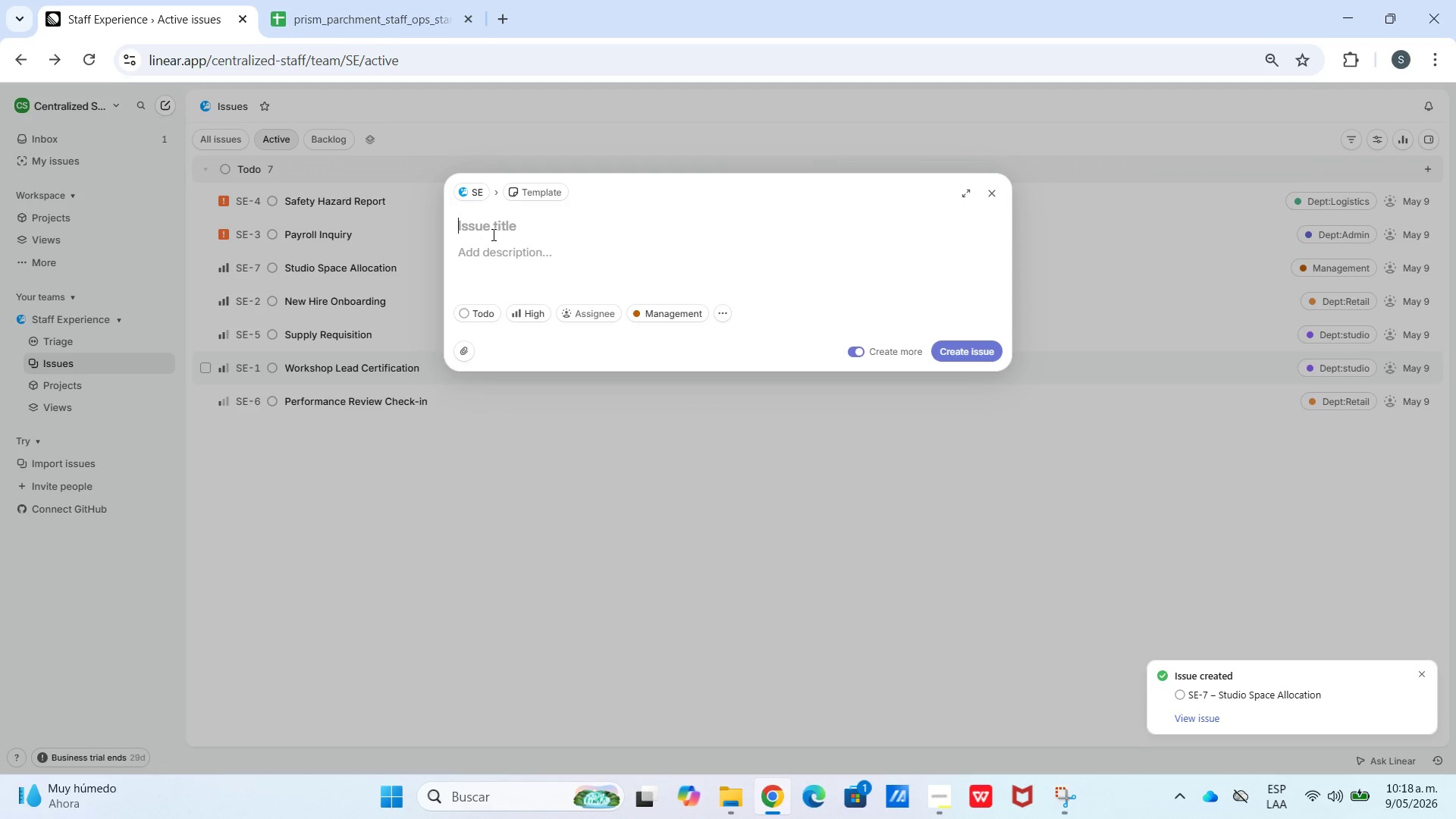 
key(Control+V)
 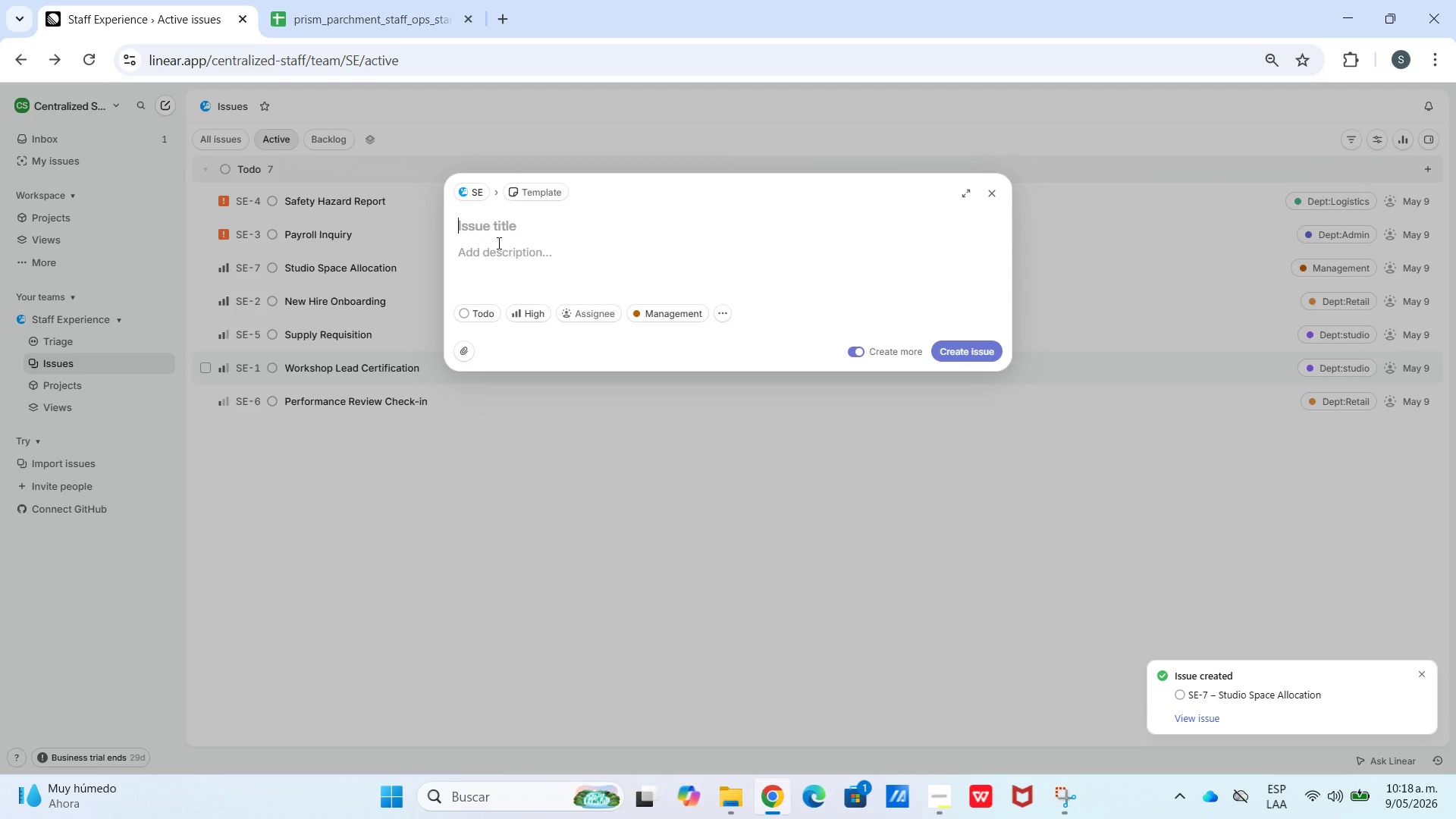 
key(Control+V)
 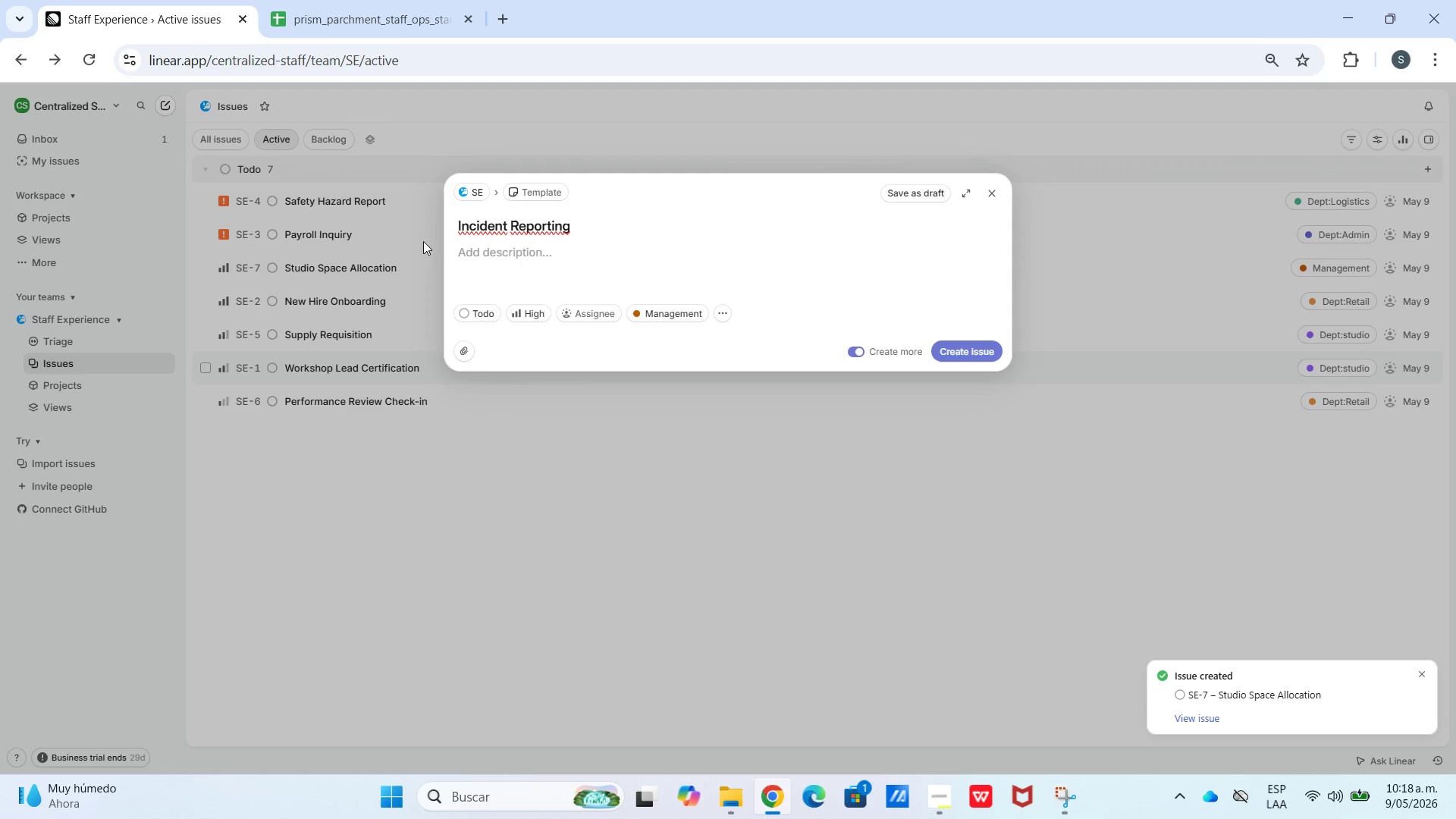 
left_click([491, 277])
 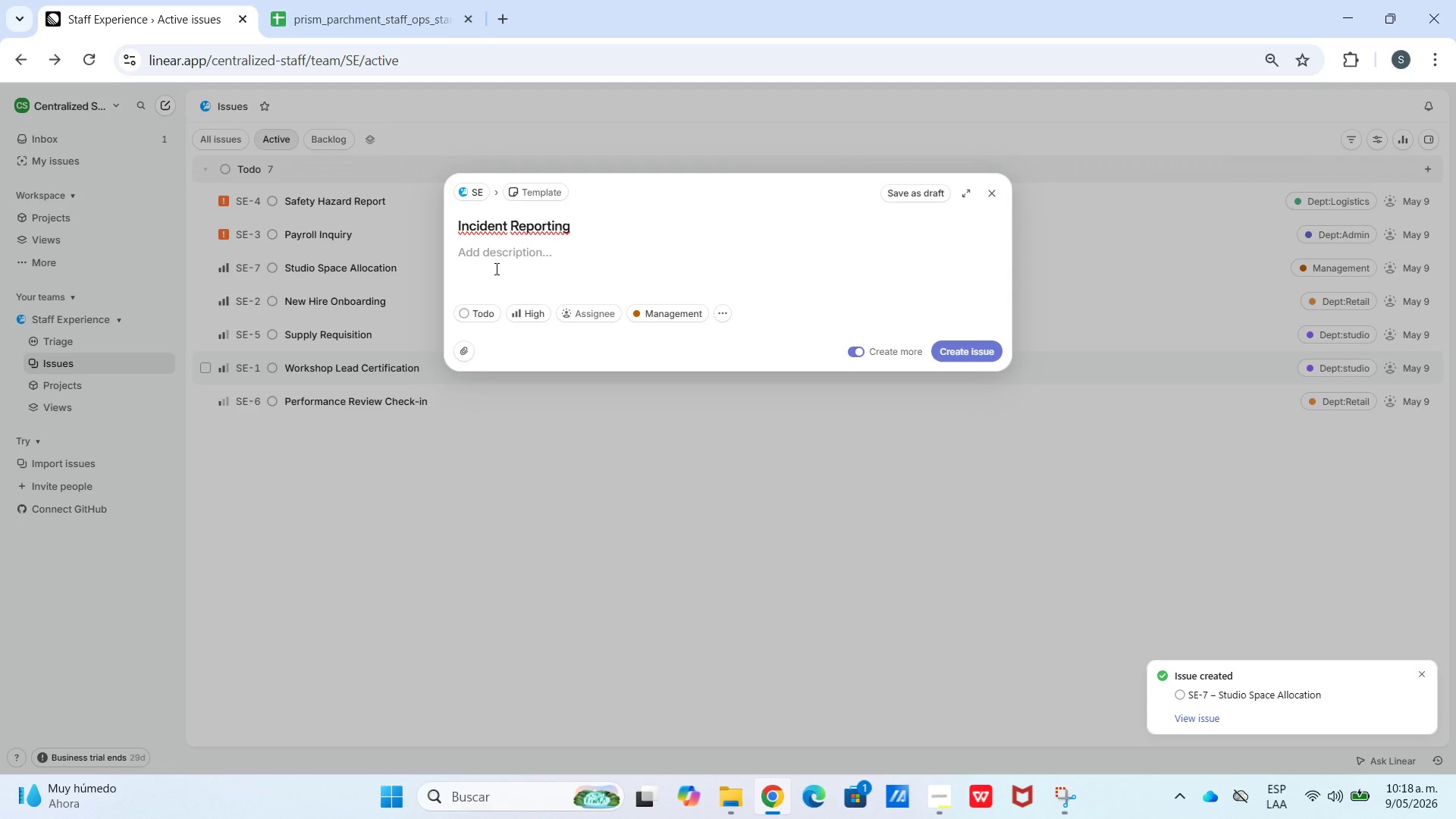 
key(Meta+V)
 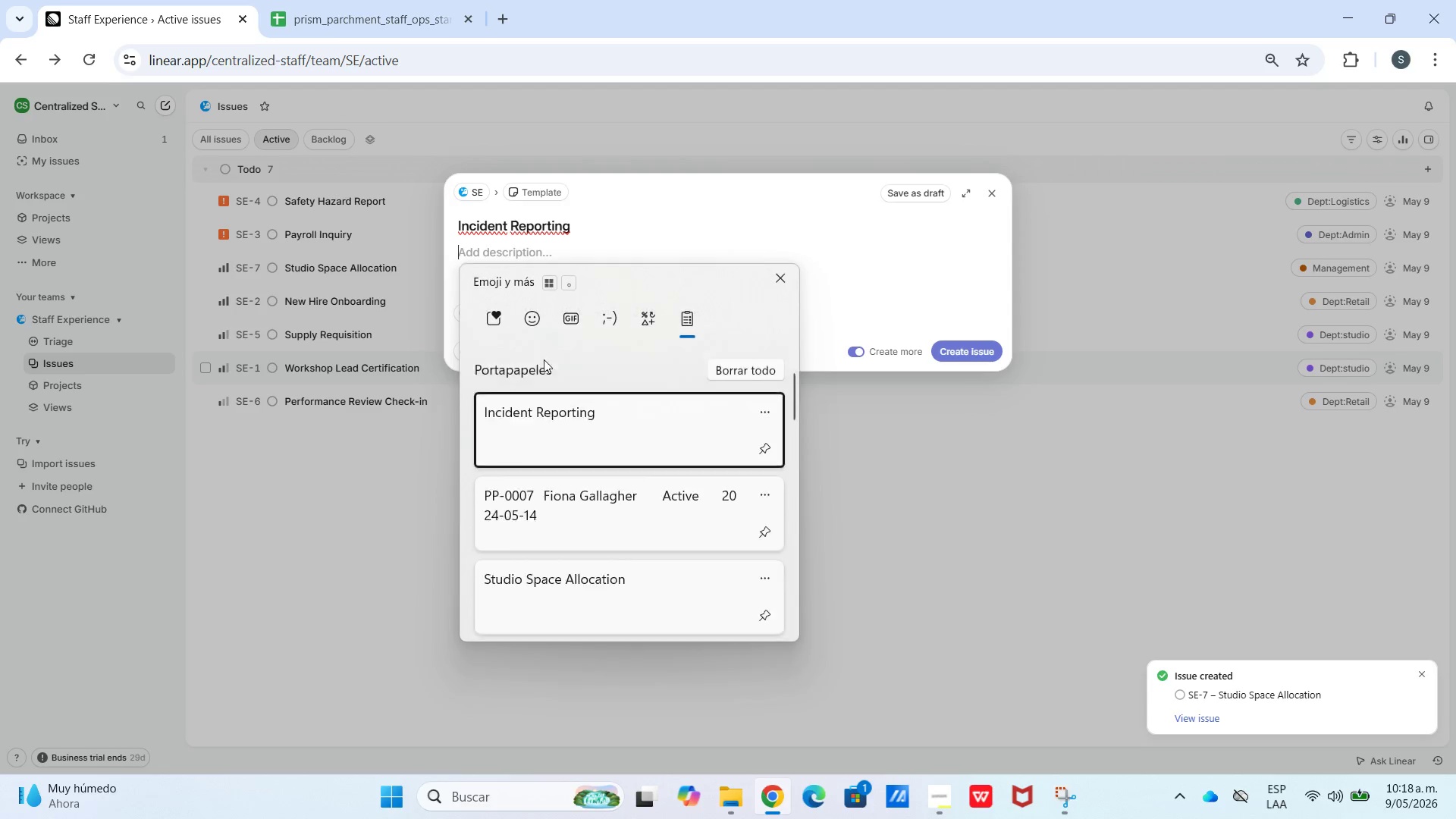 
left_click_drag(start_coordinate=[594, 478], to_coordinate=[593, 484])
 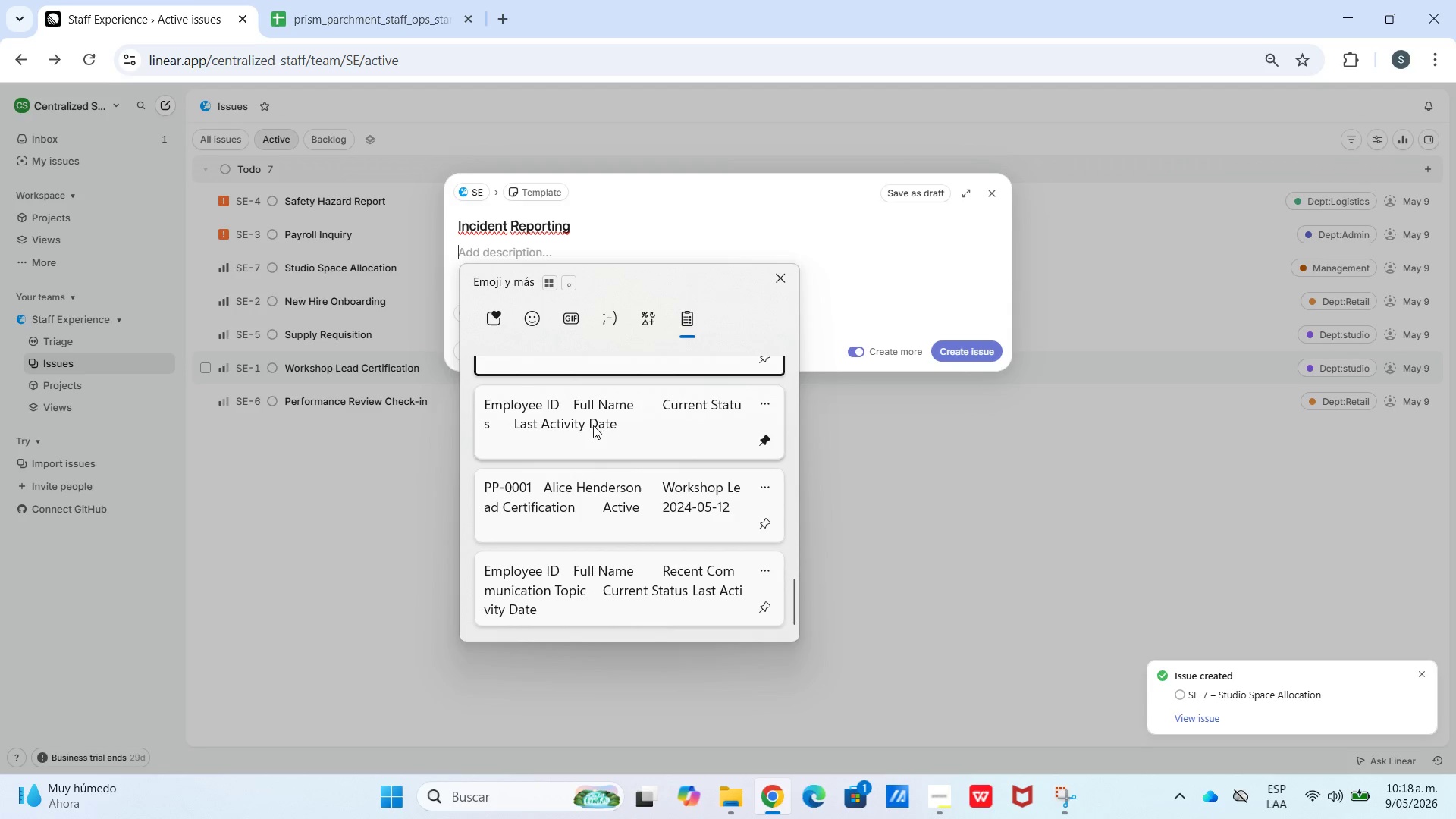 
scroll: coordinate [594, 483], scroll_direction: down, amount: 30.0
 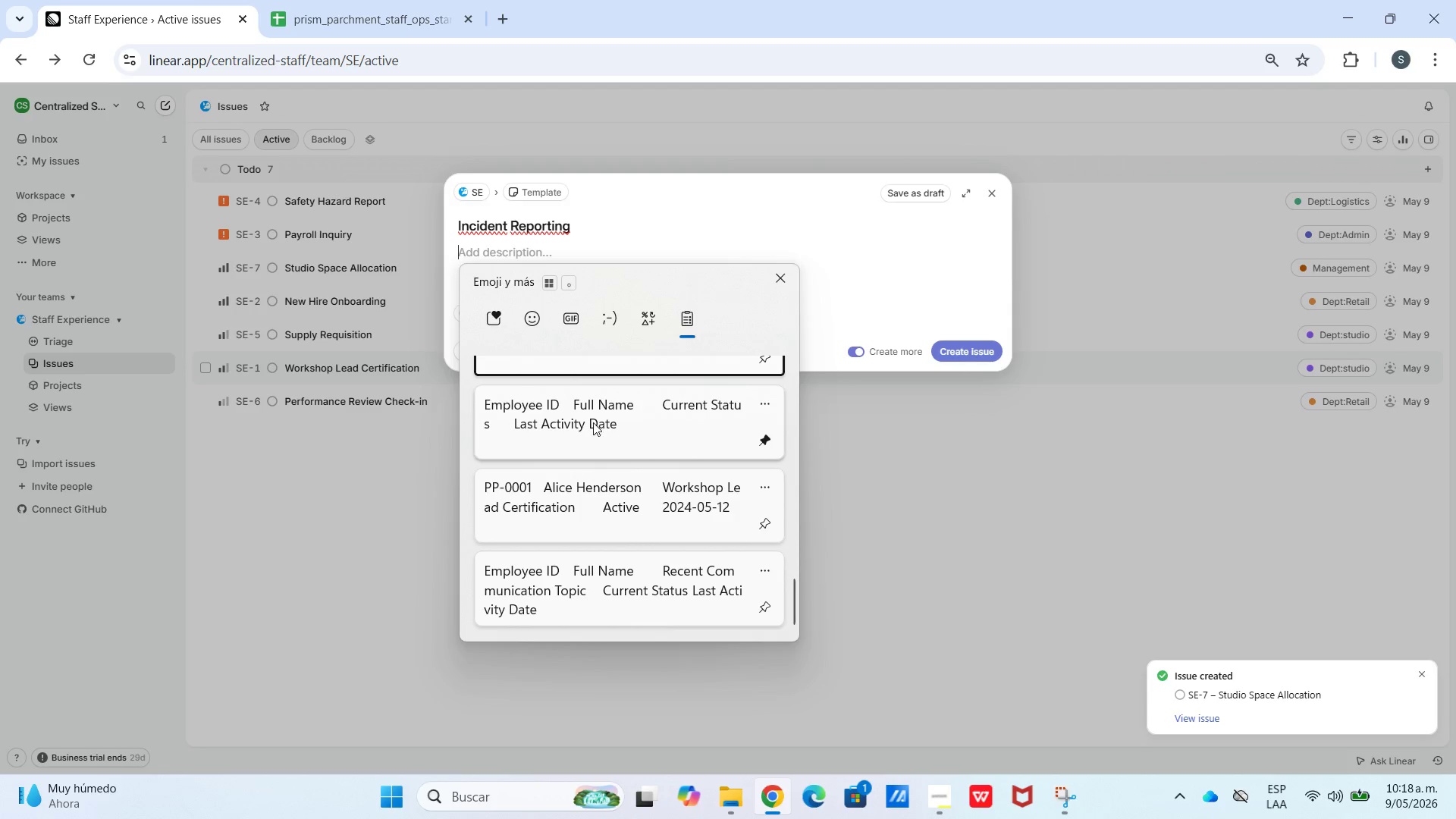 
left_click([593, 422])
 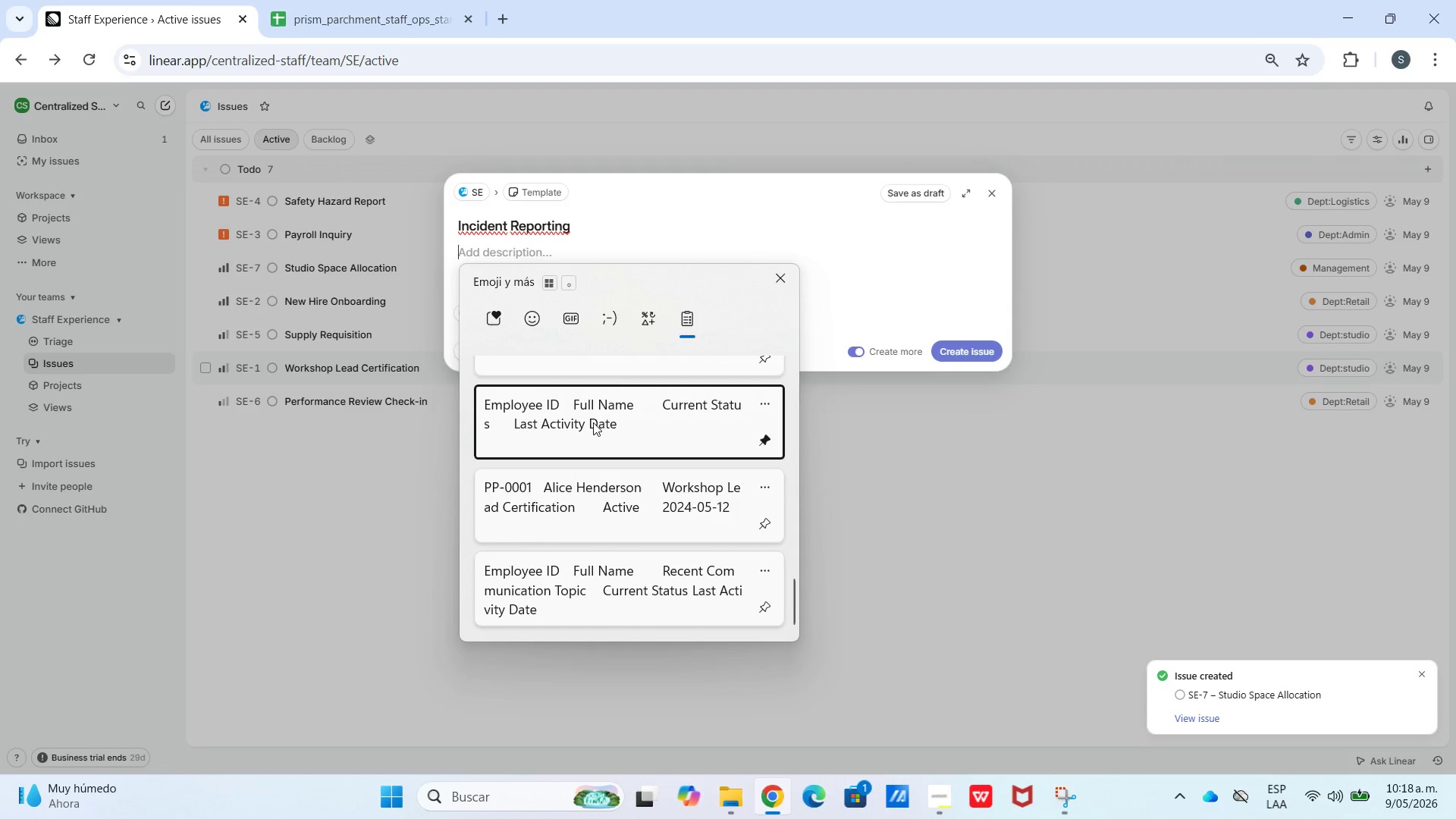 
key(Control+ControlLeft)
 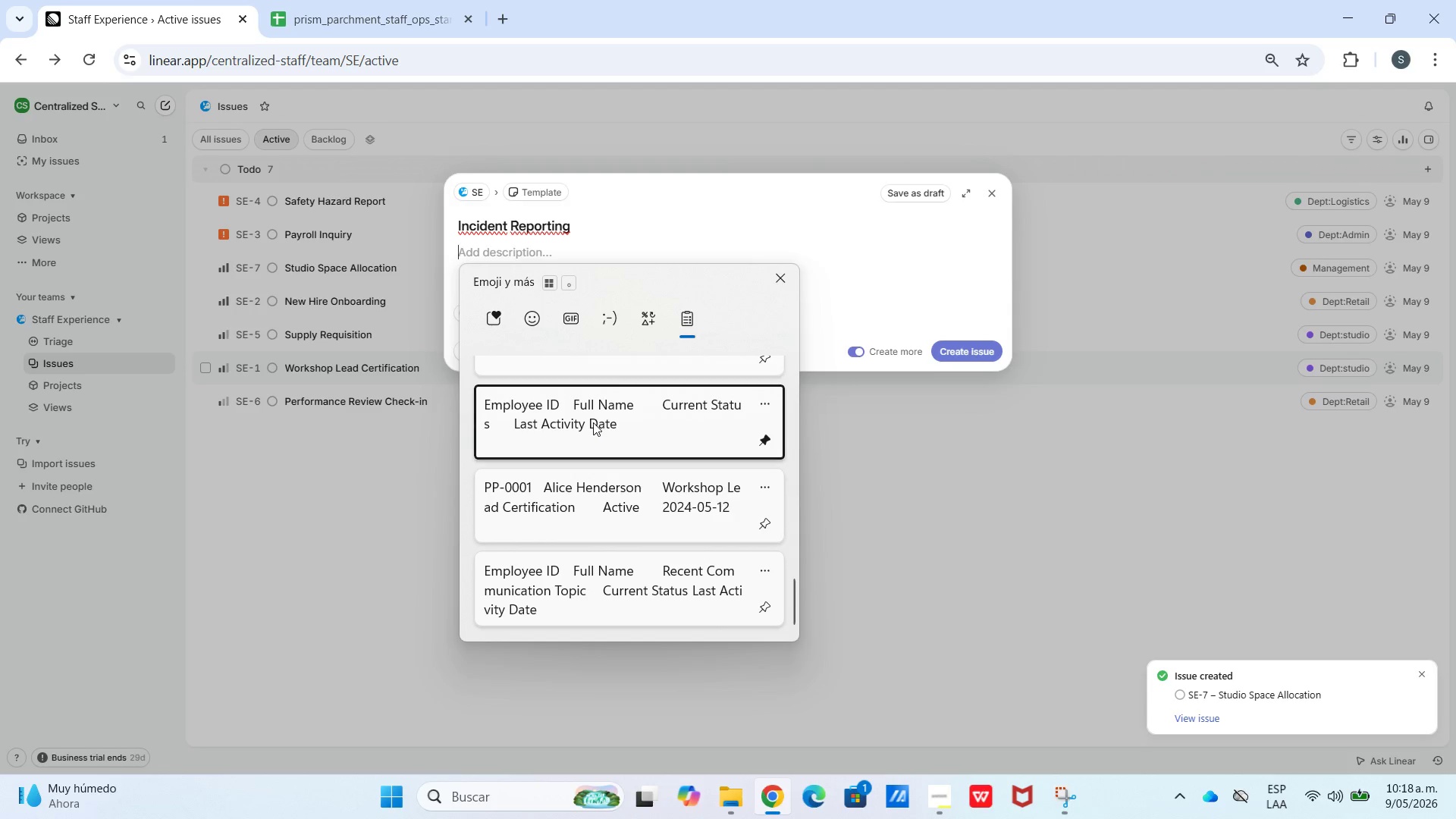 
key(Control+V)
 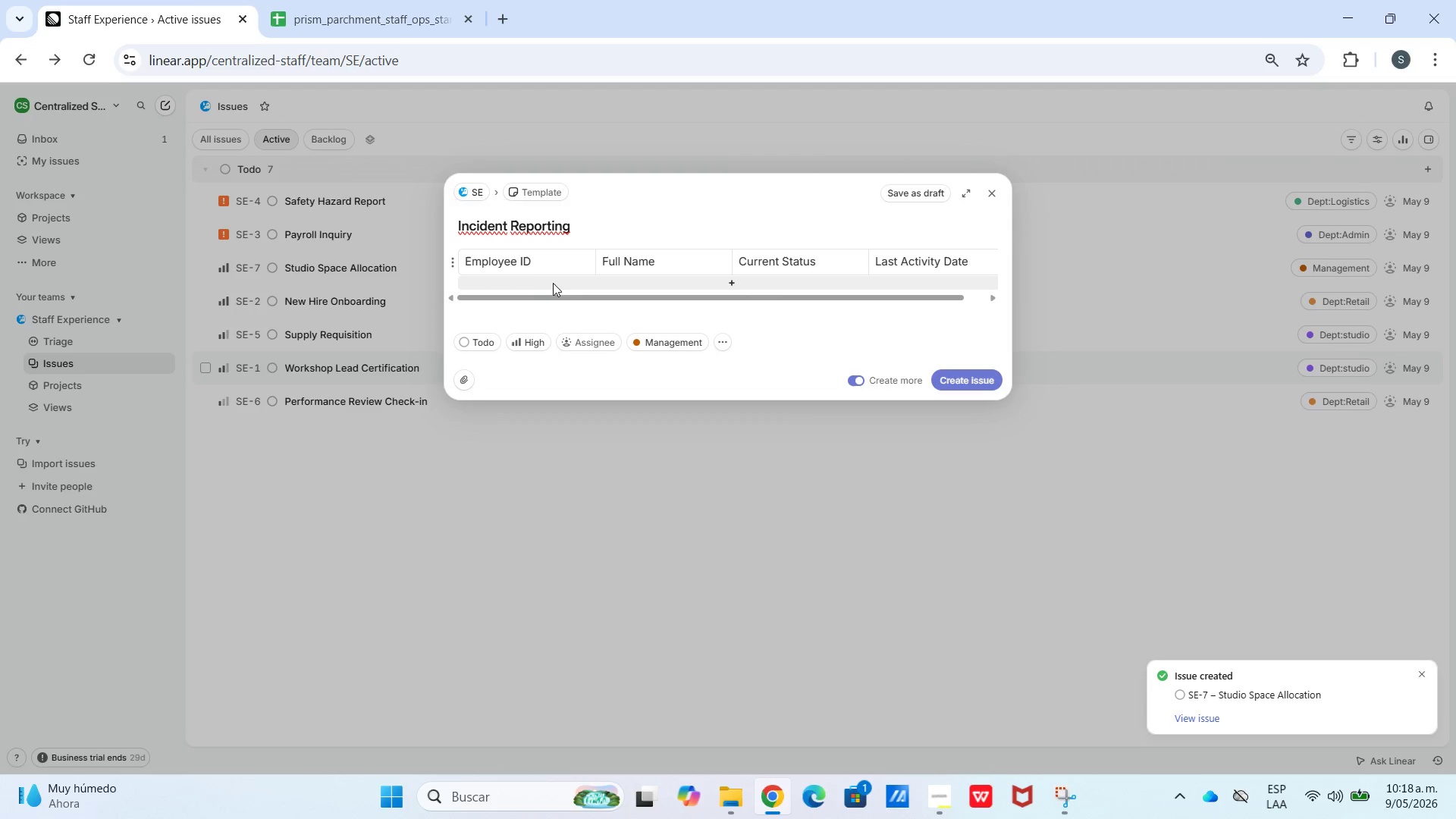 
left_click([544, 275])
 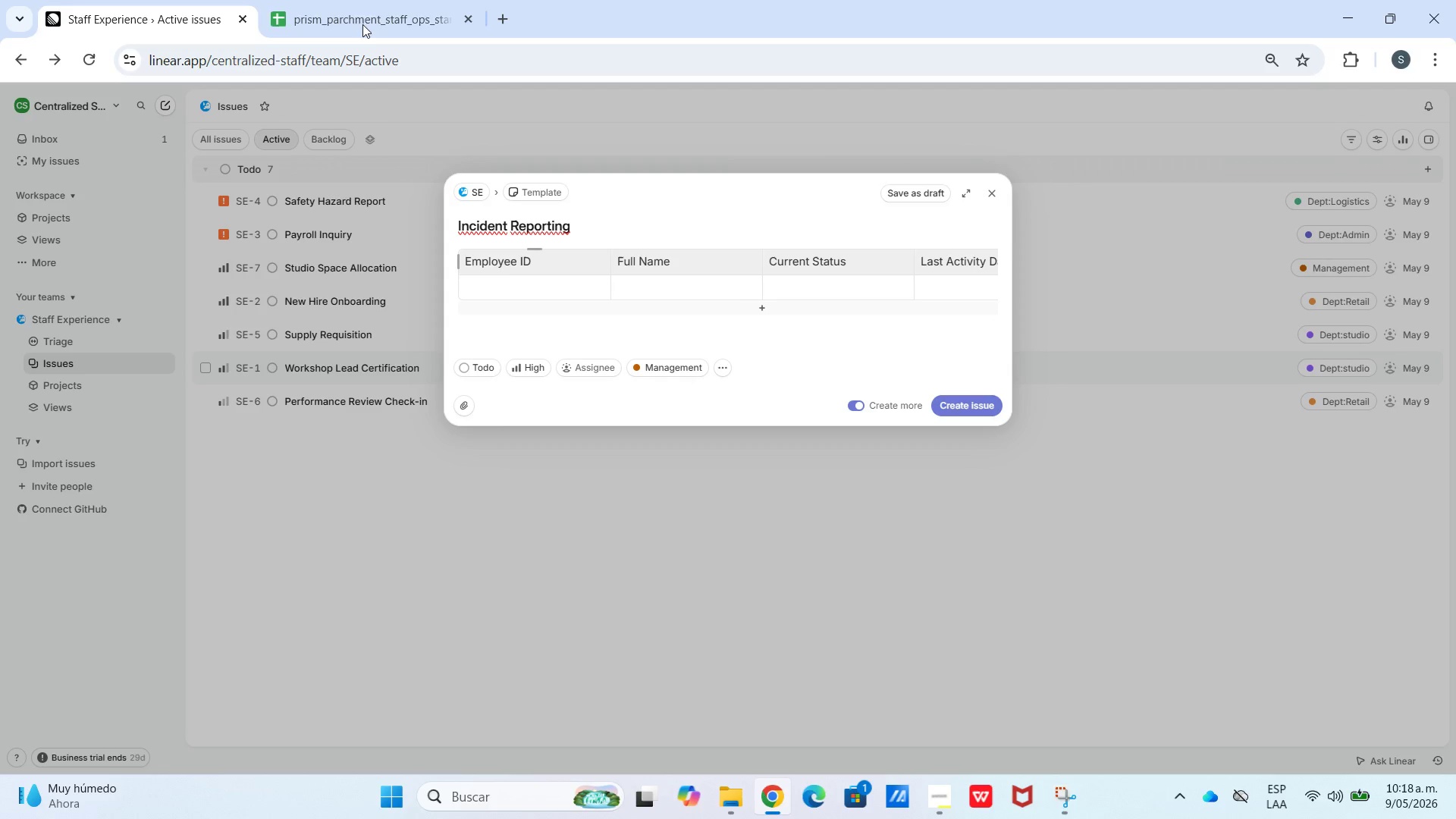 
left_click([364, 0])
 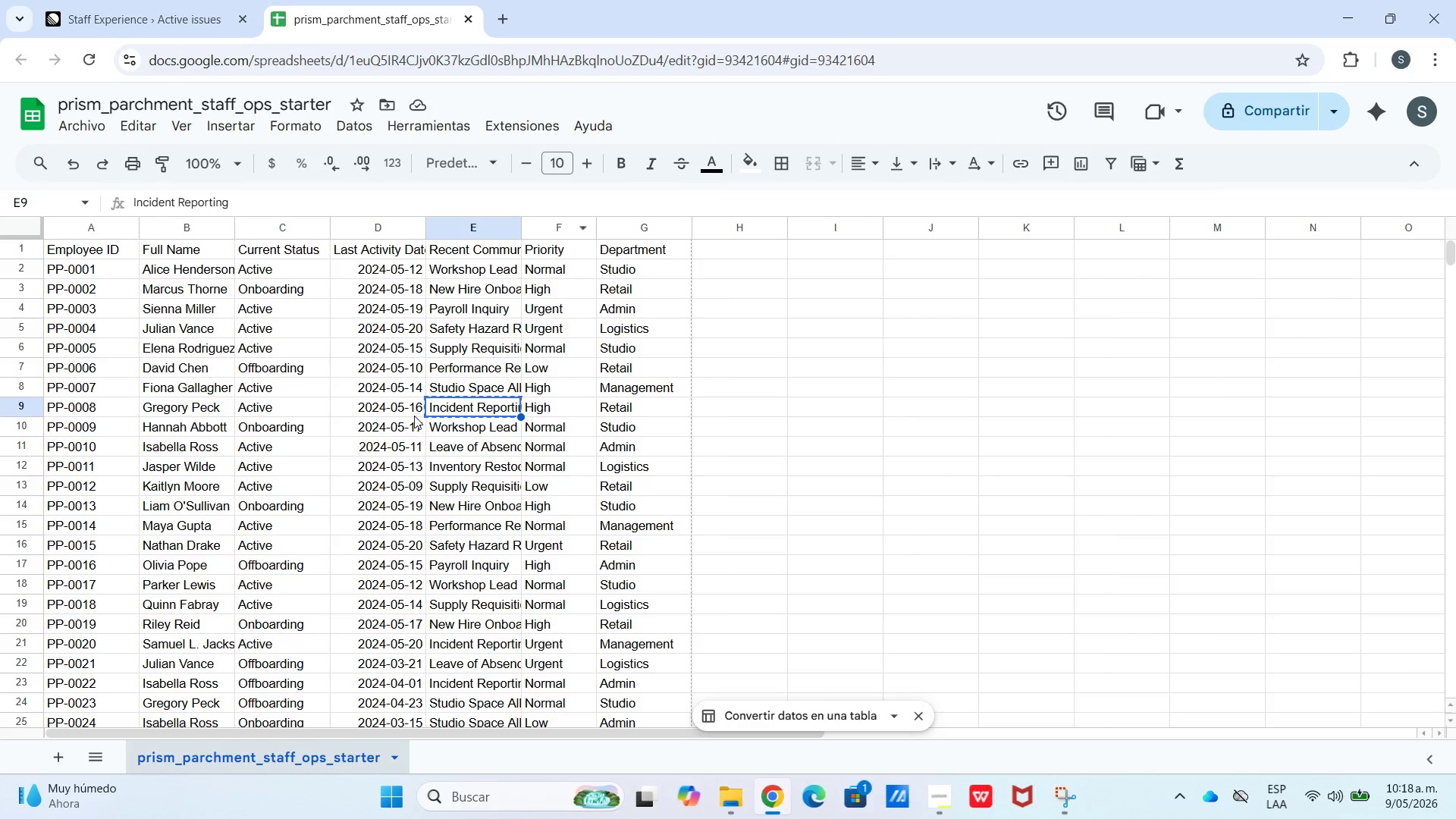 
left_click_drag(start_coordinate=[411, 406], to_coordinate=[111, 410])
 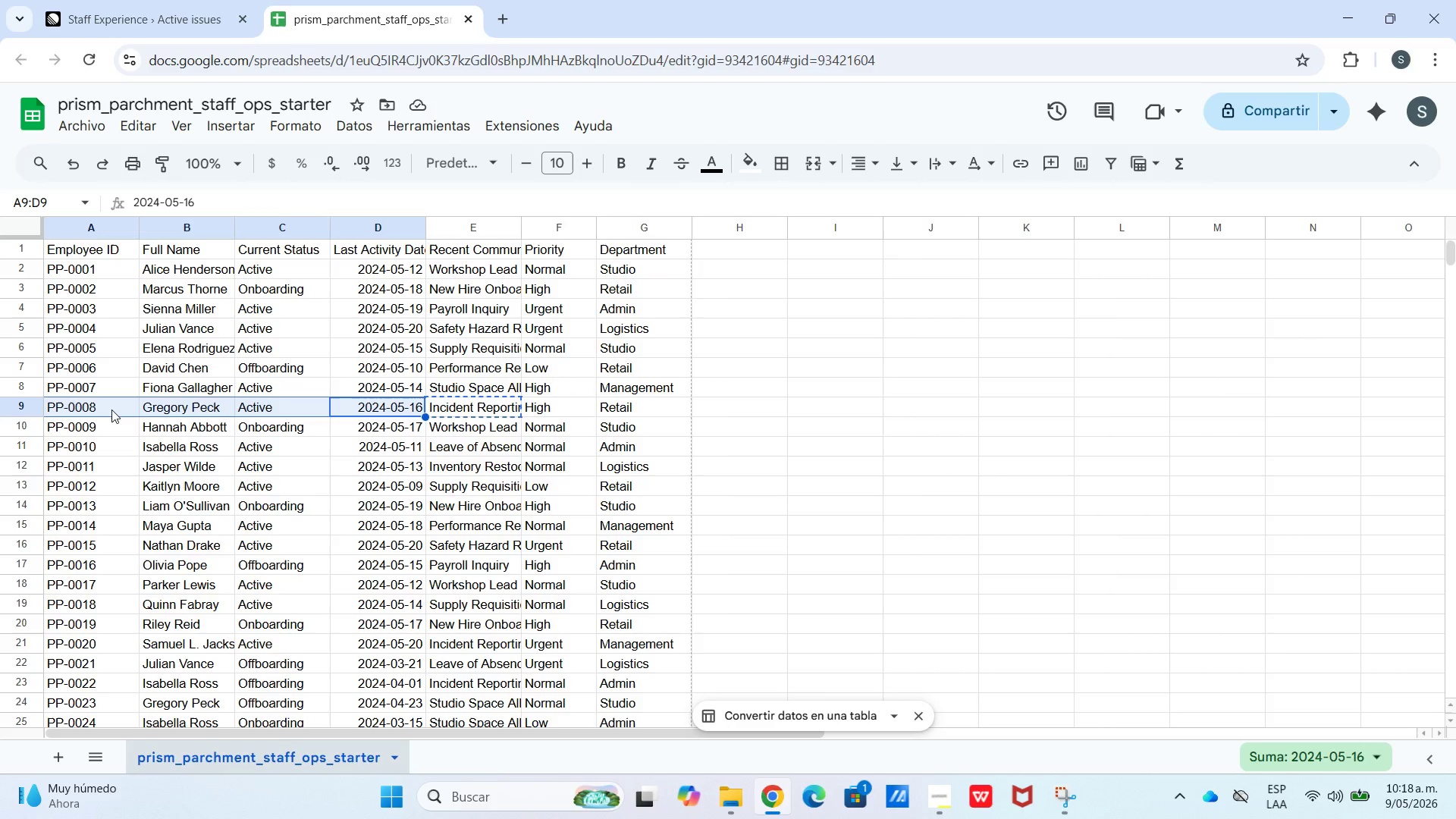 
key(Control+C)
 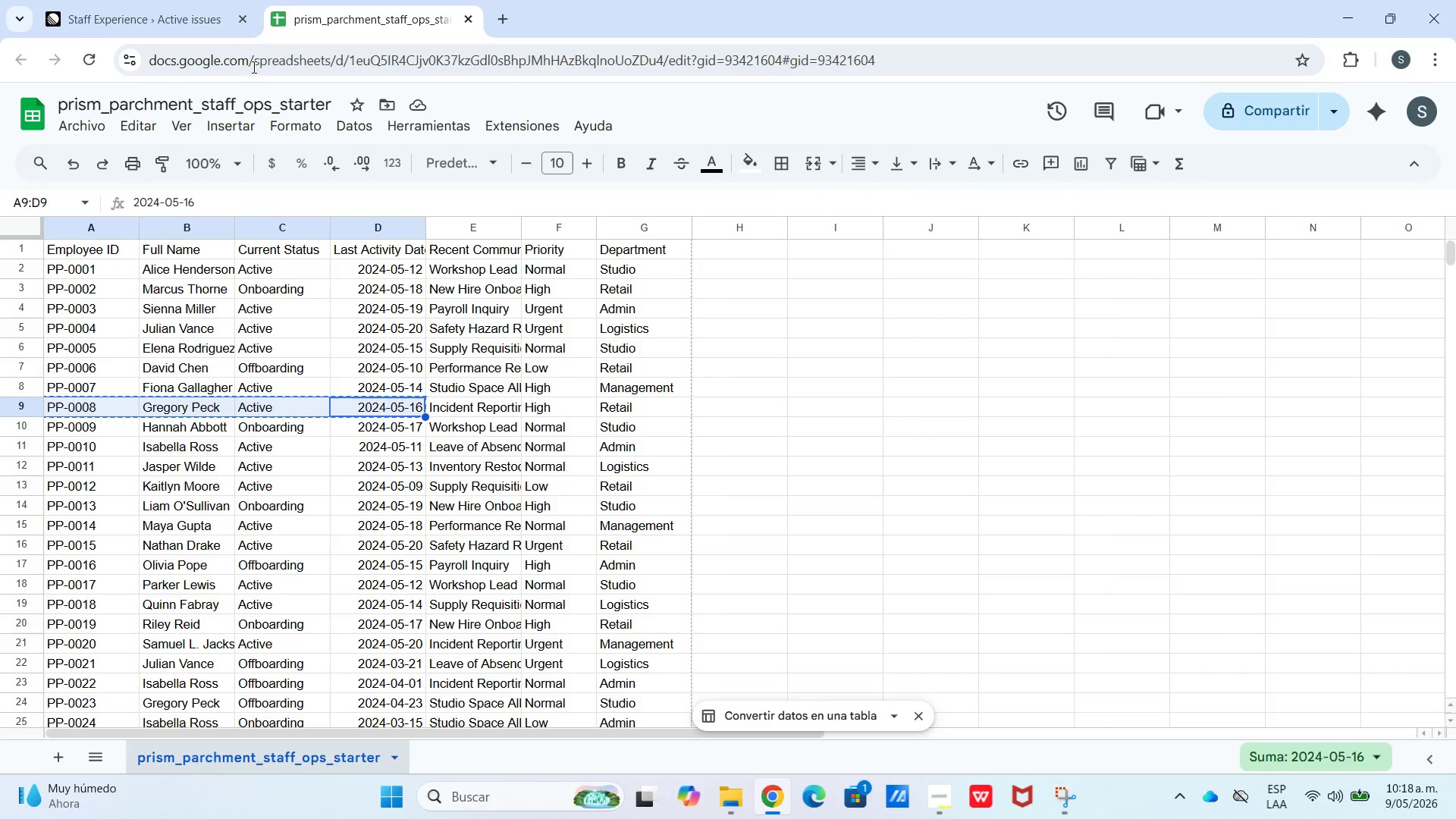 
left_click([192, 11])
 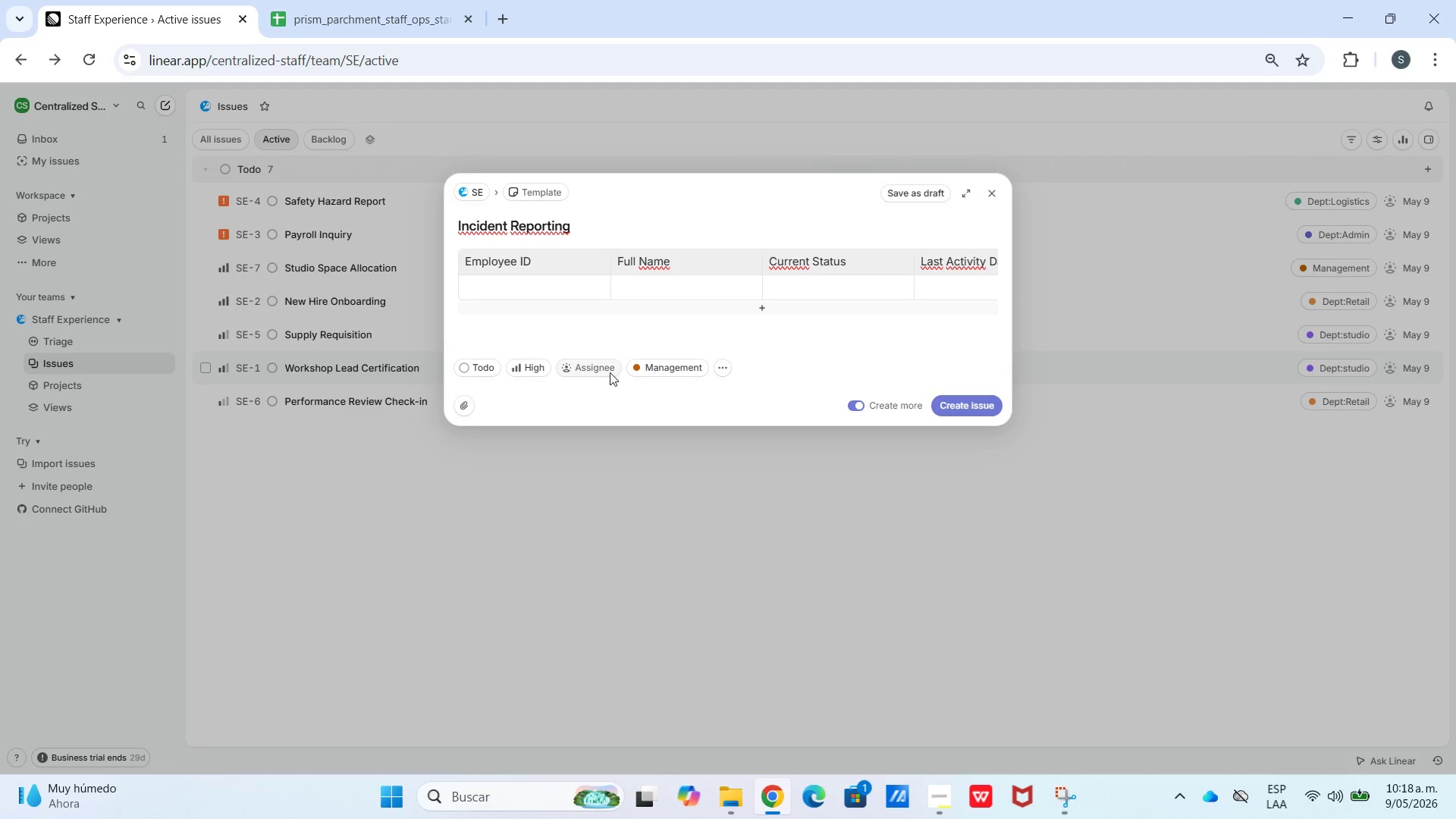 
left_click([660, 367])
 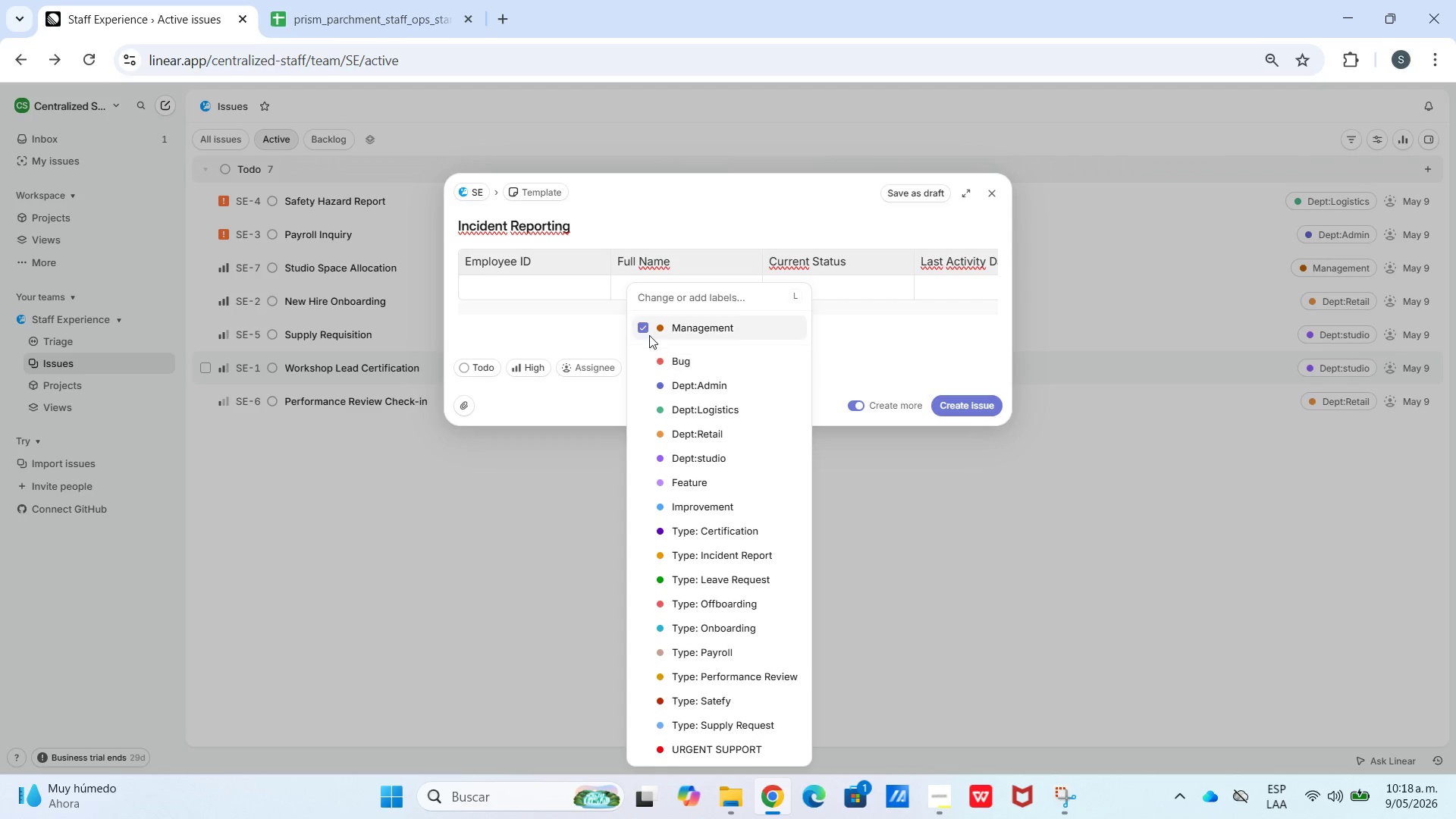 
left_click([648, 328])
 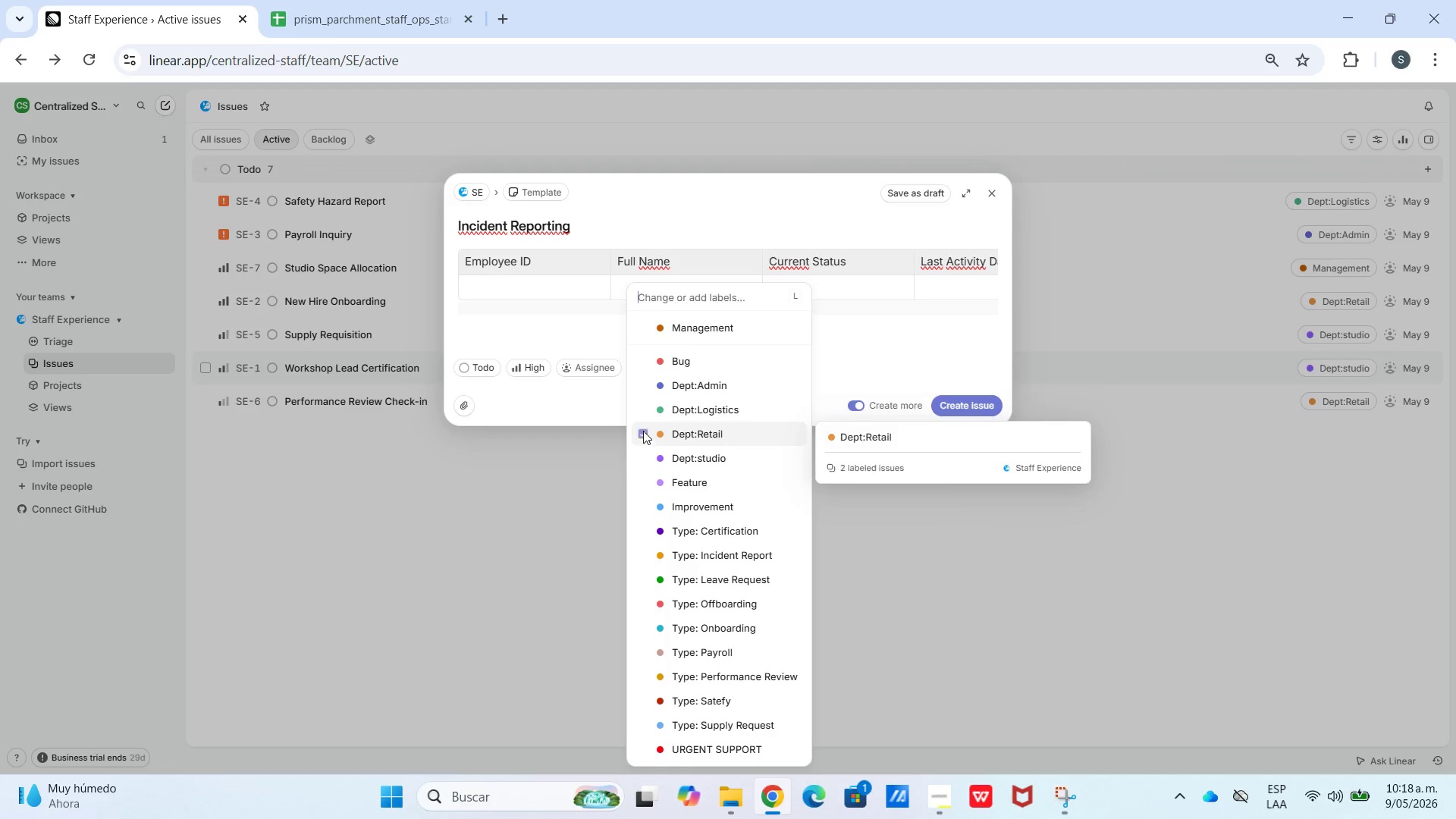 
left_click([591, 363])
 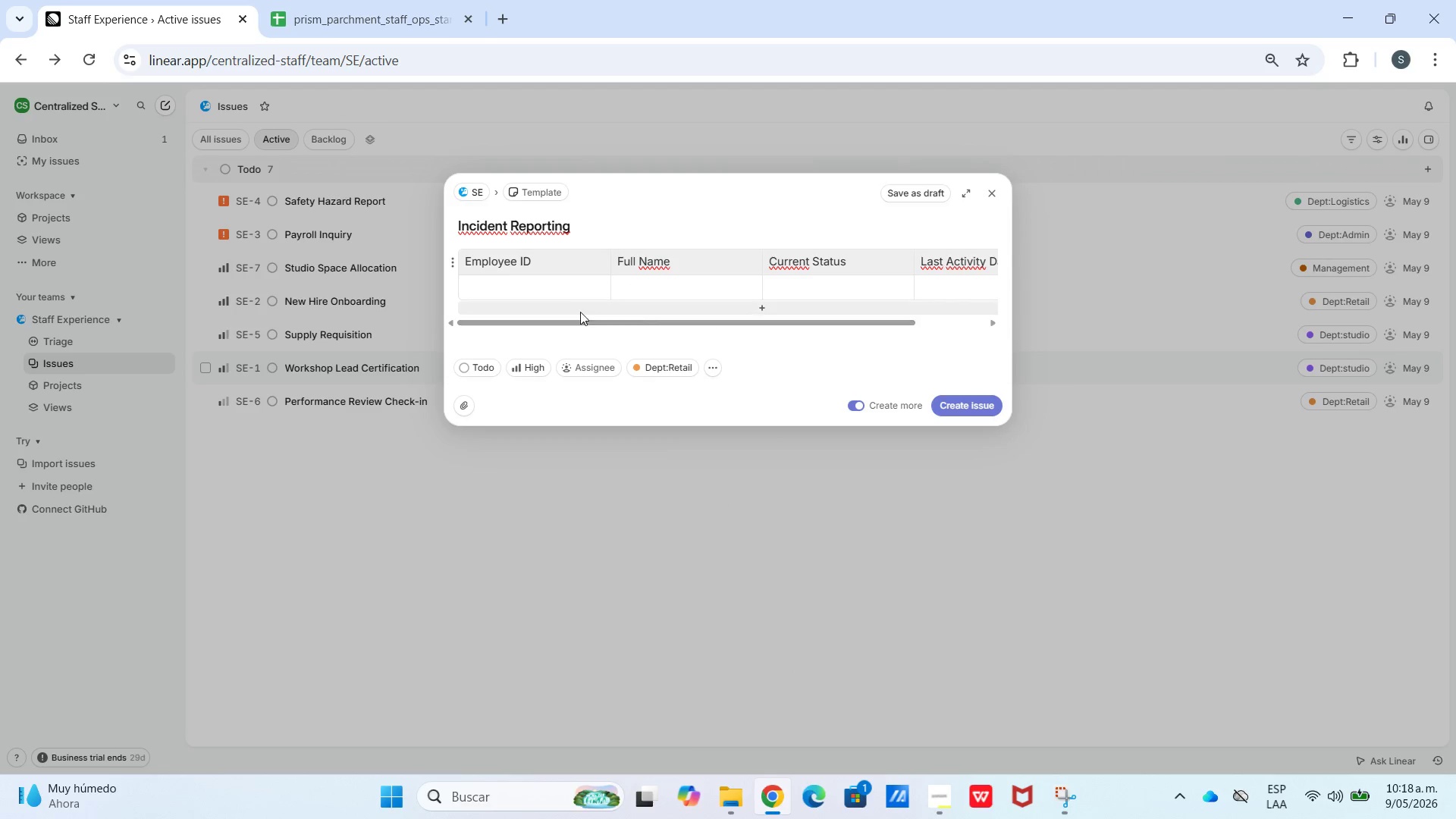 
left_click_drag(start_coordinate=[580, 300], to_coordinate=[579, 291])
 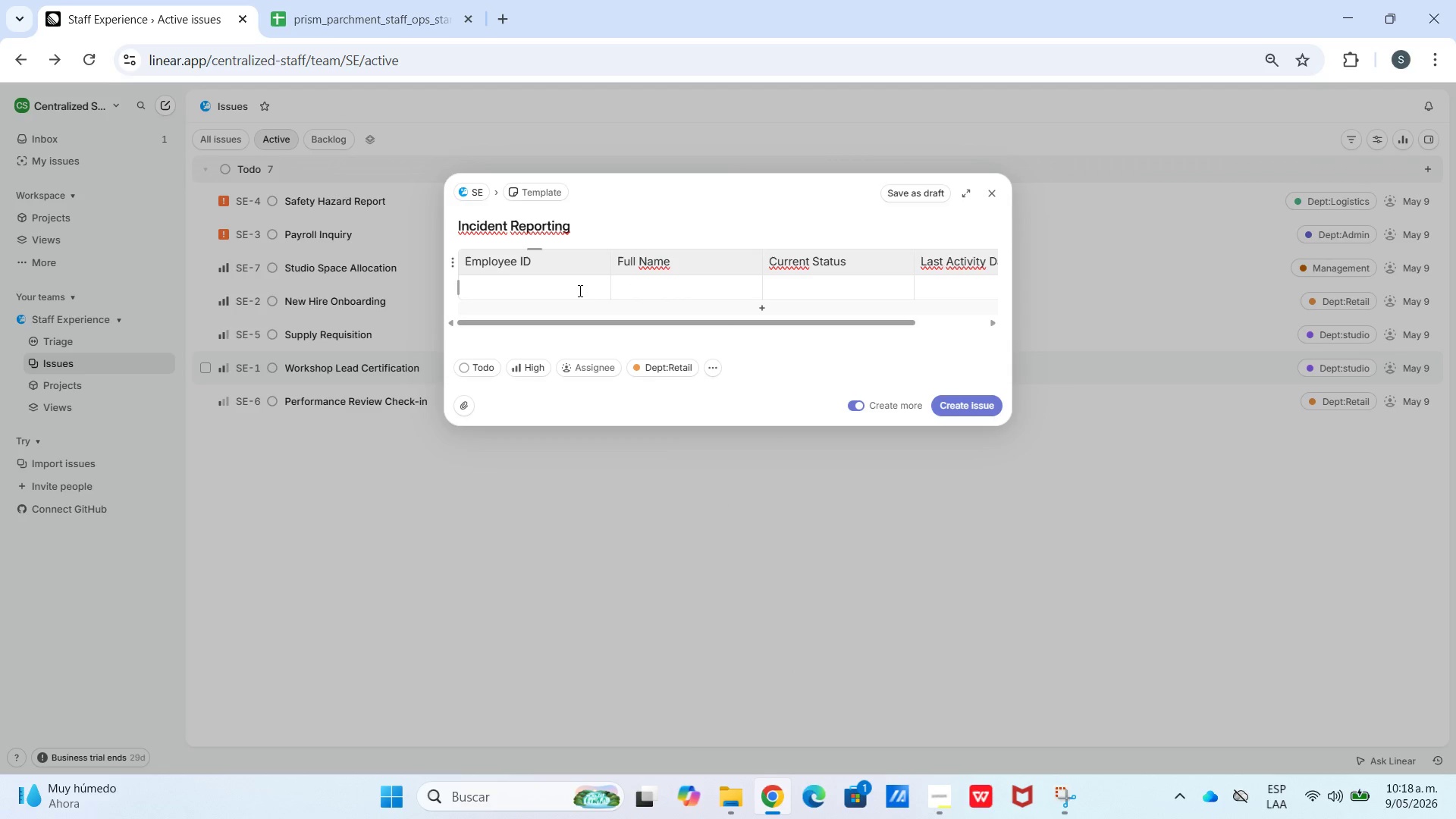 
key(Control+V)
 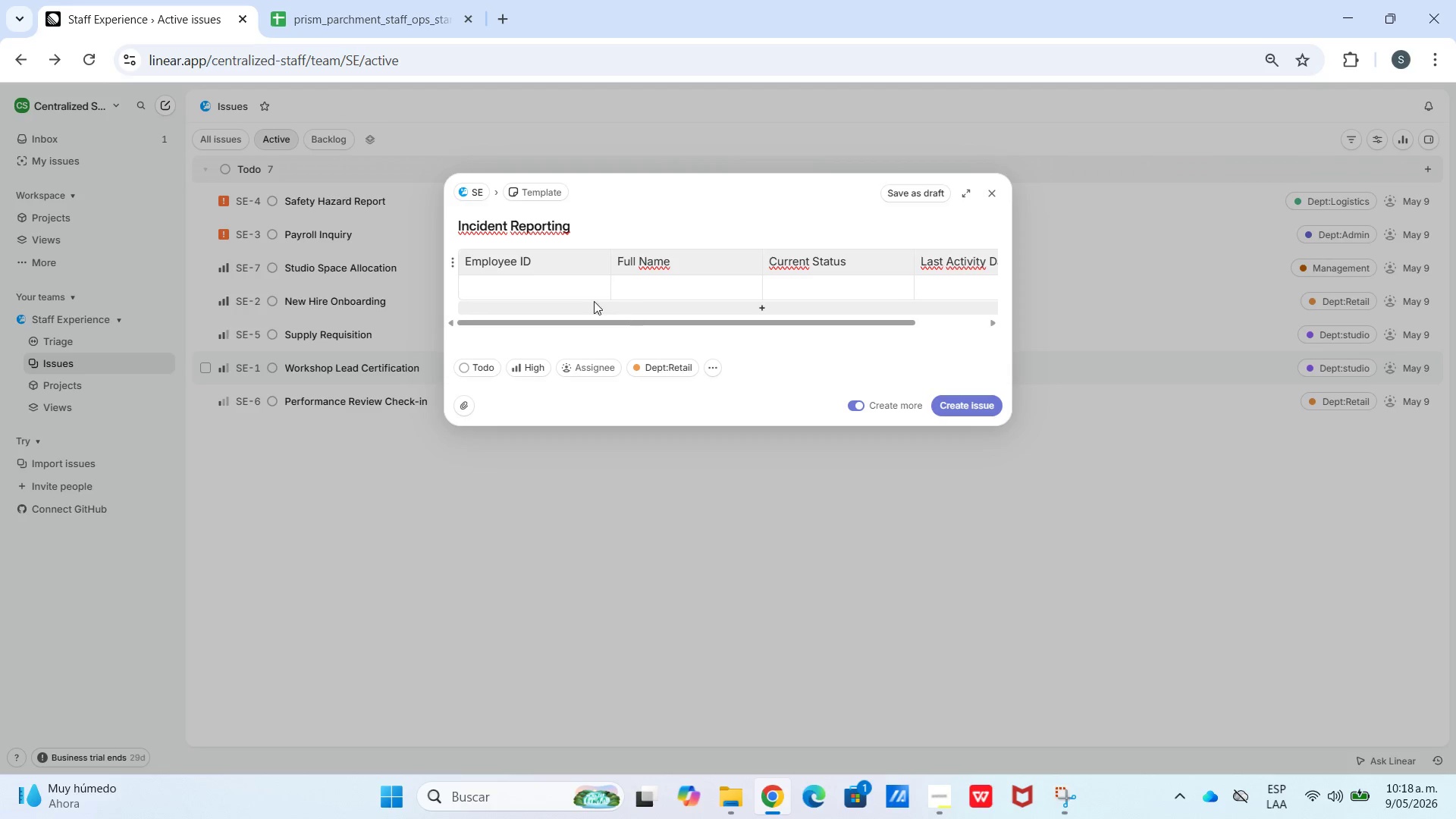 
left_click([566, 298])
 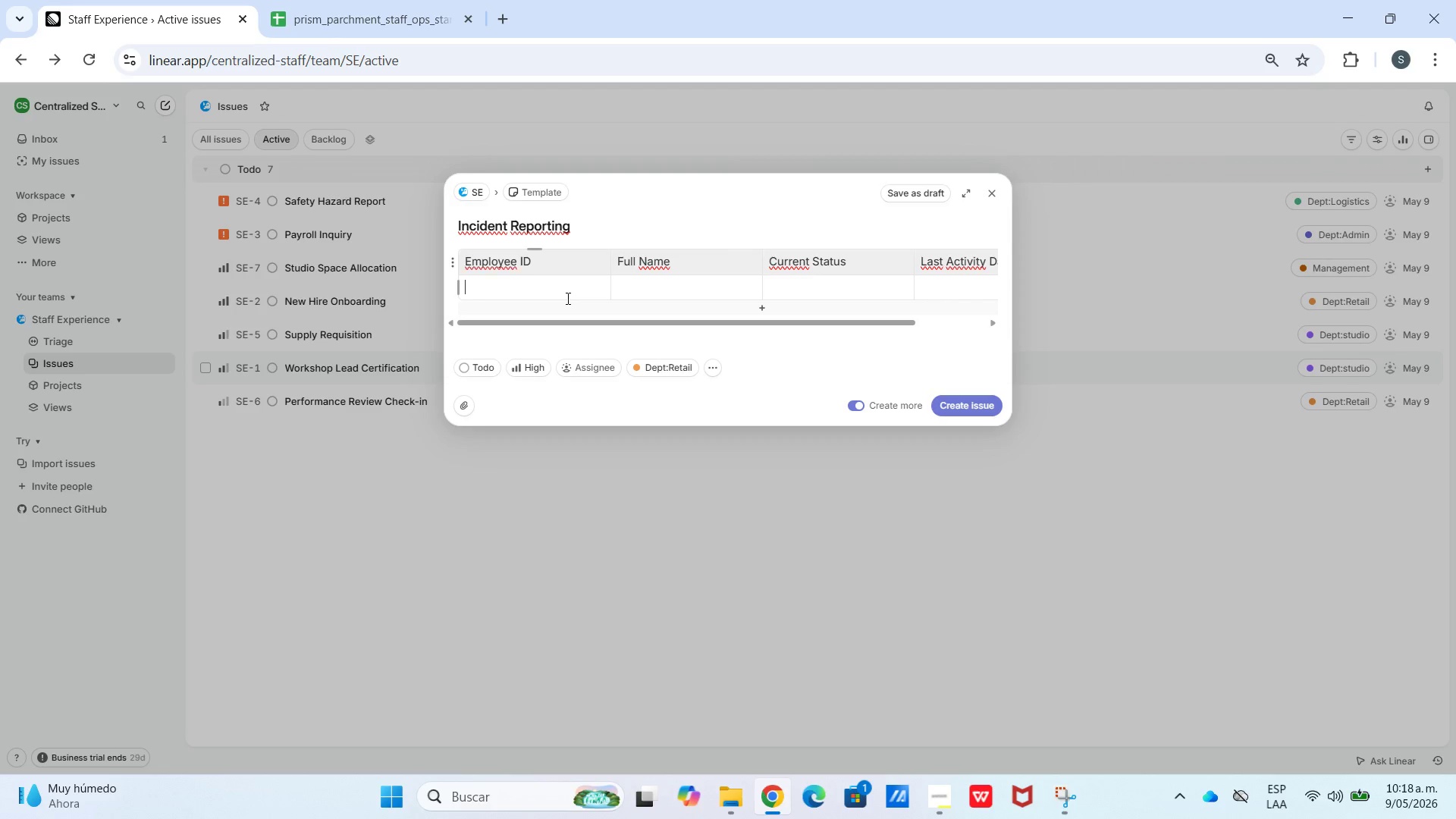 
double_click([566, 297])
 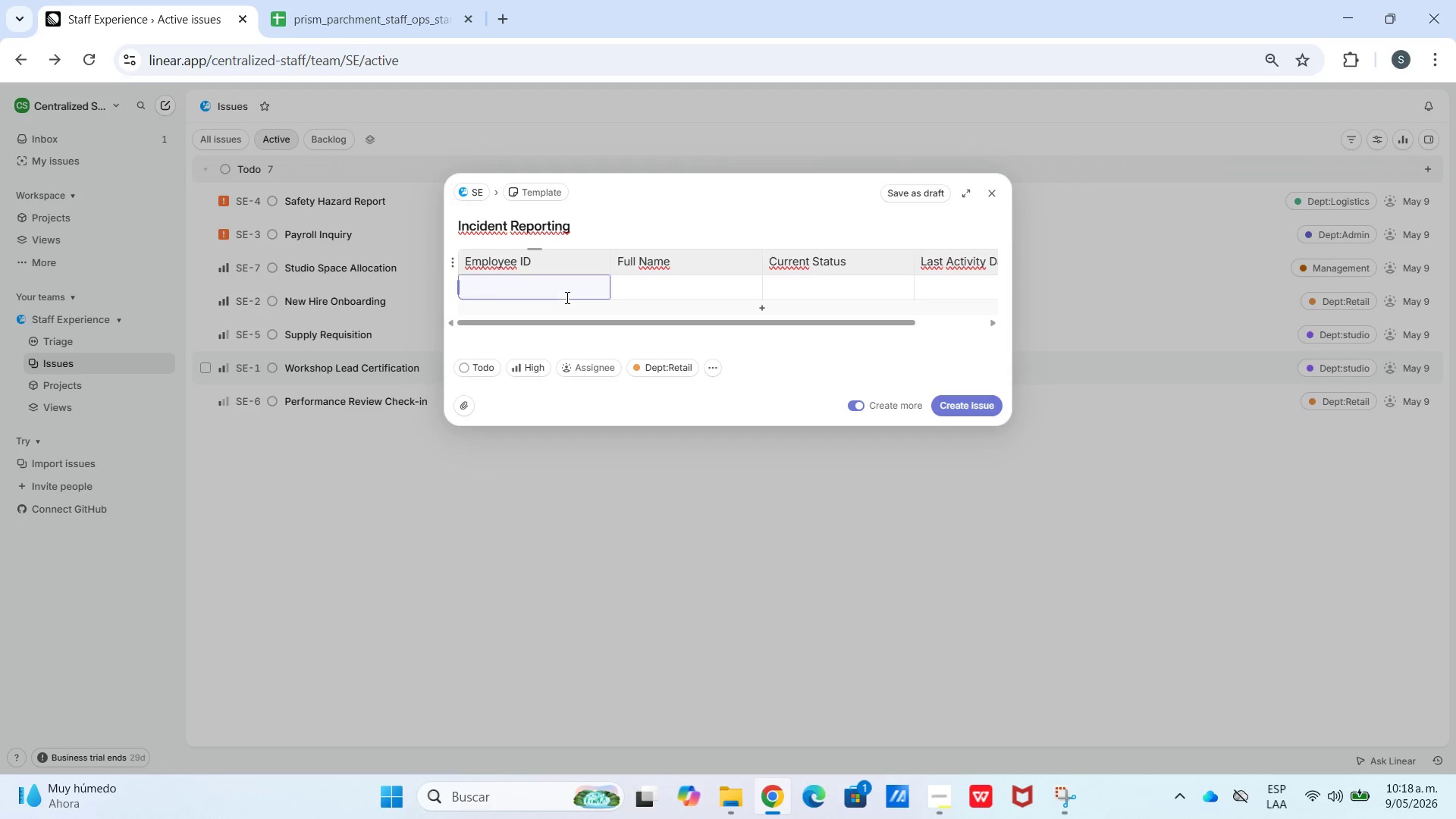 
key(Control+V)
 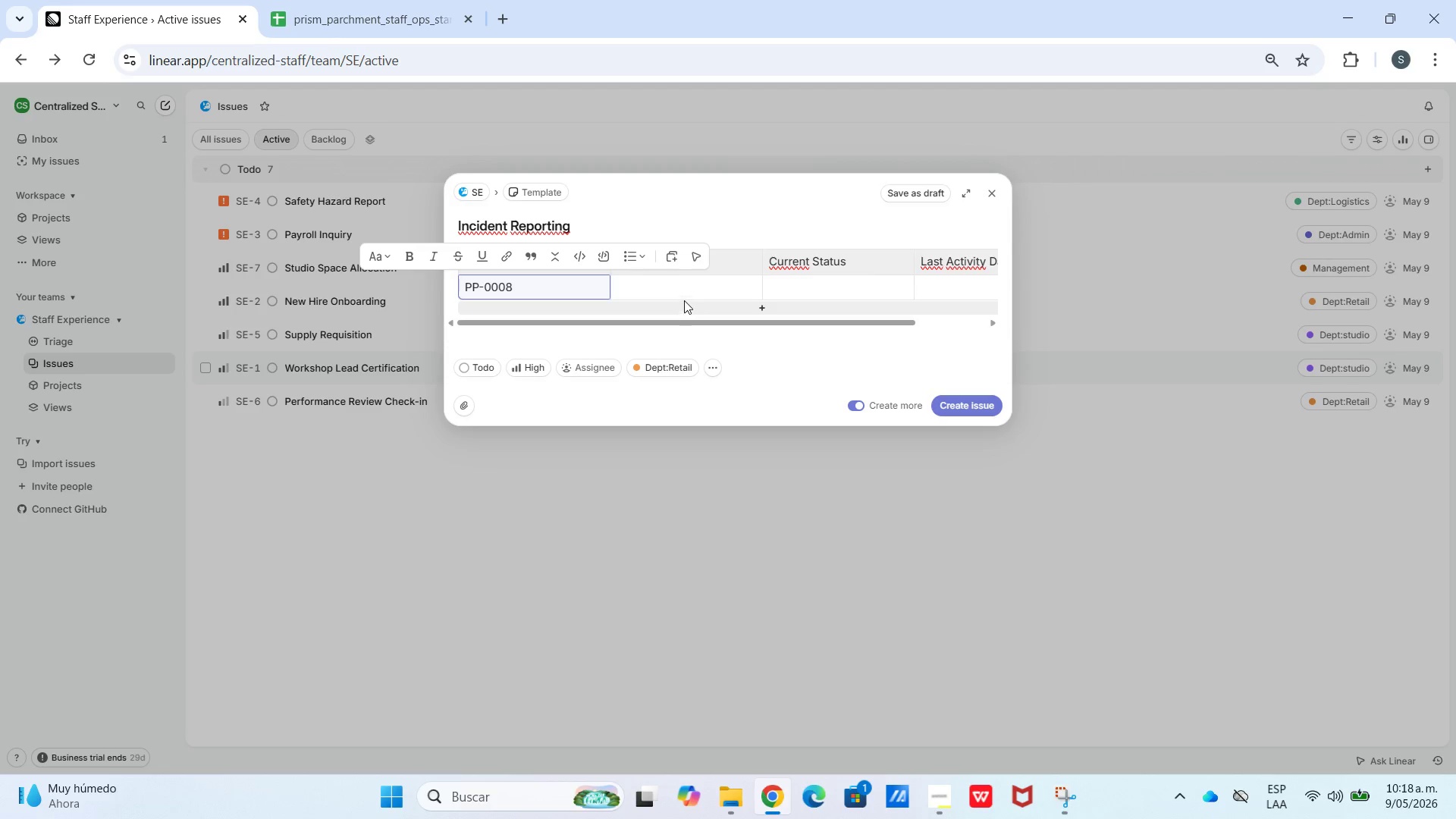 
left_click([689, 292])
 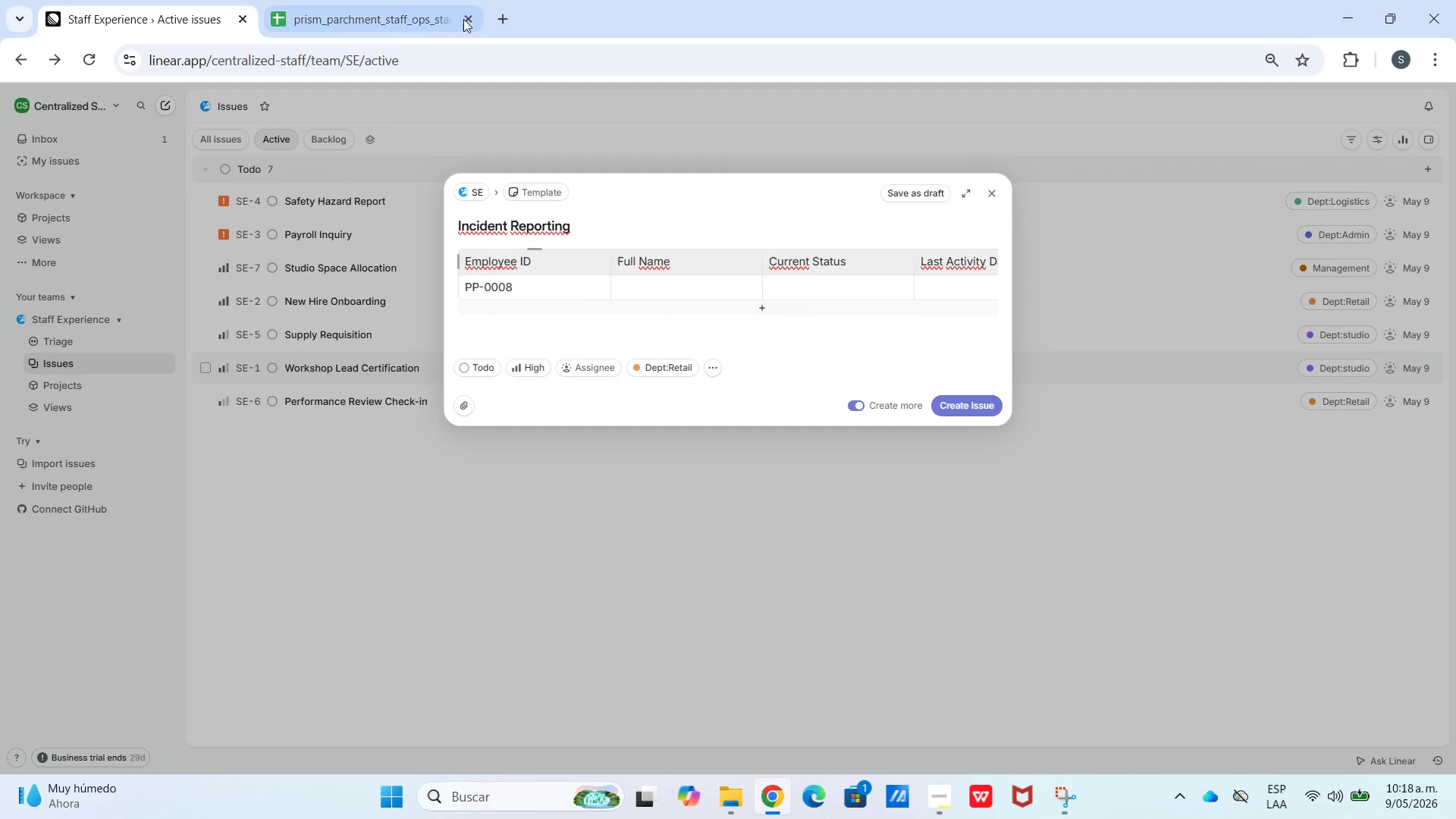 
left_click([457, 0])
 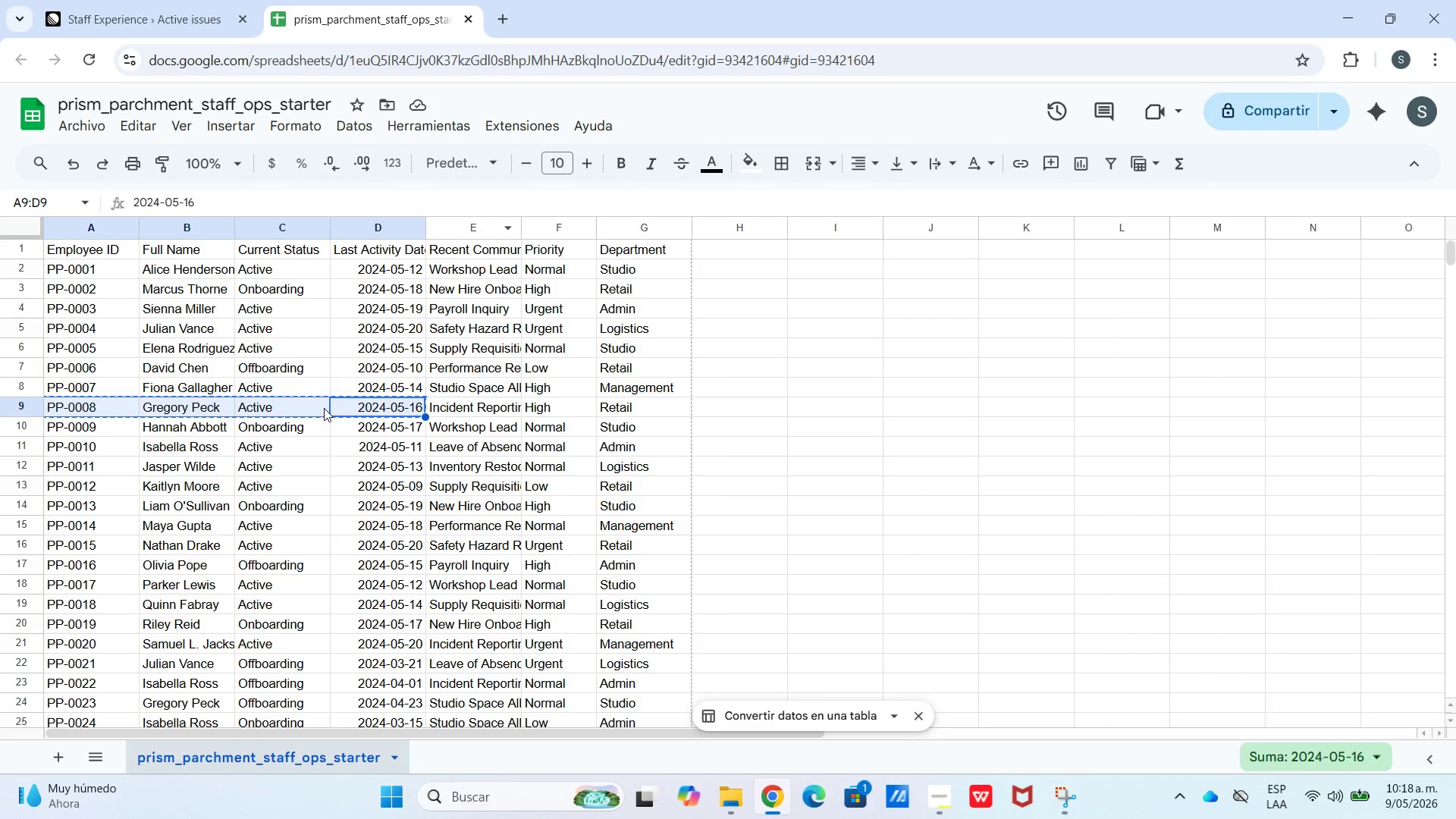 
key(Control+ControlLeft)
 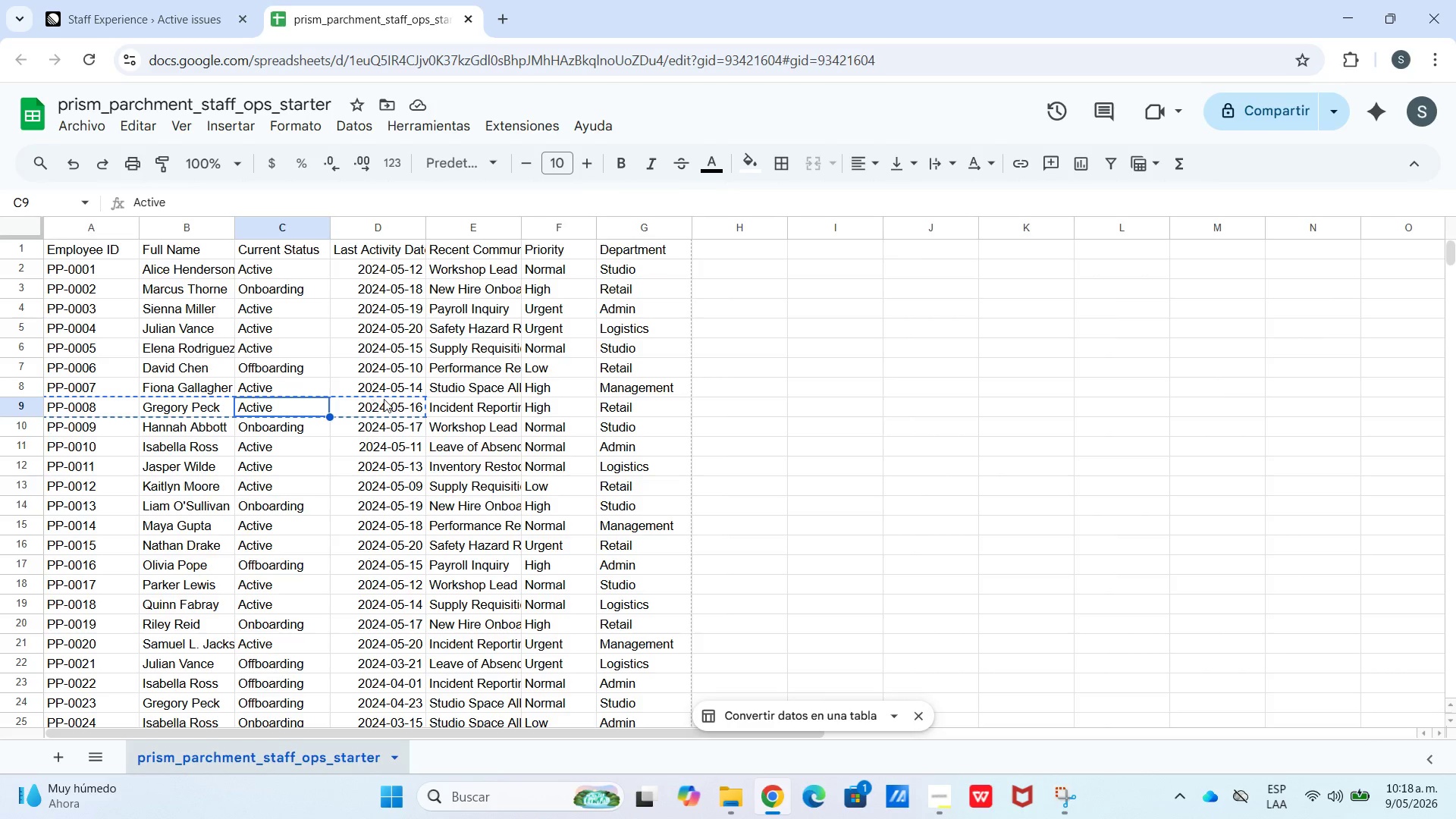 
left_click([406, 399])
 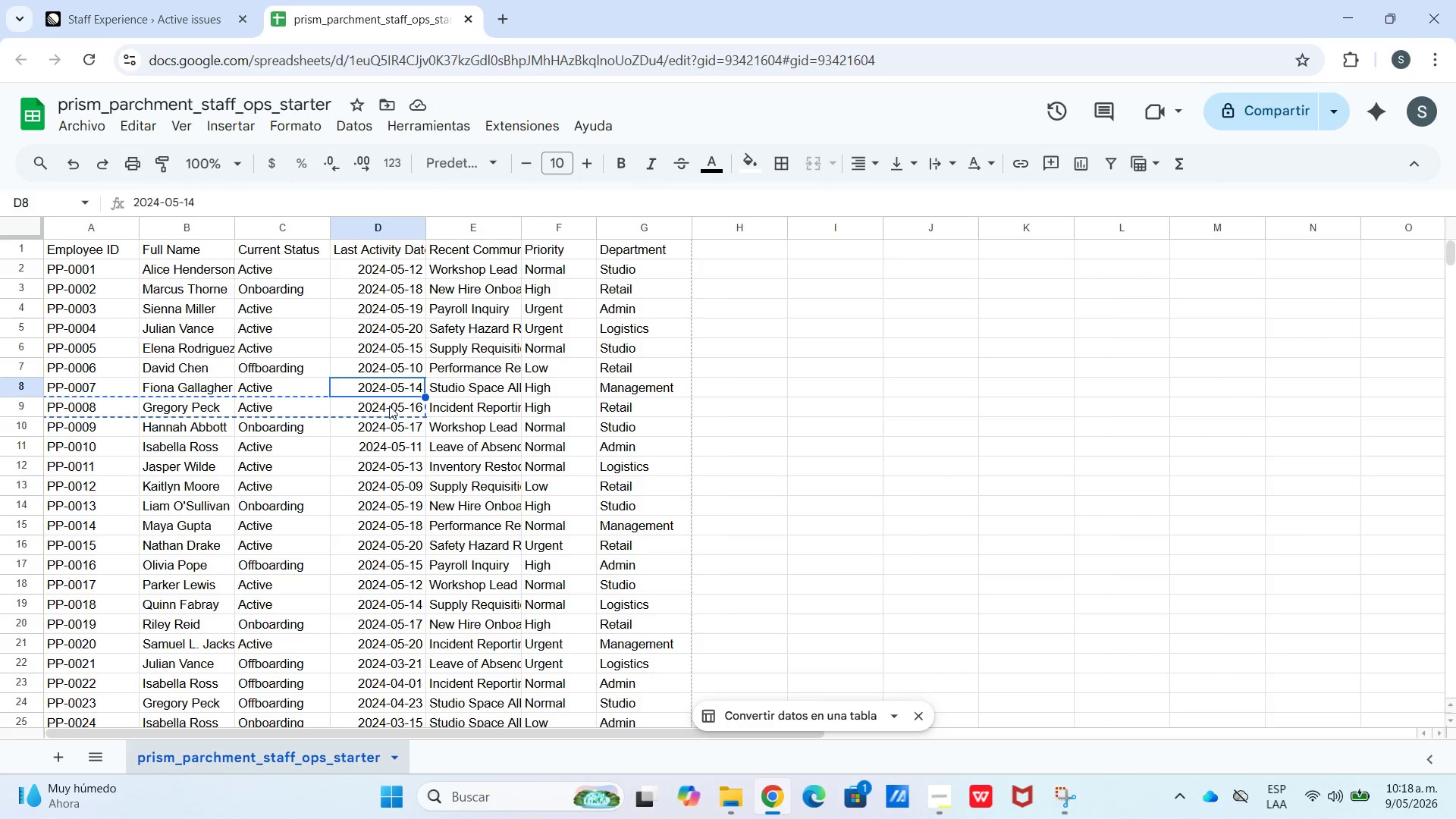 
left_click_drag(start_coordinate=[389, 406], to_coordinate=[92, 398])
 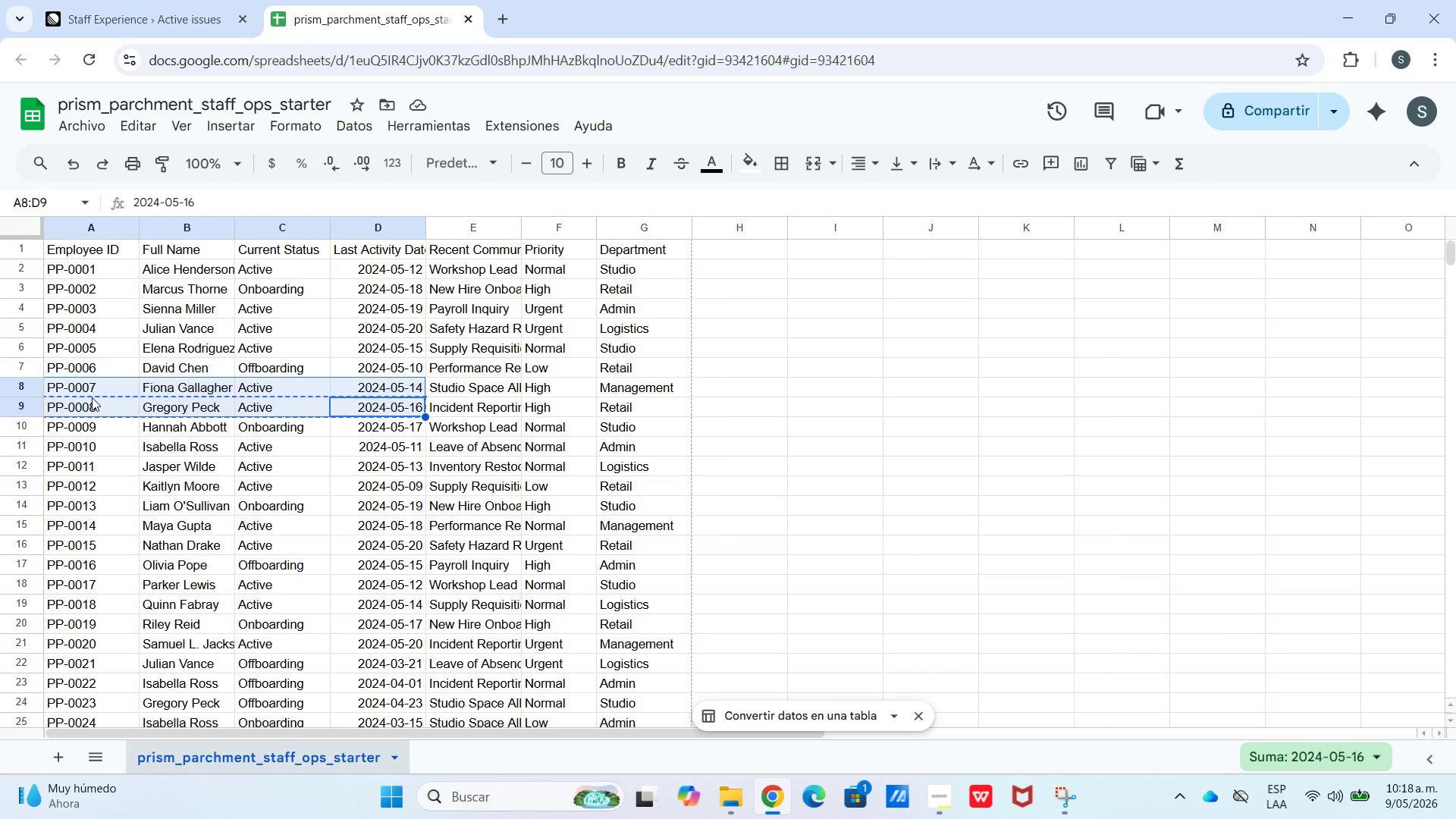 
hold_key(key=ControlLeft, duration=0.33)
 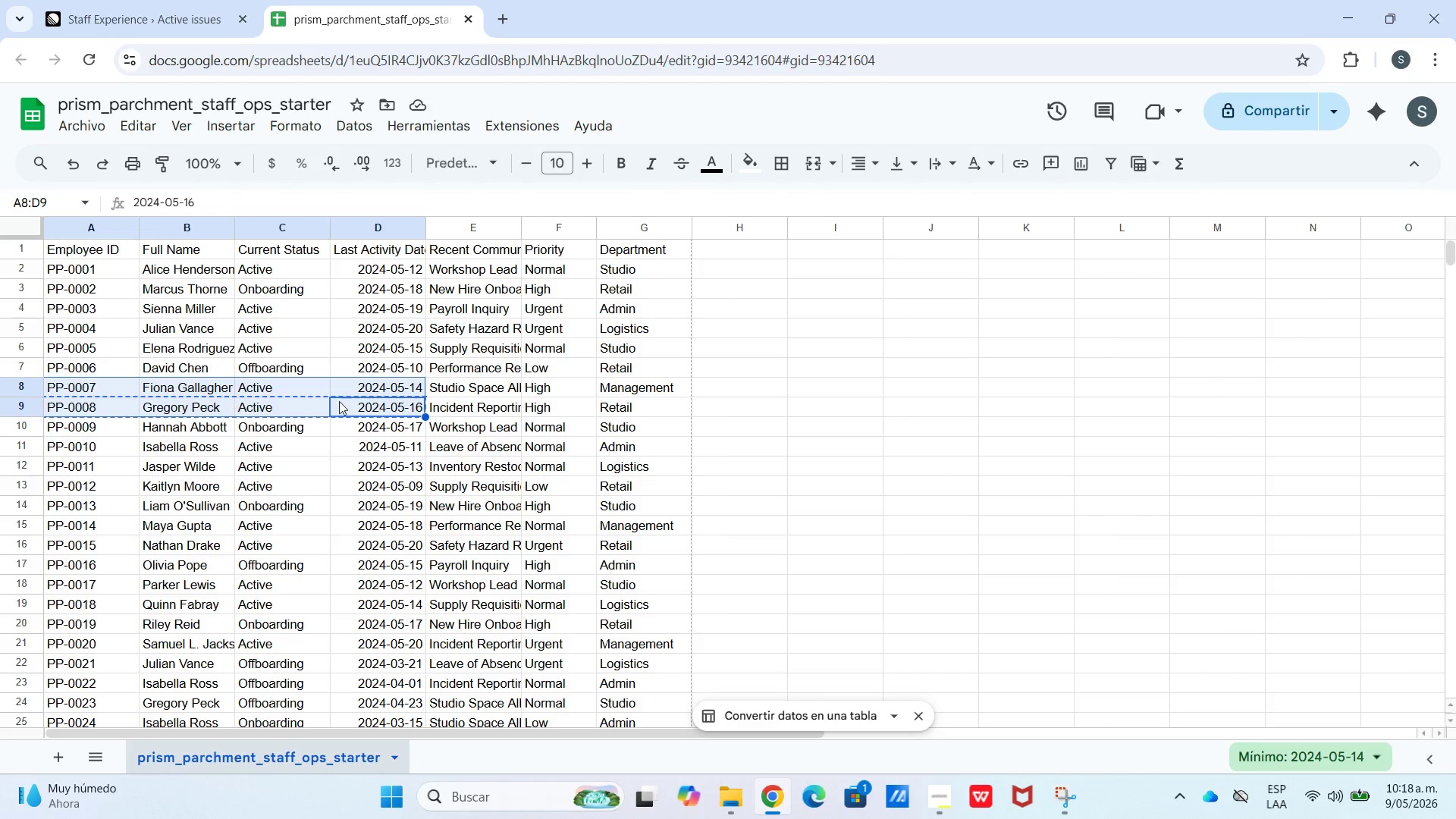 
left_click([419, 416])
 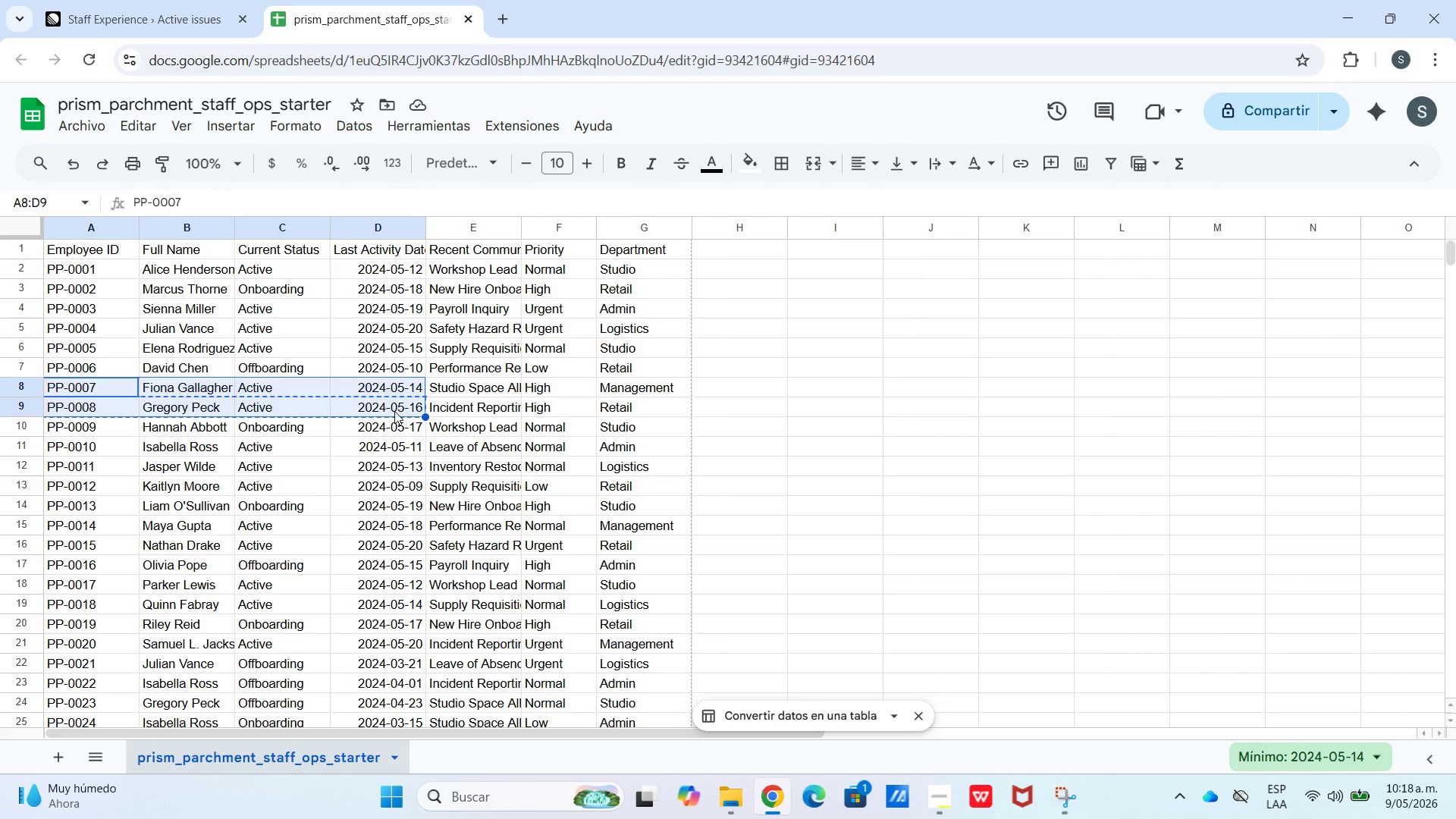 
left_click([392, 410])
 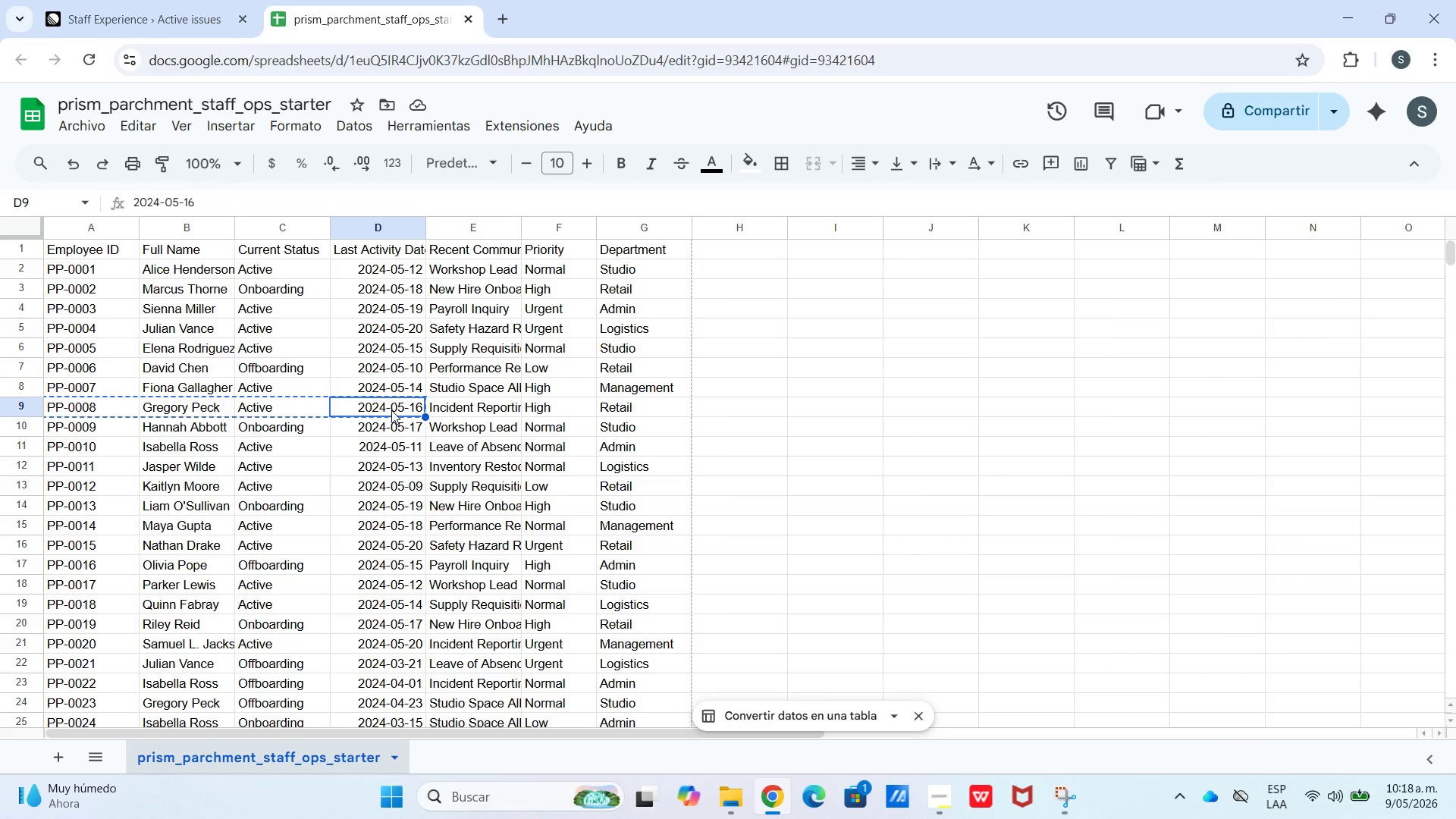 
left_click_drag(start_coordinate=[391, 410], to_coordinate=[107, 406])
 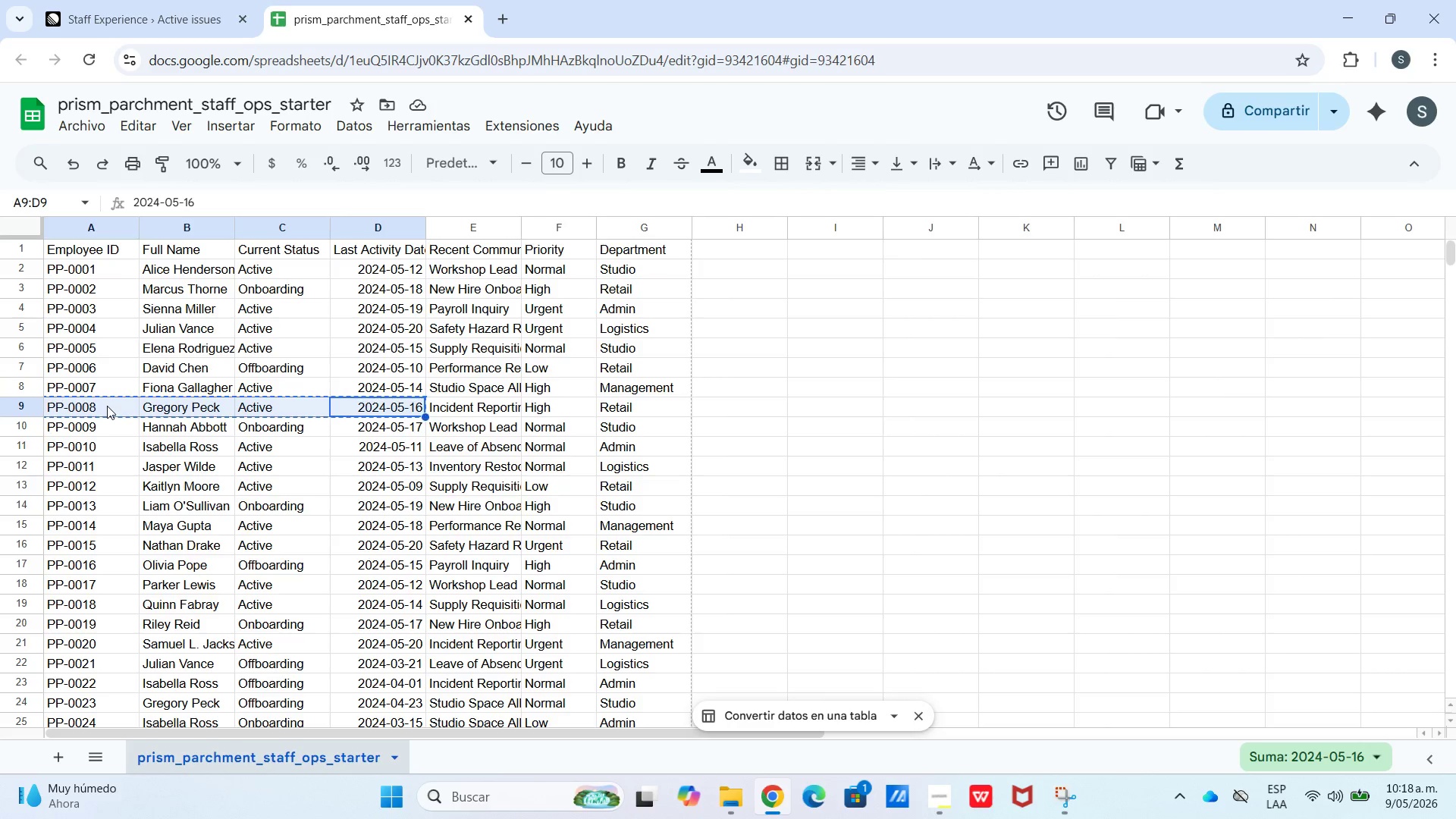 
key(Control+C)
 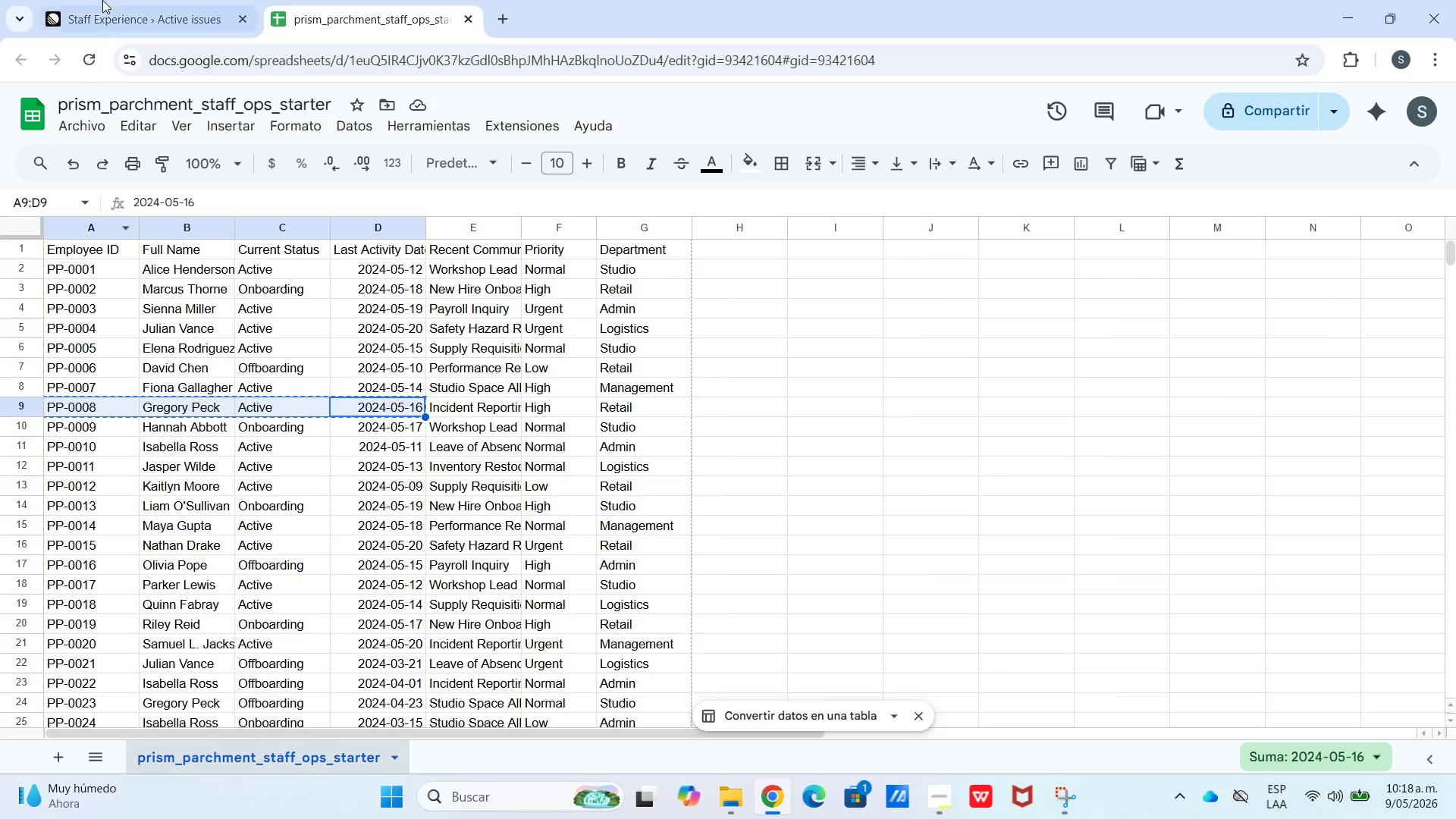 
left_click([132, 0])
 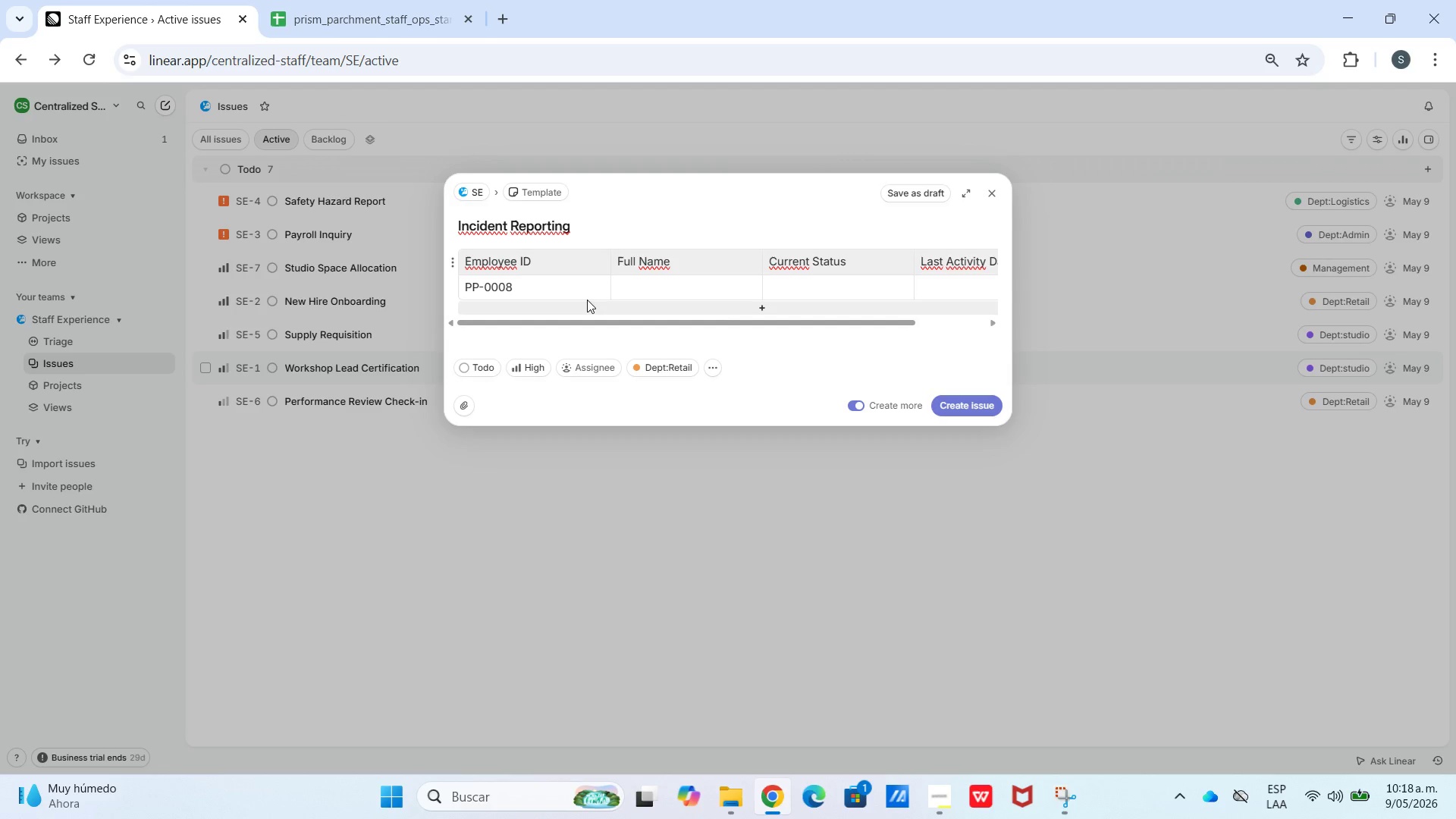 
left_click([586, 293])
 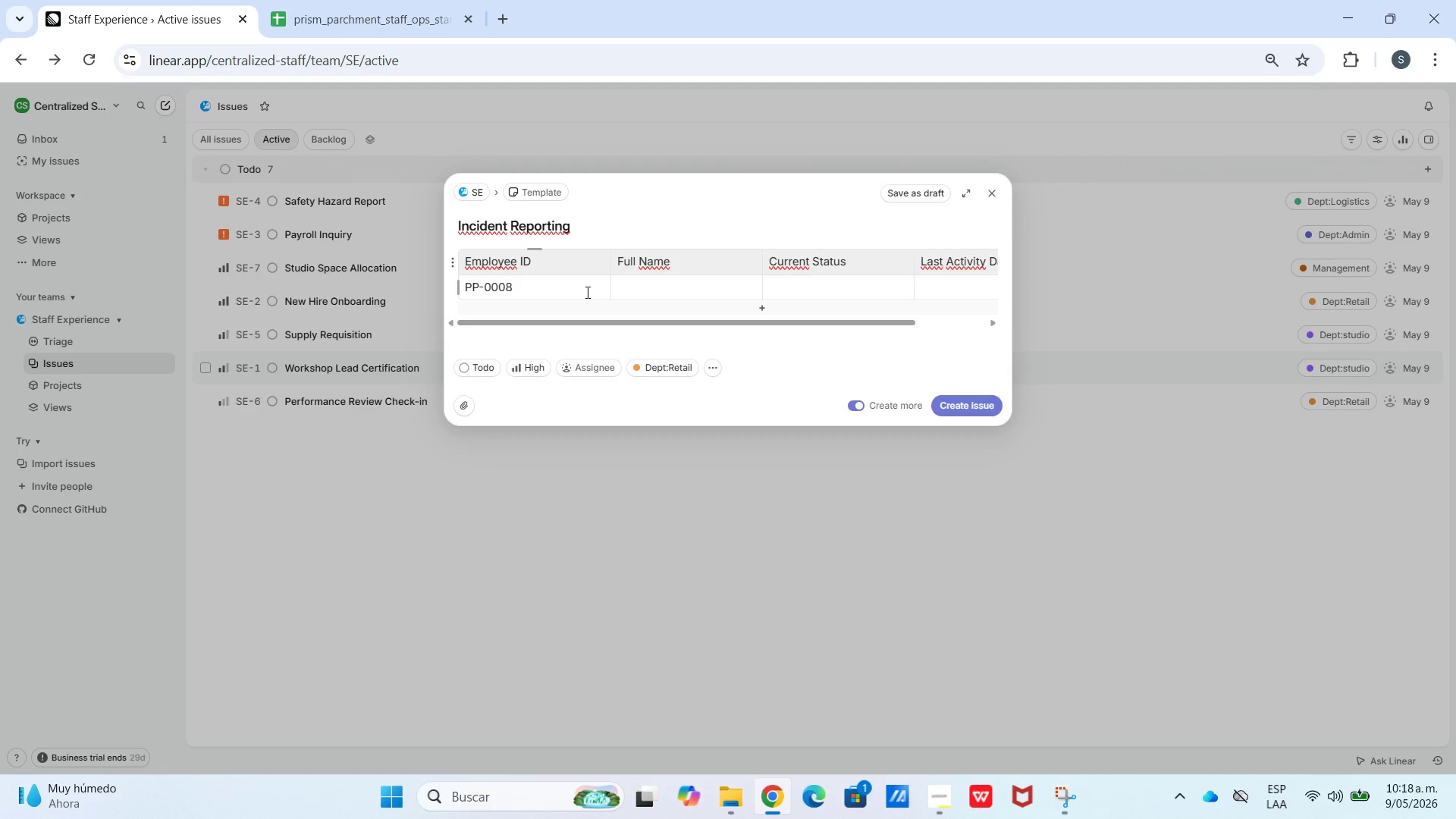 
hold_key(key=Backspace, duration=0.88)
 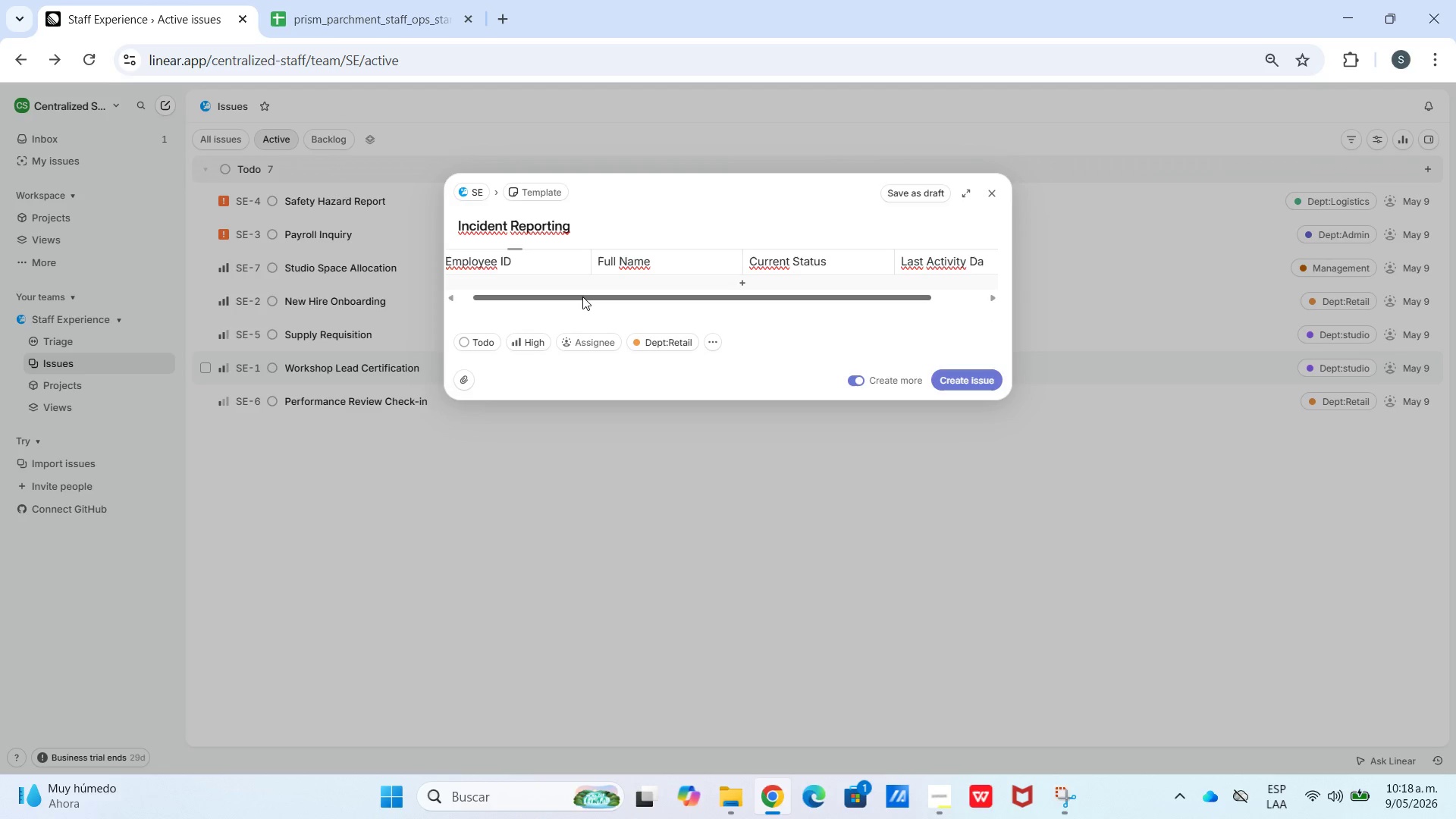 
key(Control+V)
 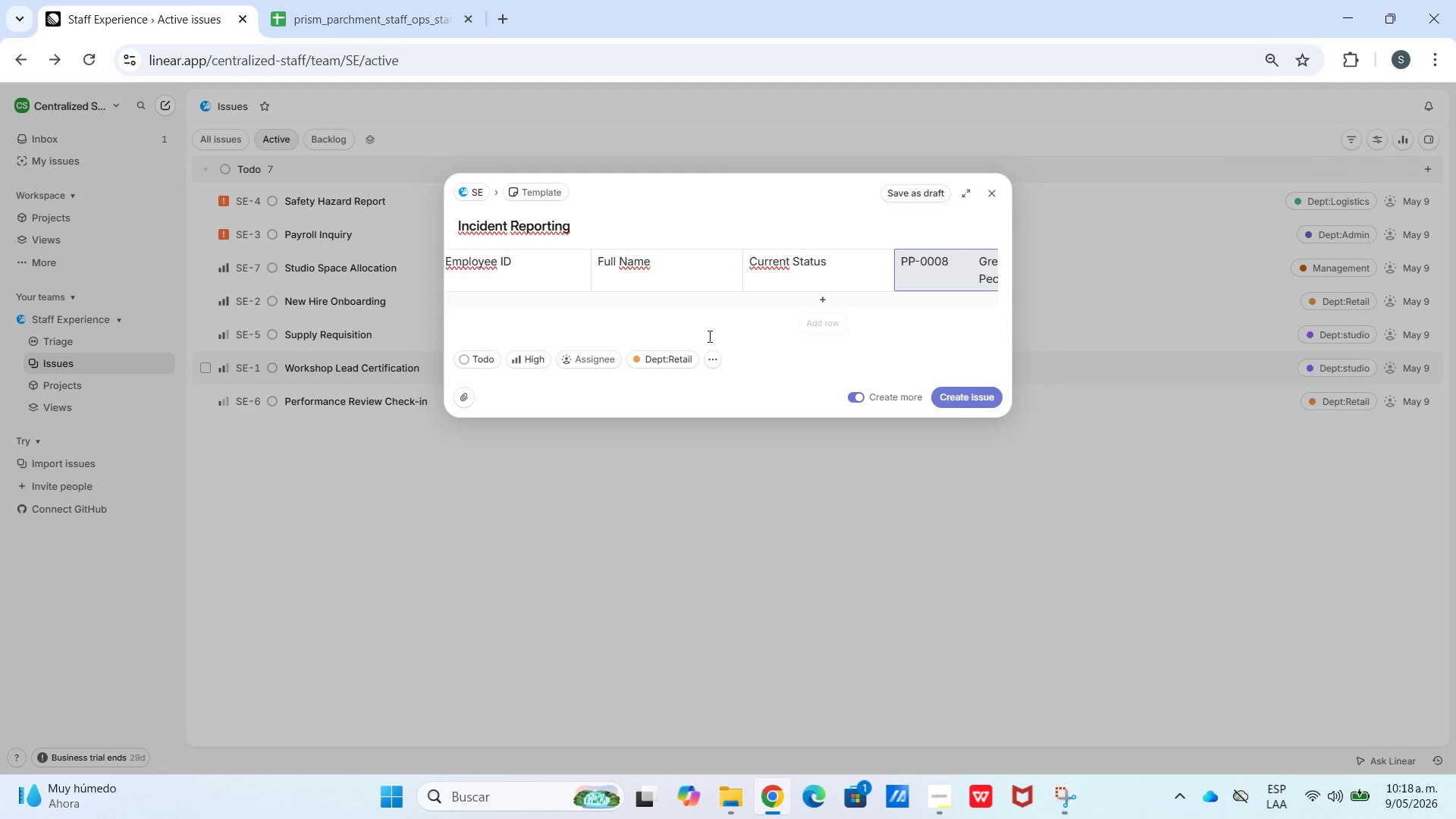 
left_click_drag(start_coordinate=[694, 318], to_coordinate=[472, 340])
 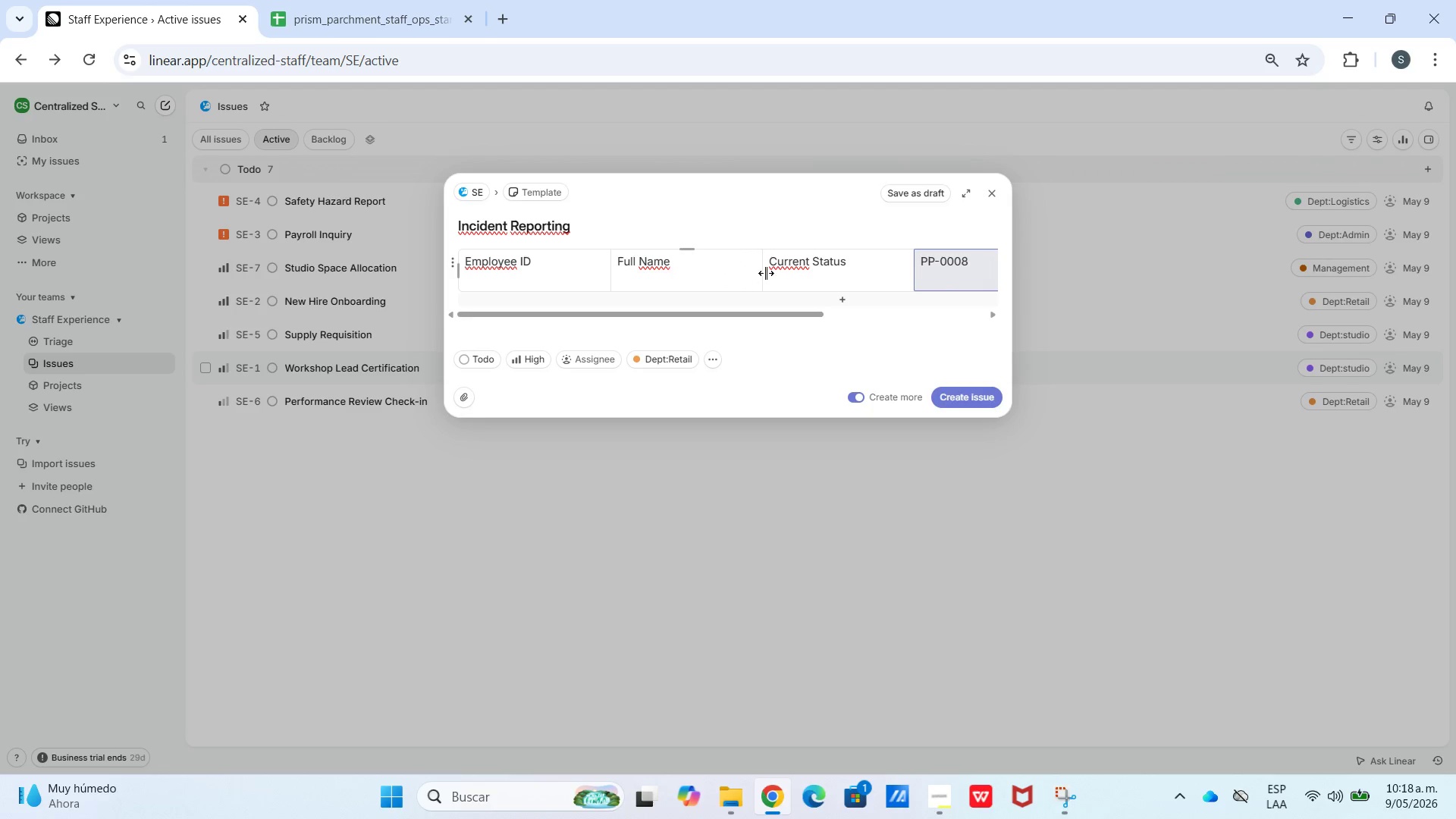 
key(Backspace)
 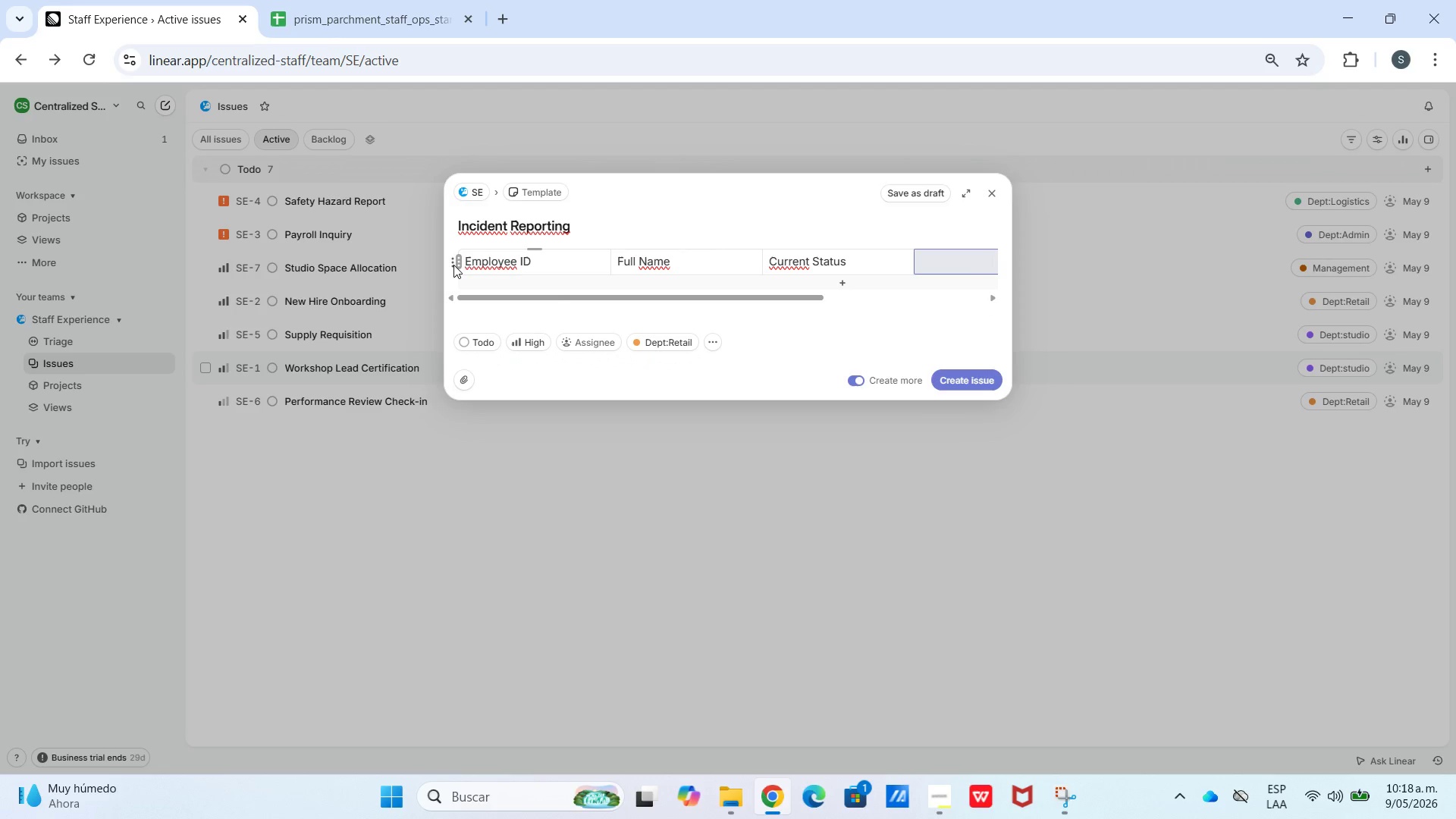 
left_click([452, 264])
 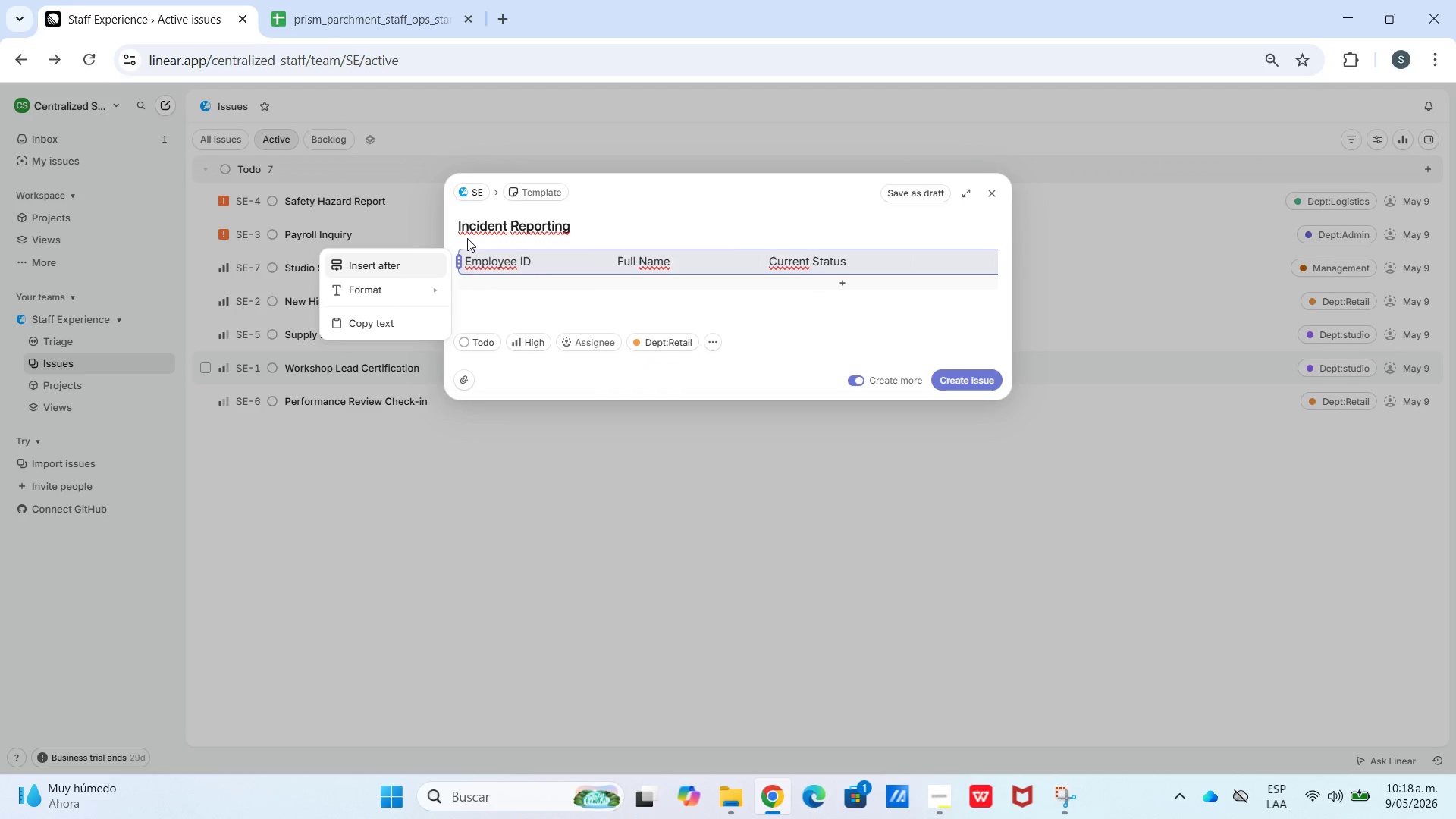 
left_click([476, 252])
 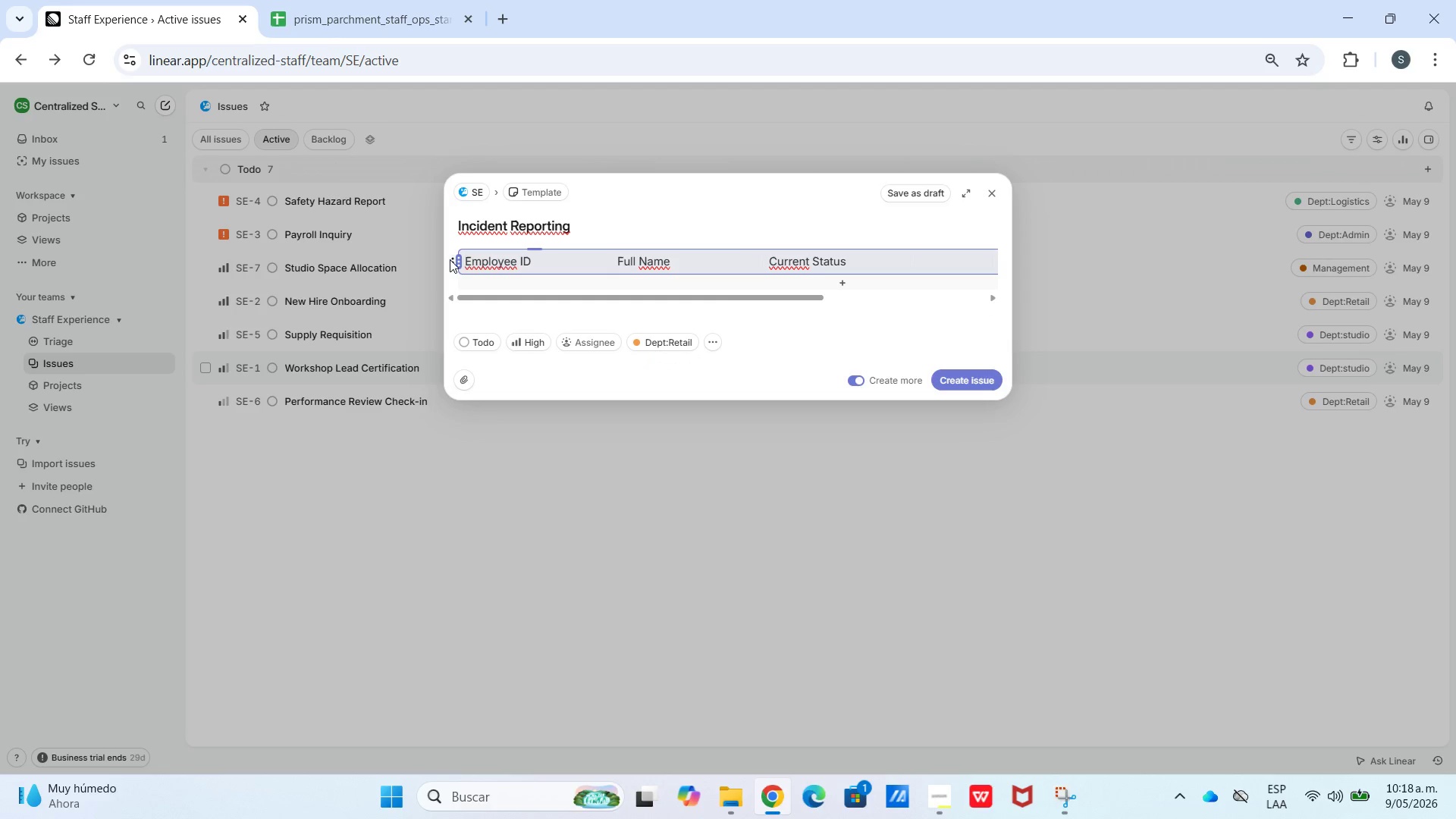 
left_click([450, 259])
 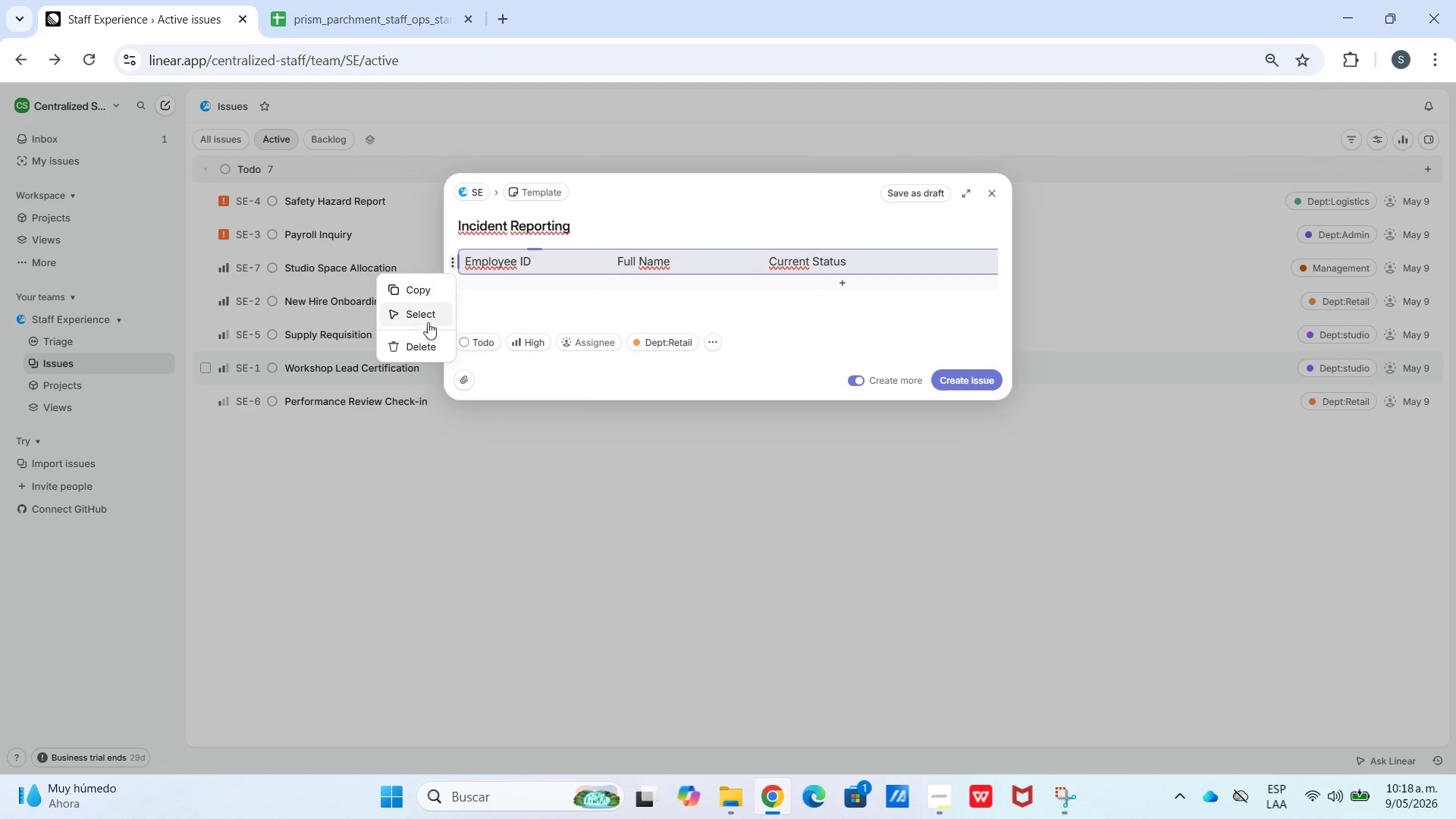 
left_click([424, 347])
 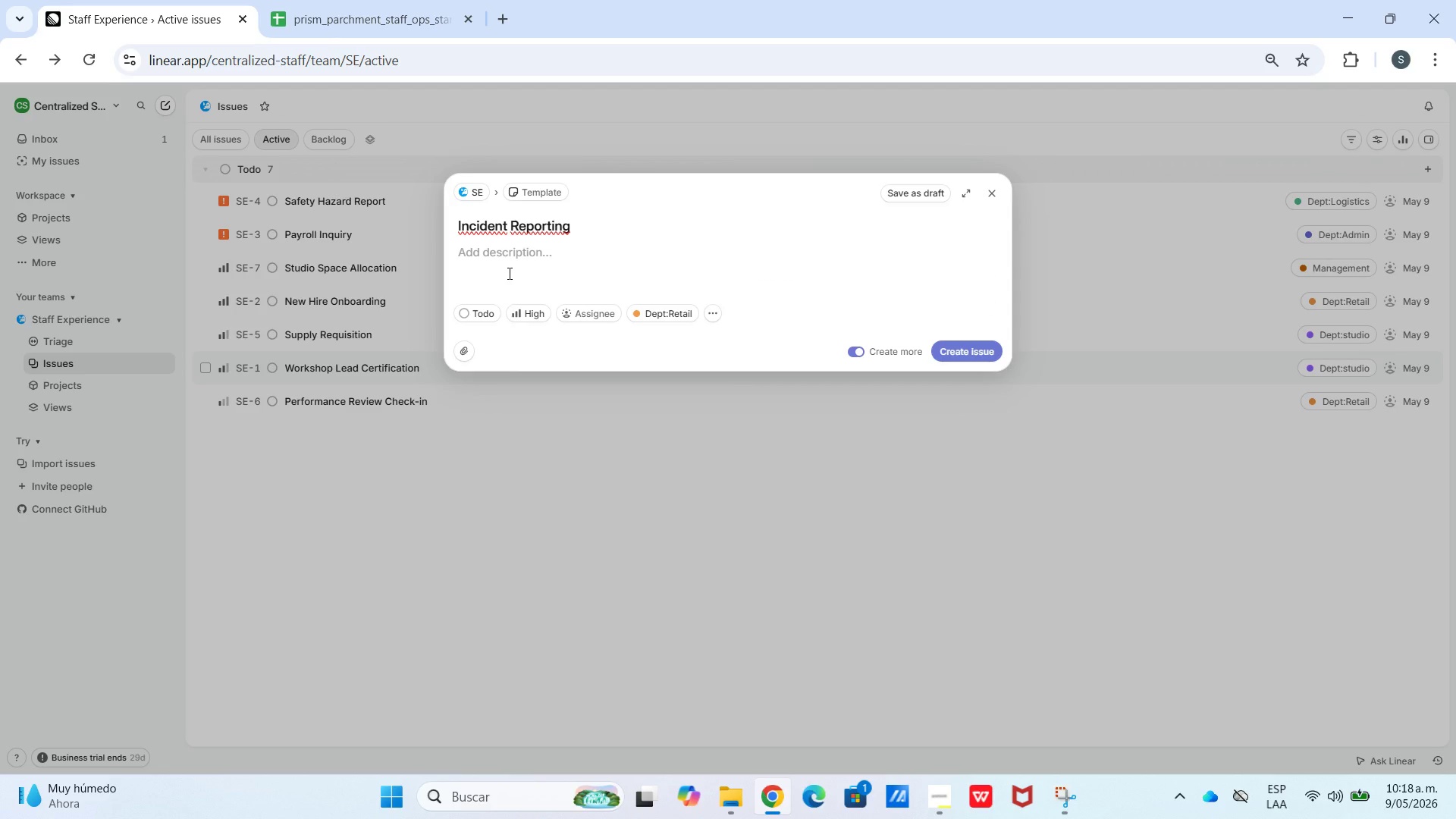 
key(Meta+V)
 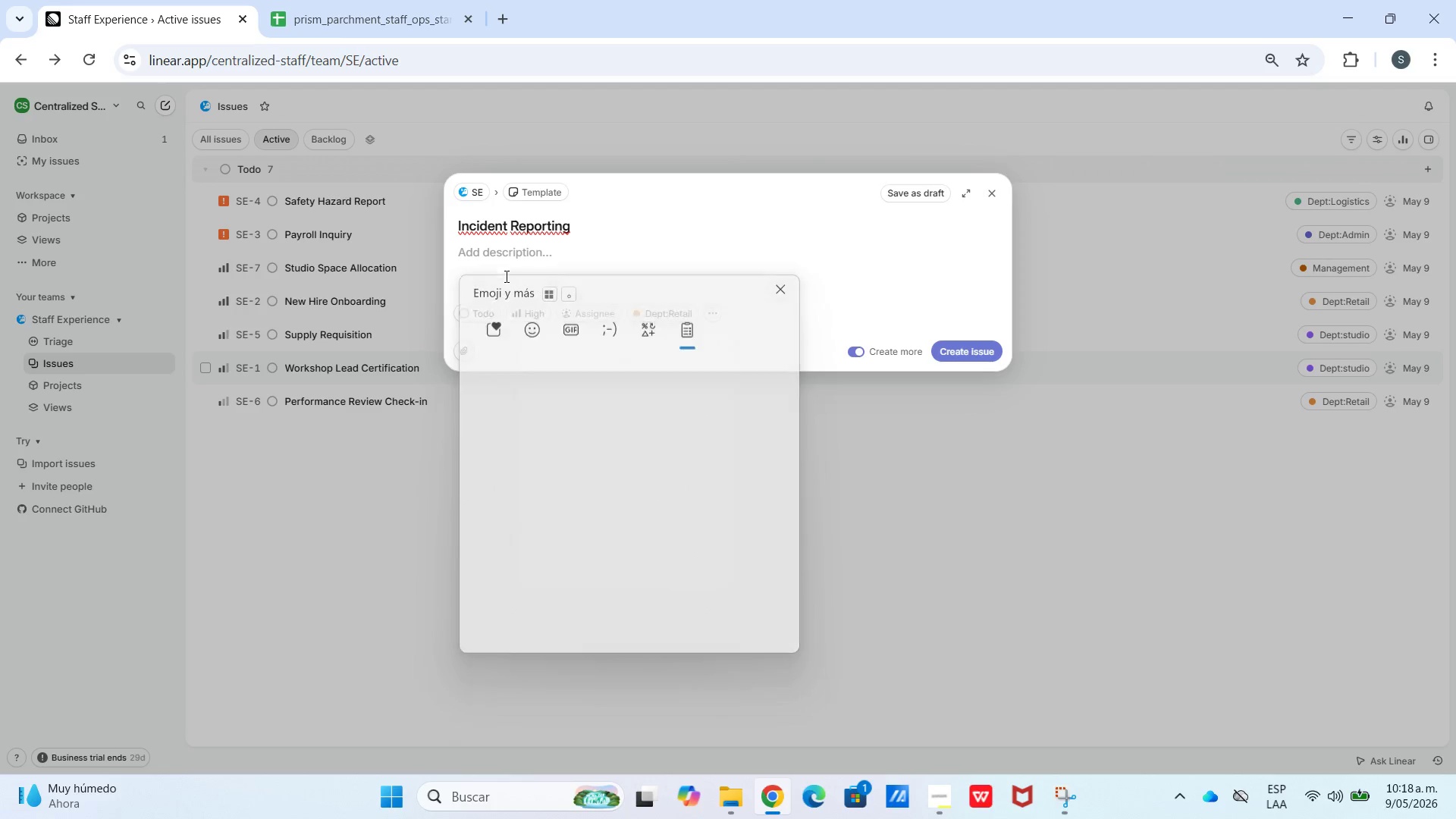 
left_click_drag(start_coordinate=[506, 275], to_coordinate=[529, 351])
 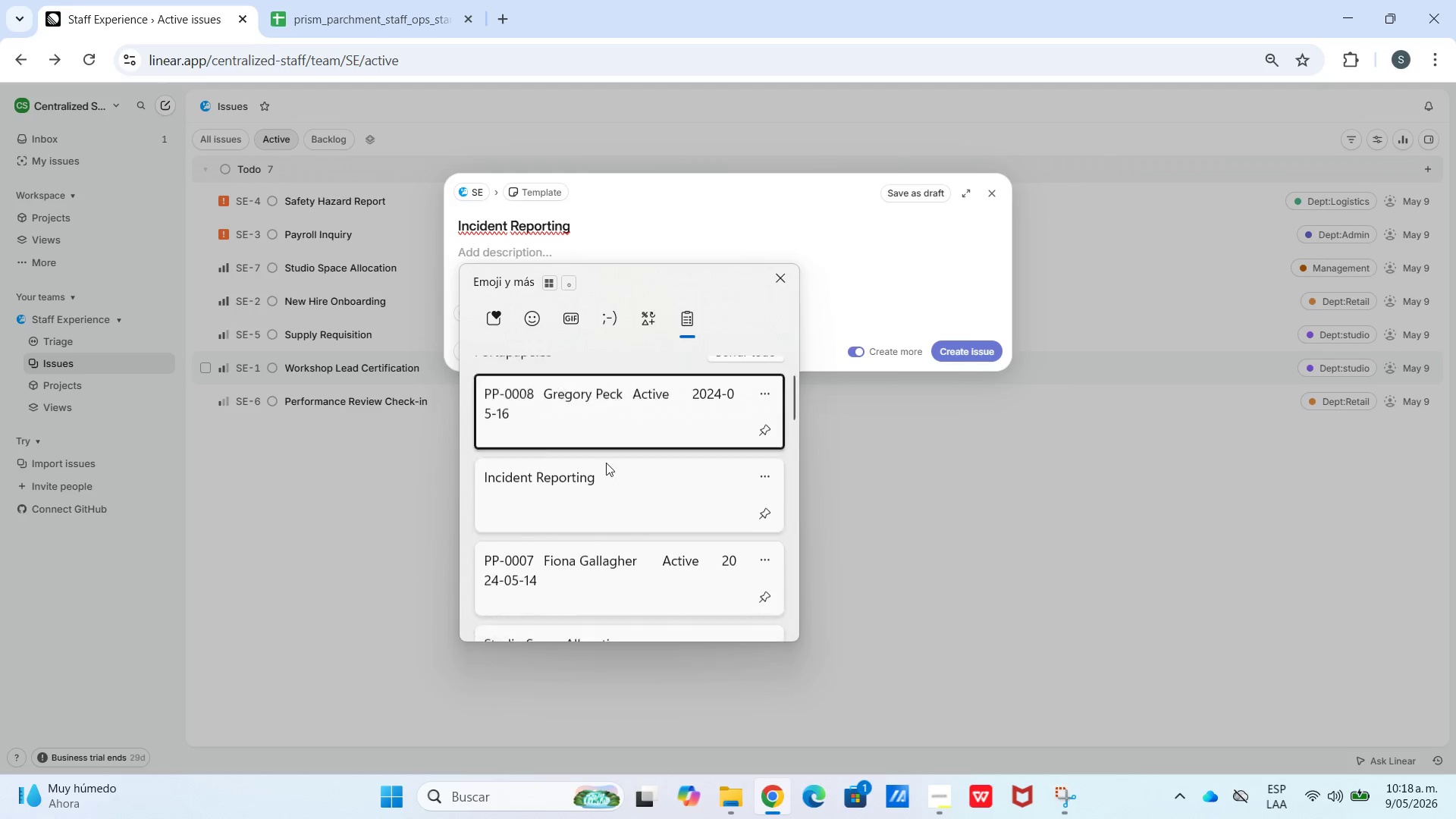 
left_click([664, 419])
 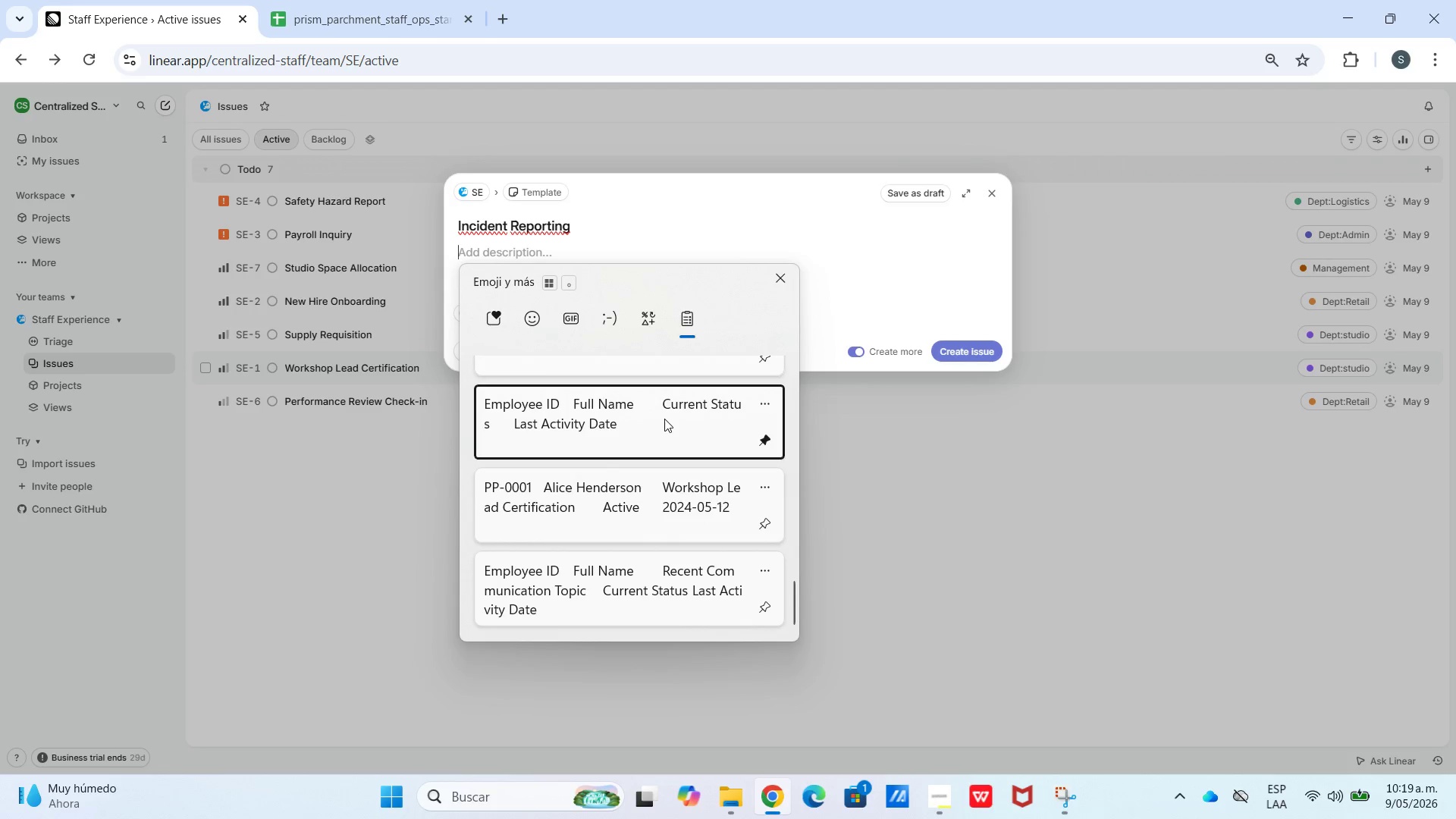 
scroll: coordinate [626, 466], scroll_direction: down, amount: 32.0
 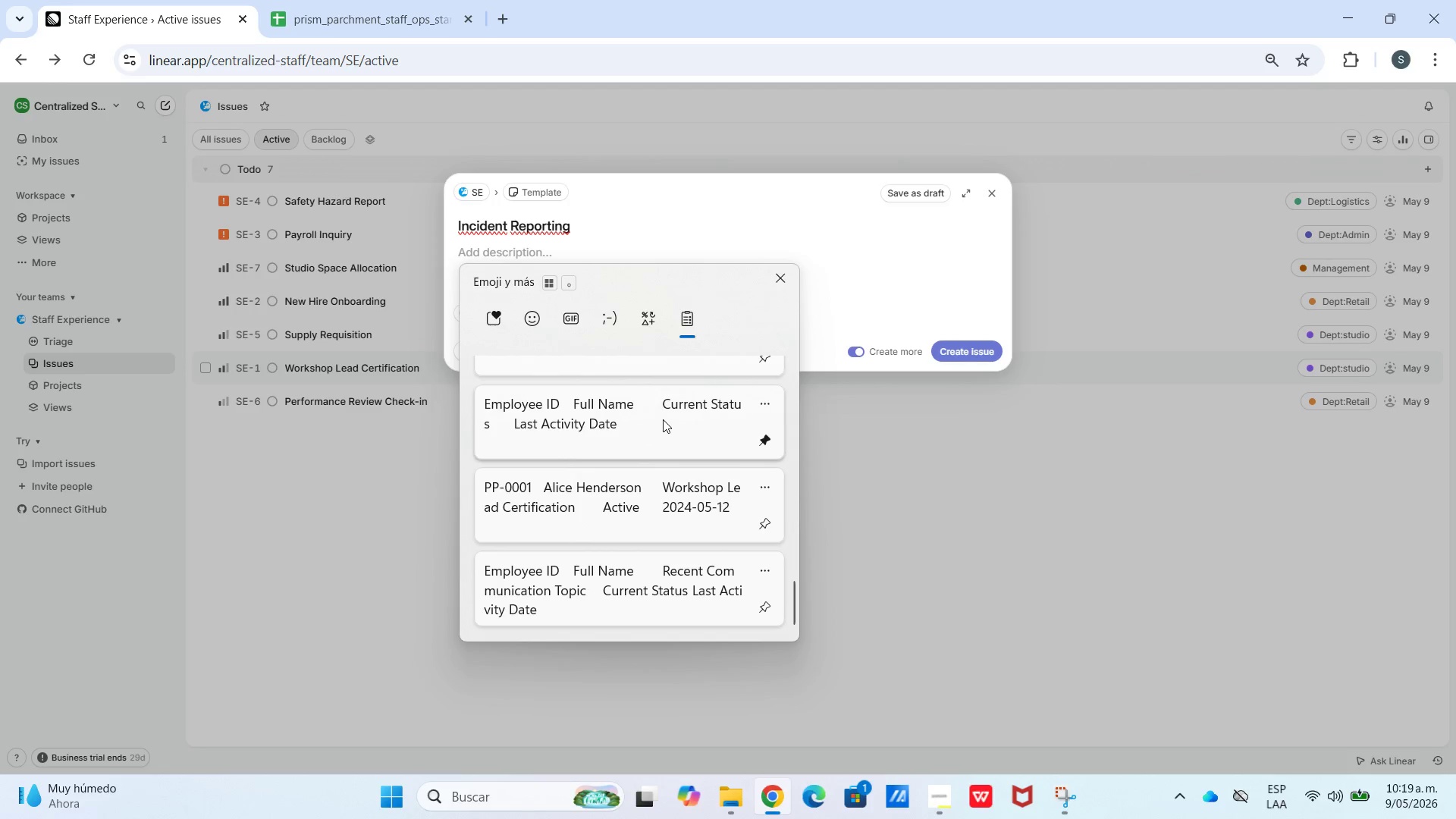 
key(Control+ControlLeft)
 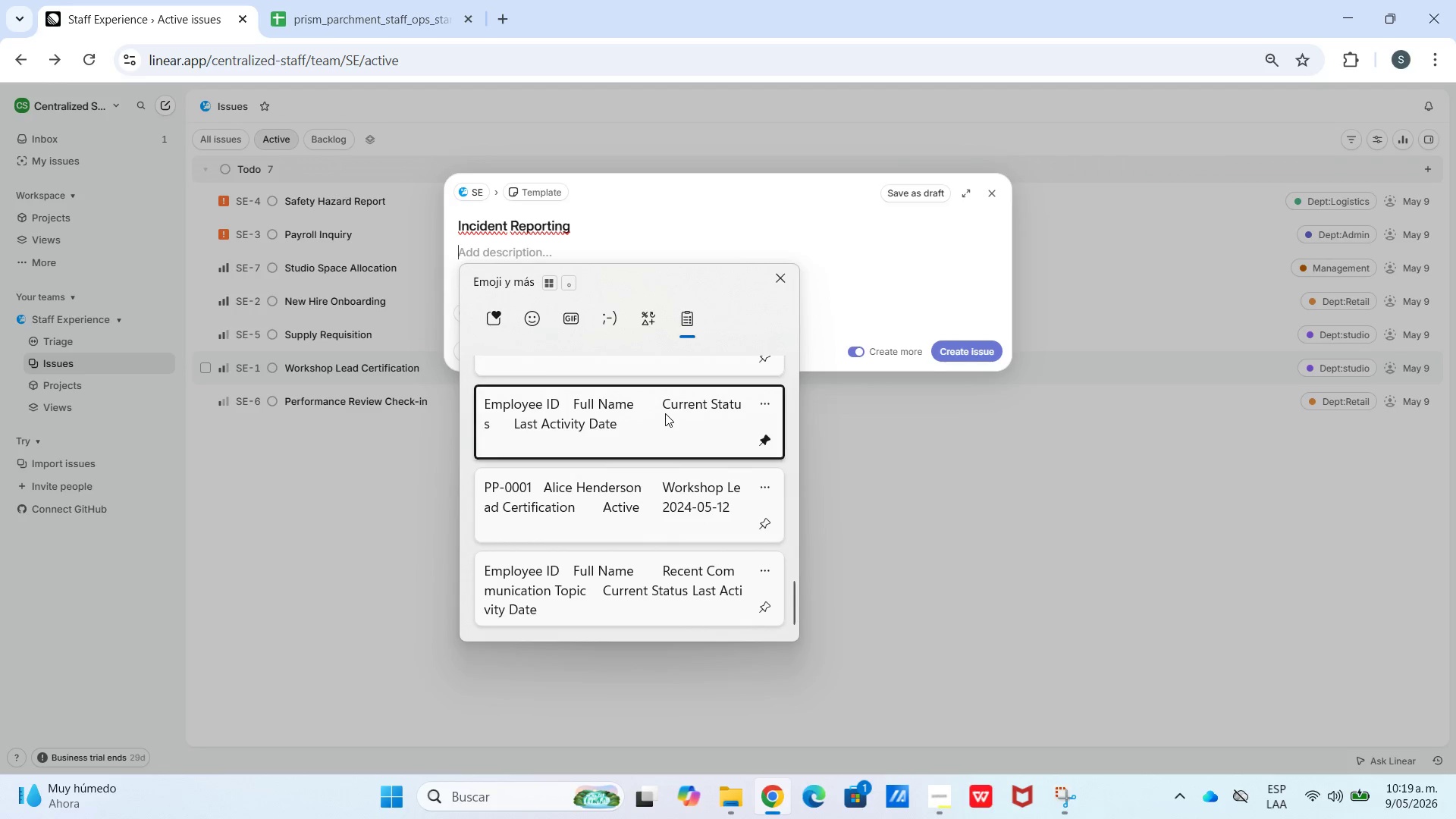 
key(Control+V)
 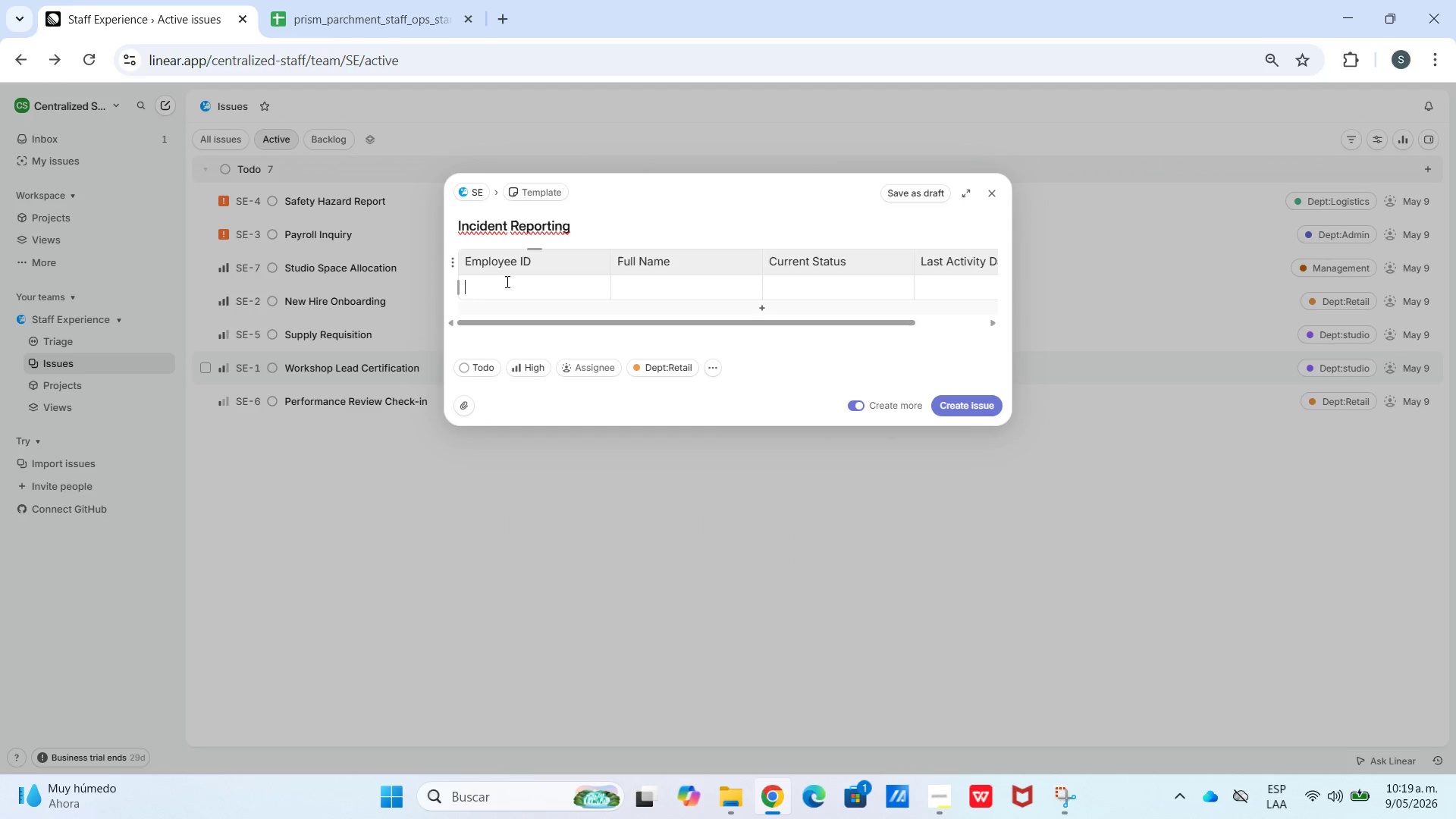 
key(Control+ControlLeft)
 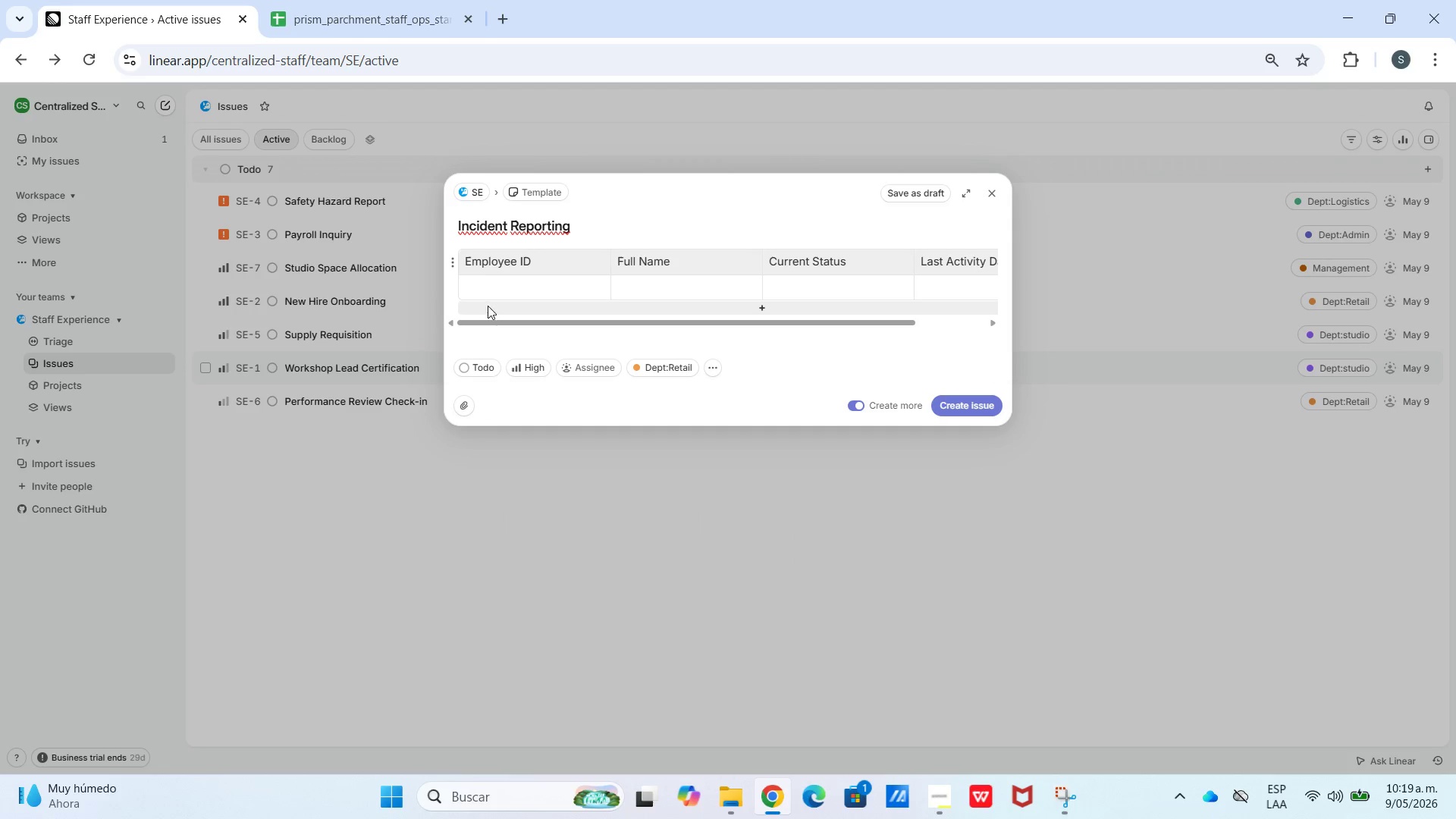 
key(Meta+V)
 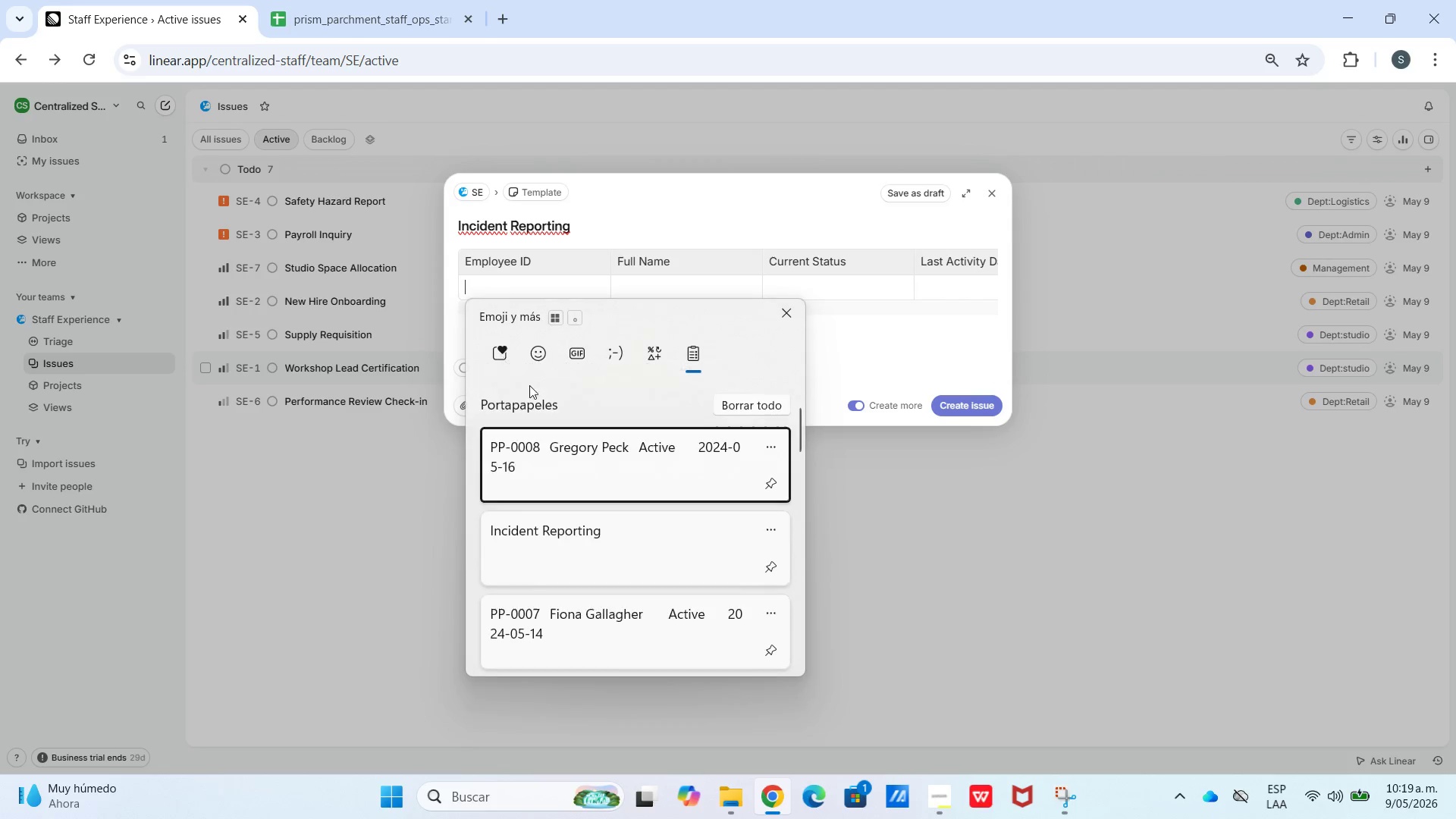 
left_click([599, 452])
 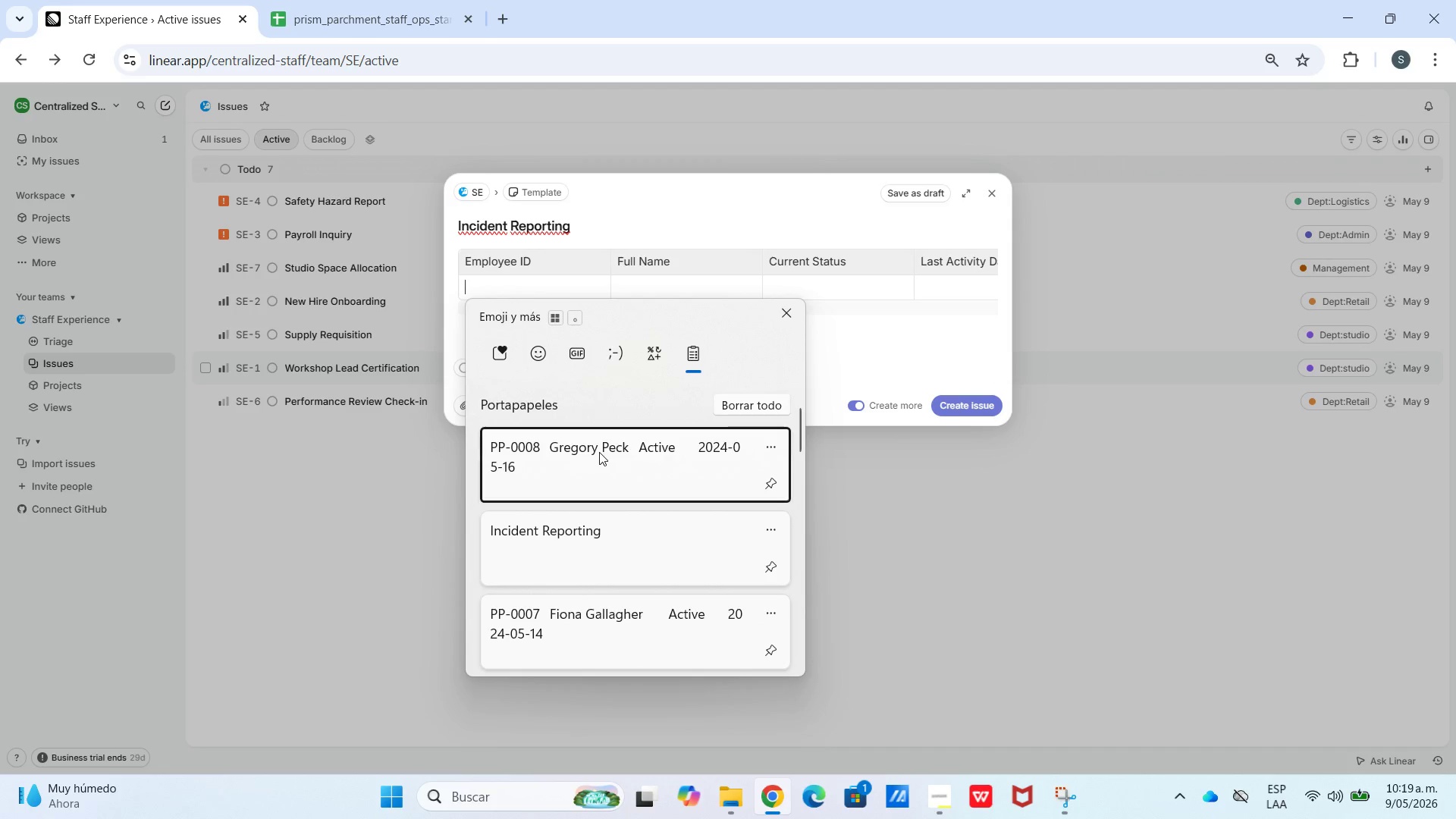 
scroll: coordinate [532, 390], scroll_direction: up, amount: 5.0
 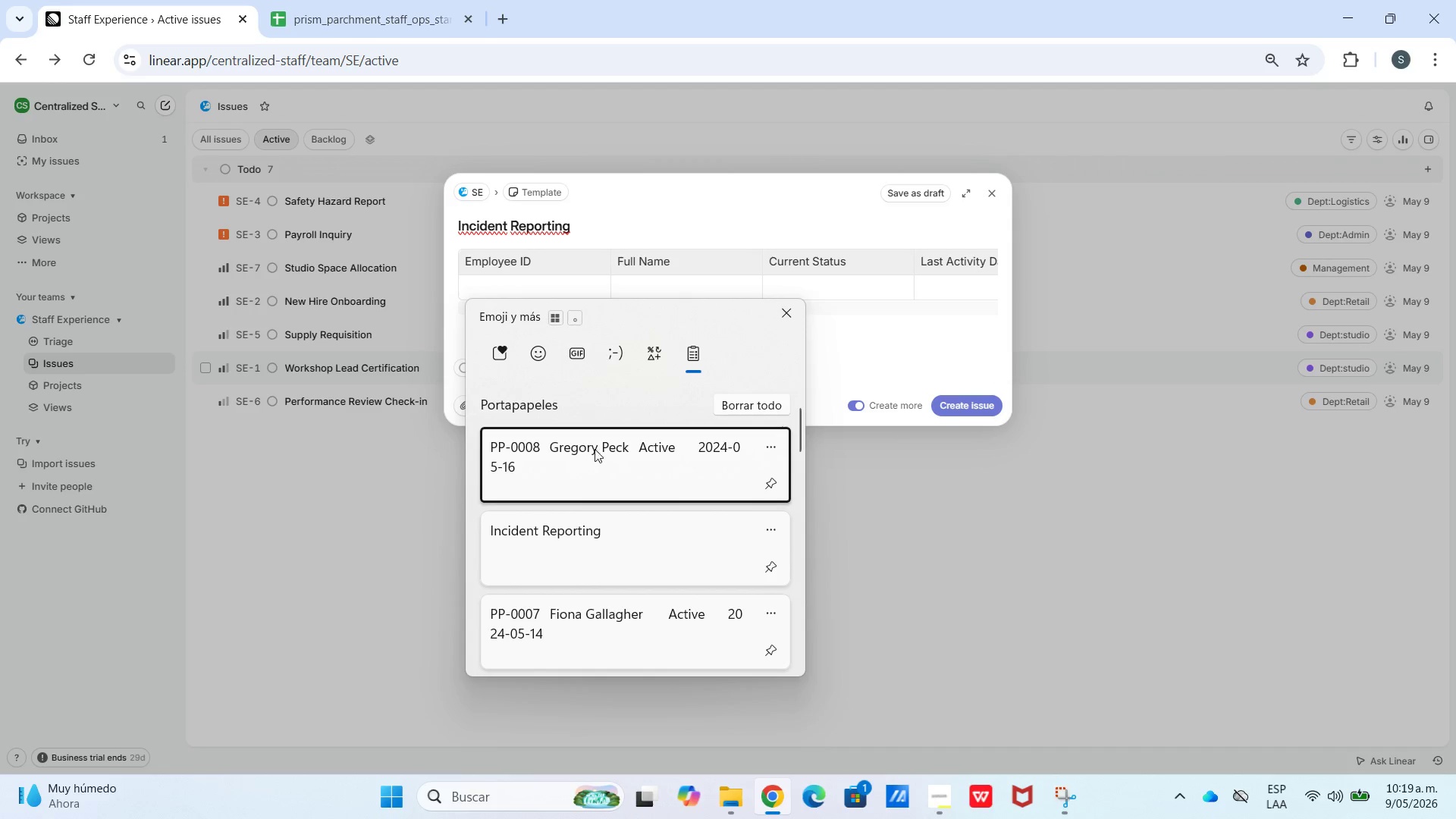 
key(Control+ControlLeft)
 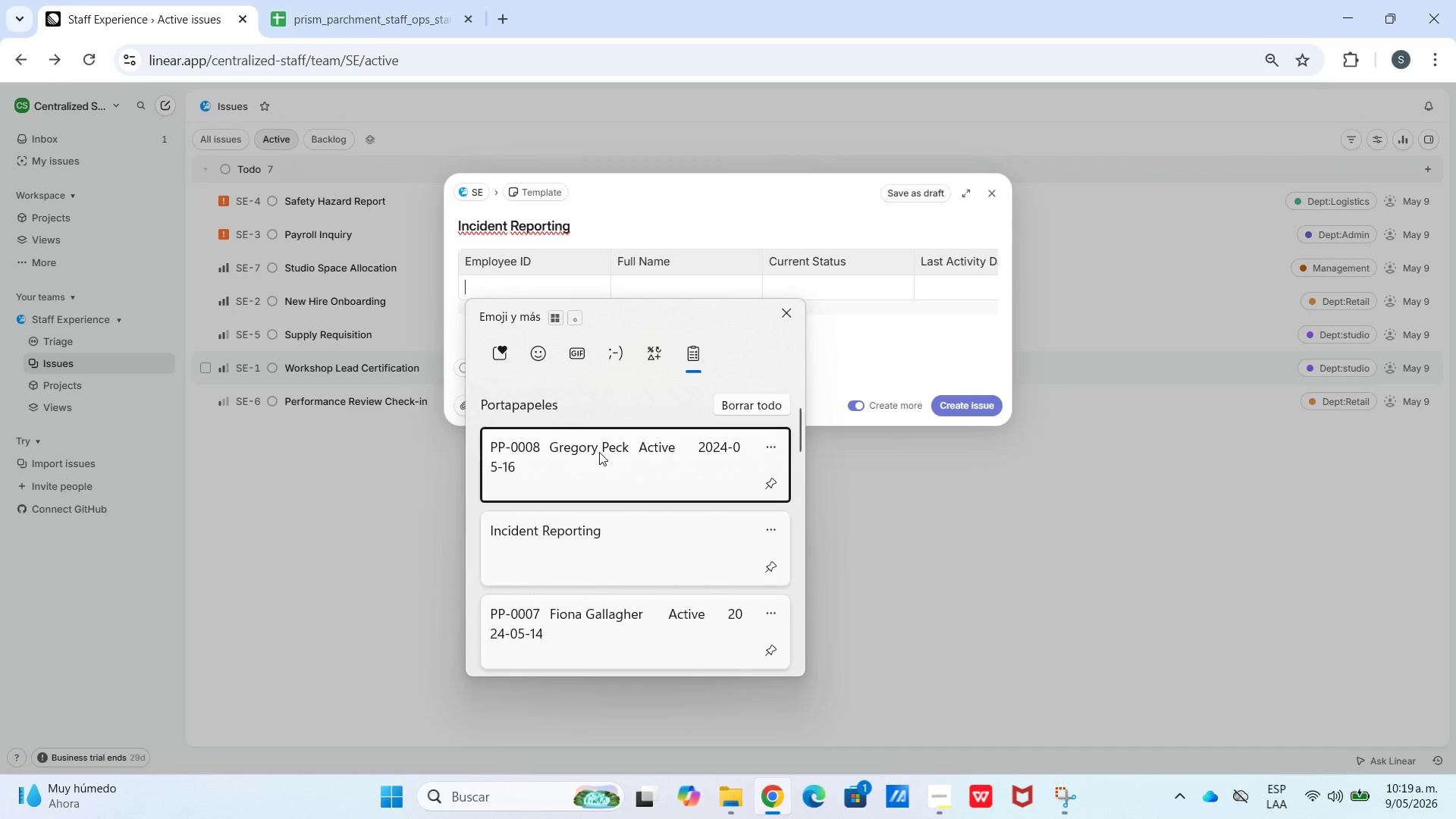 
key(Control+V)
 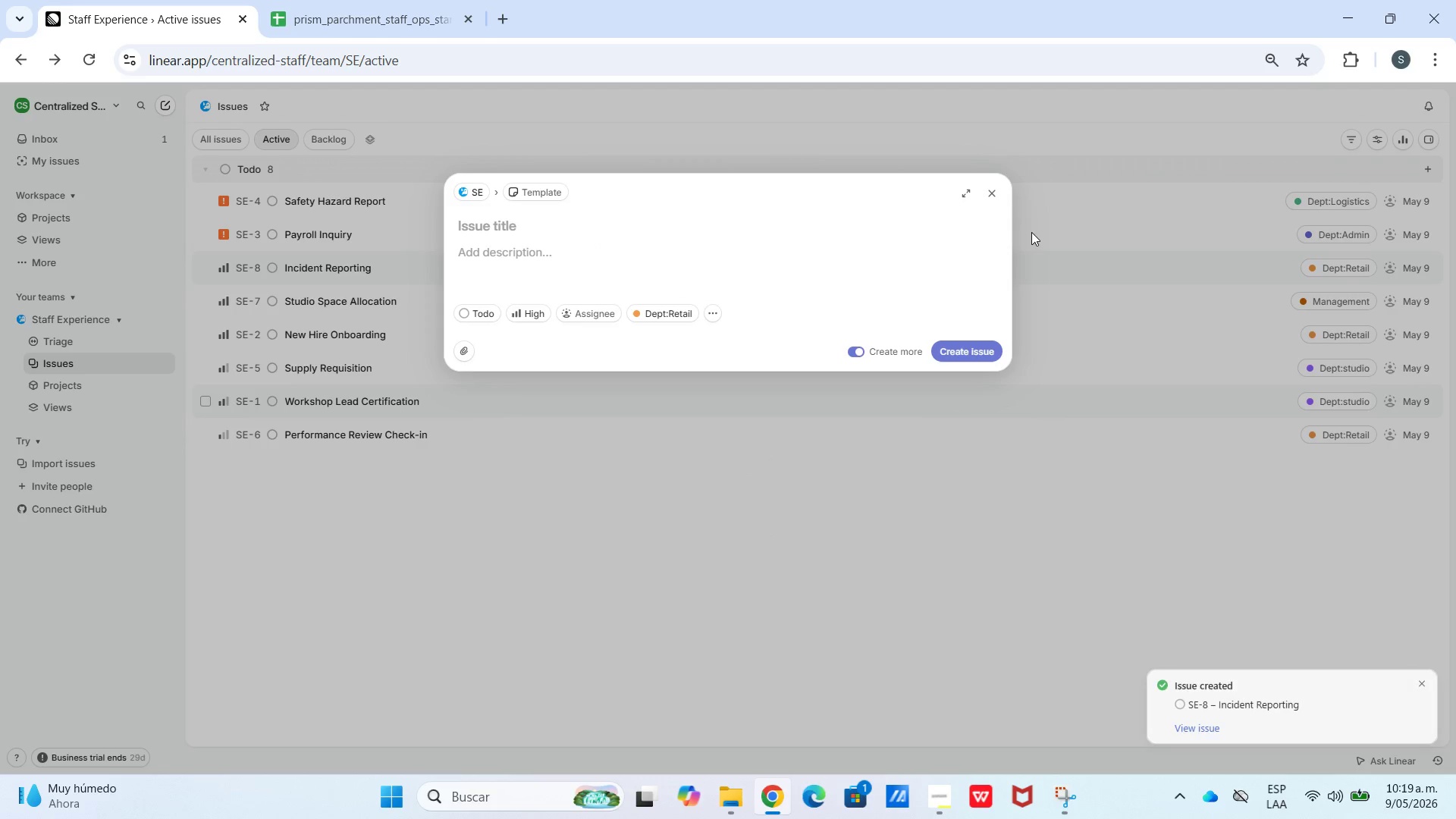 
left_click([996, 192])
 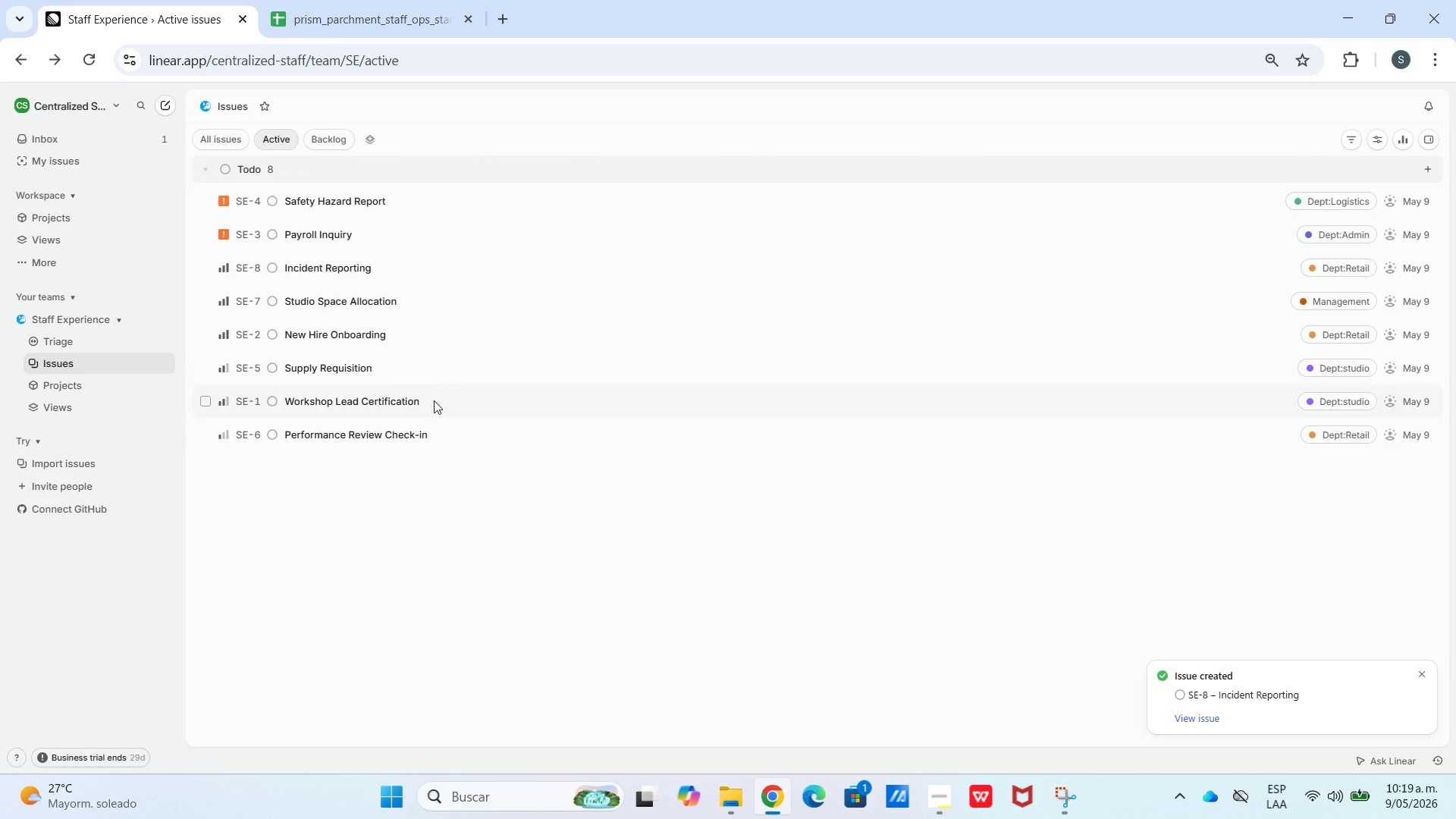 
left_click([403, 2])
 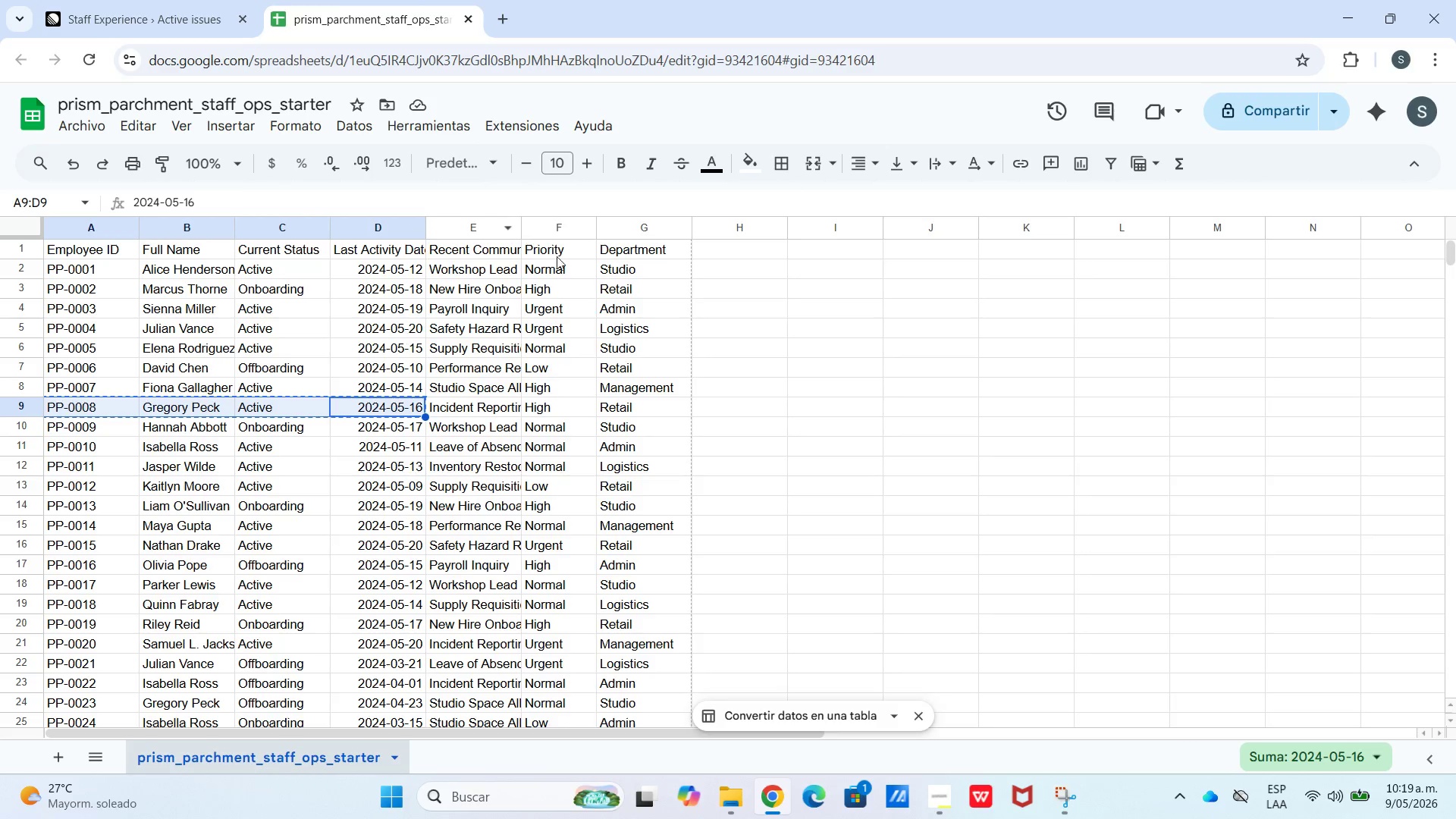 
left_click([743, 162])
 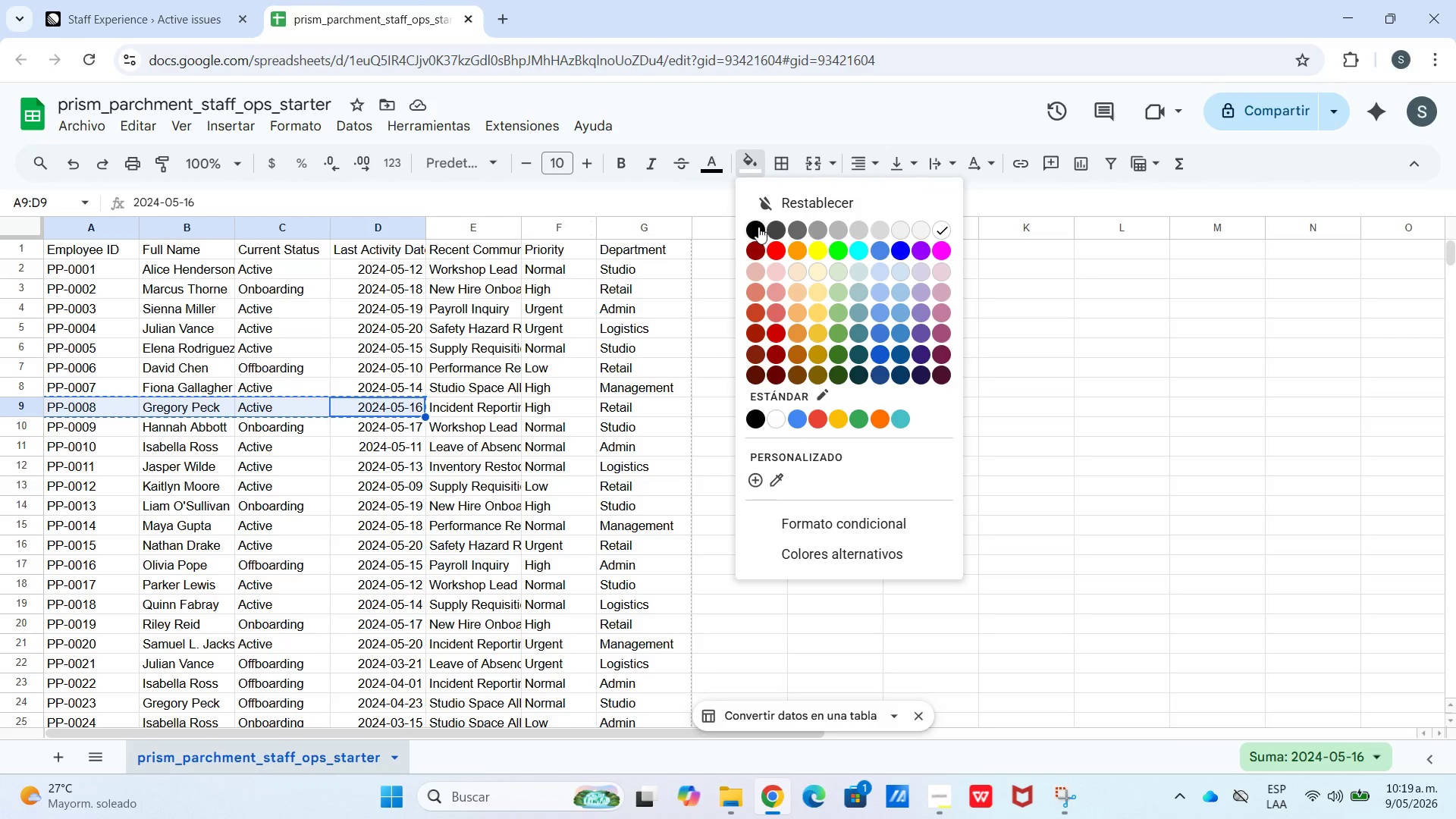 
left_click([778, 228])
 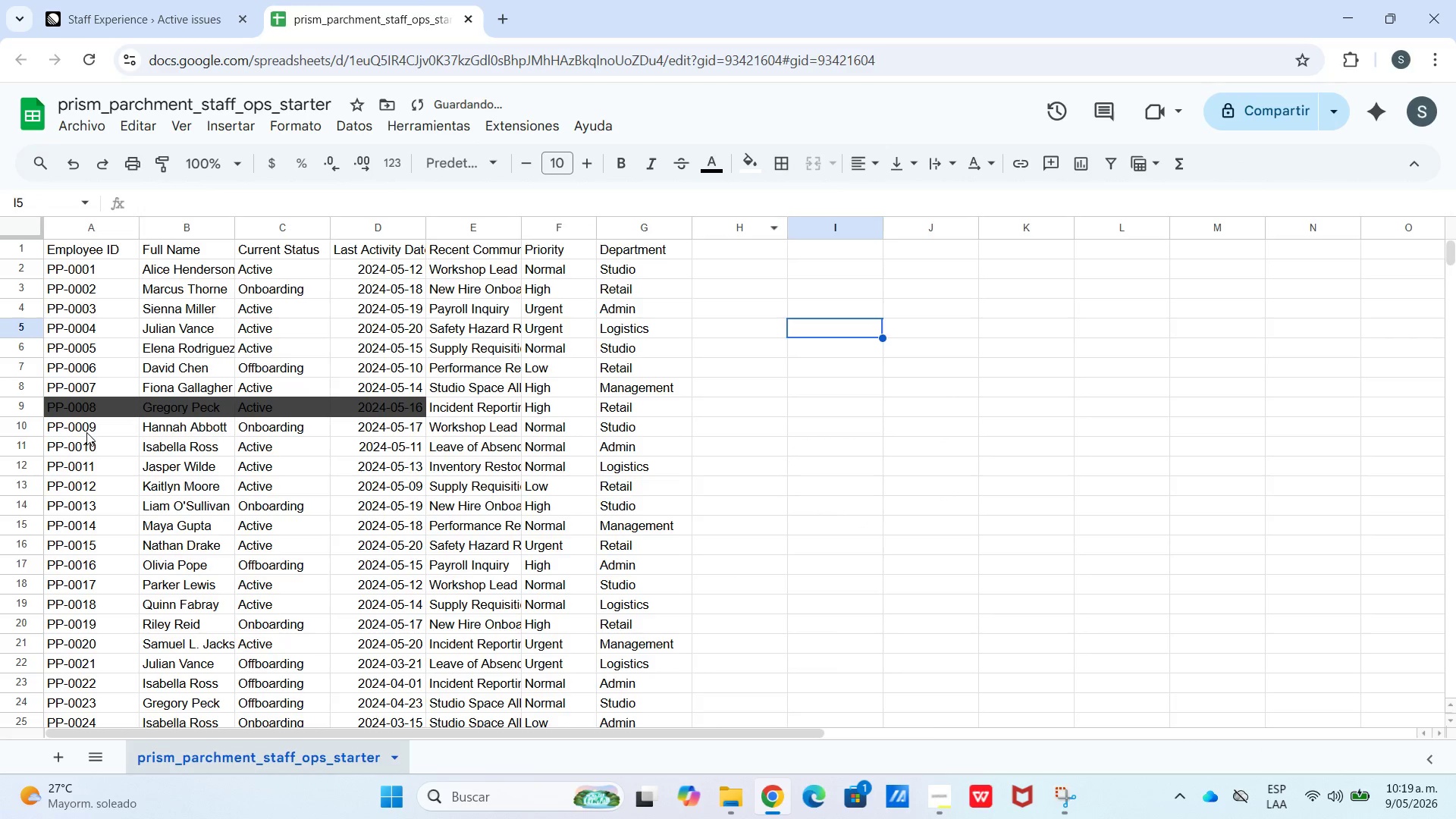 
left_click([865, 404])
 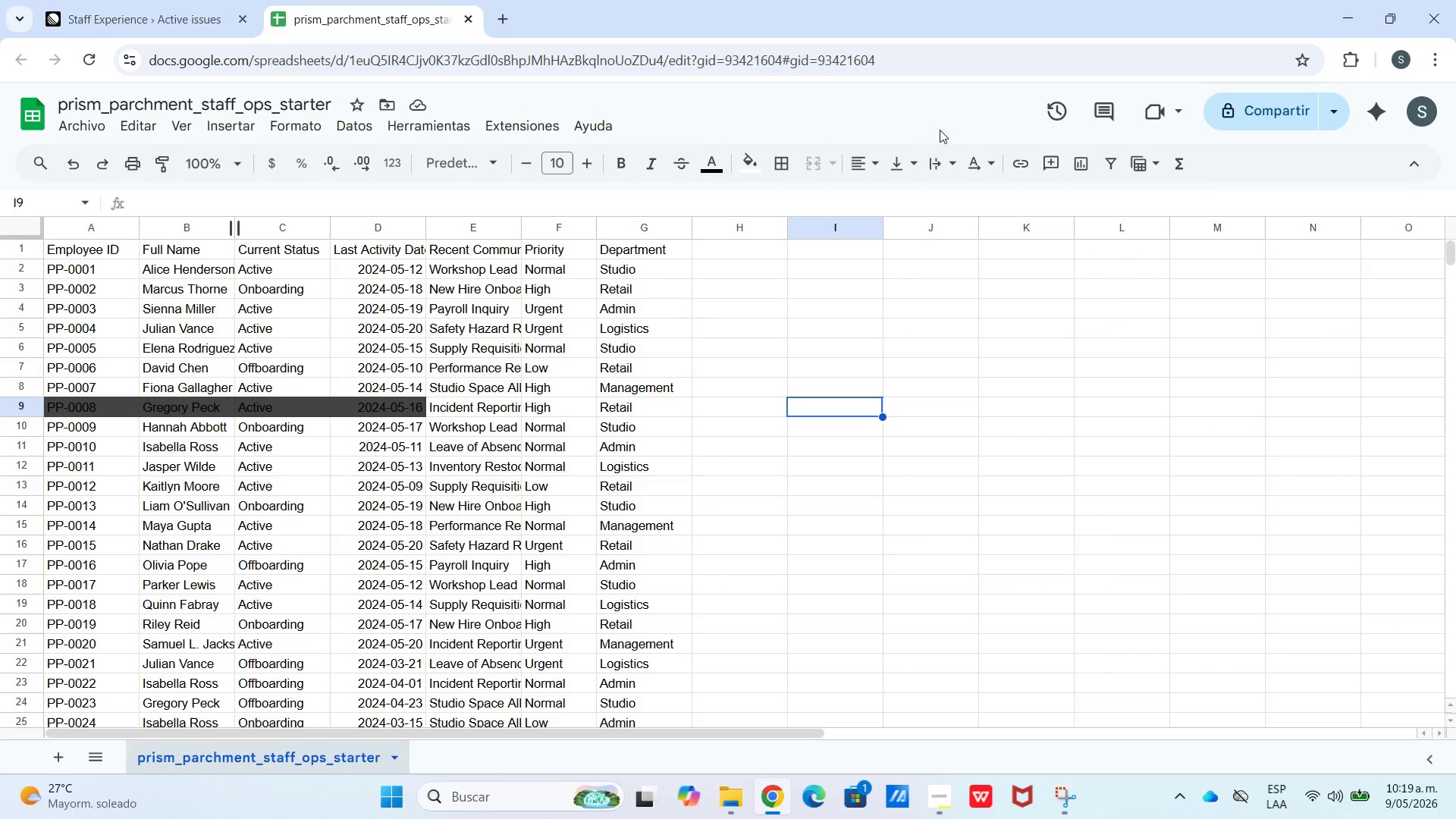 
wait(5.75)
 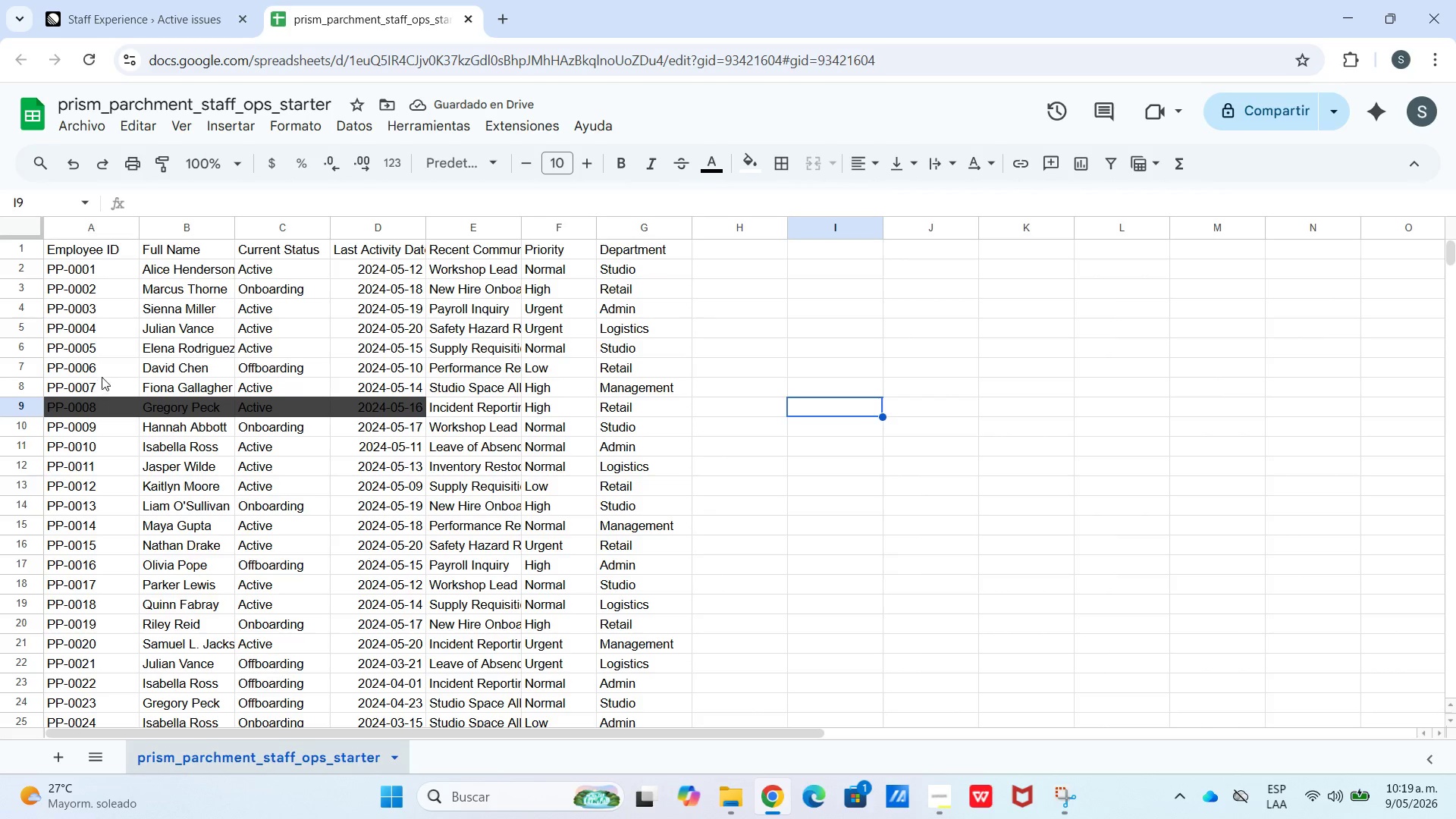 
left_click([64, 123])
 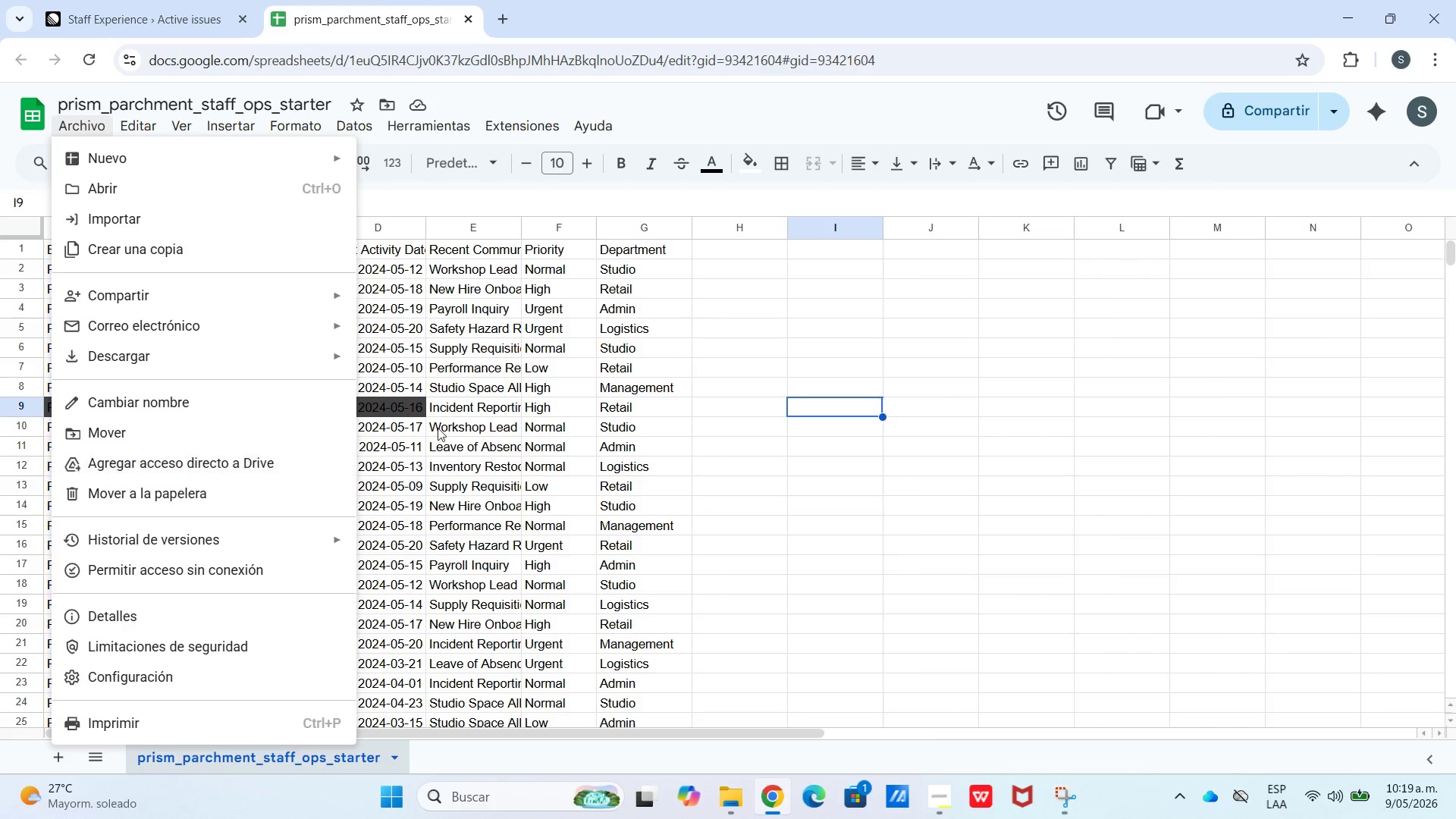 
left_click([864, 332])
 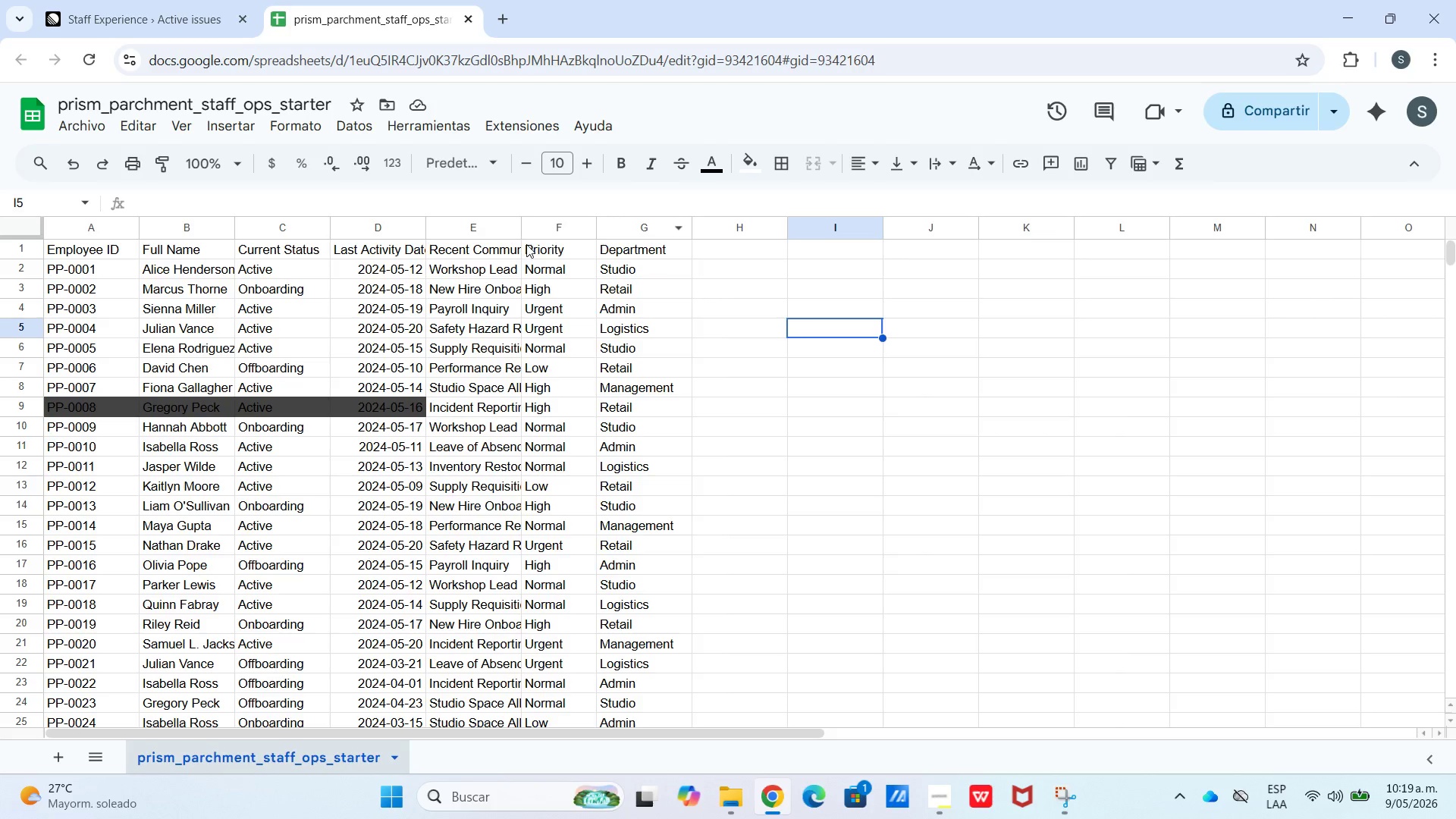 
key(Control+G)
 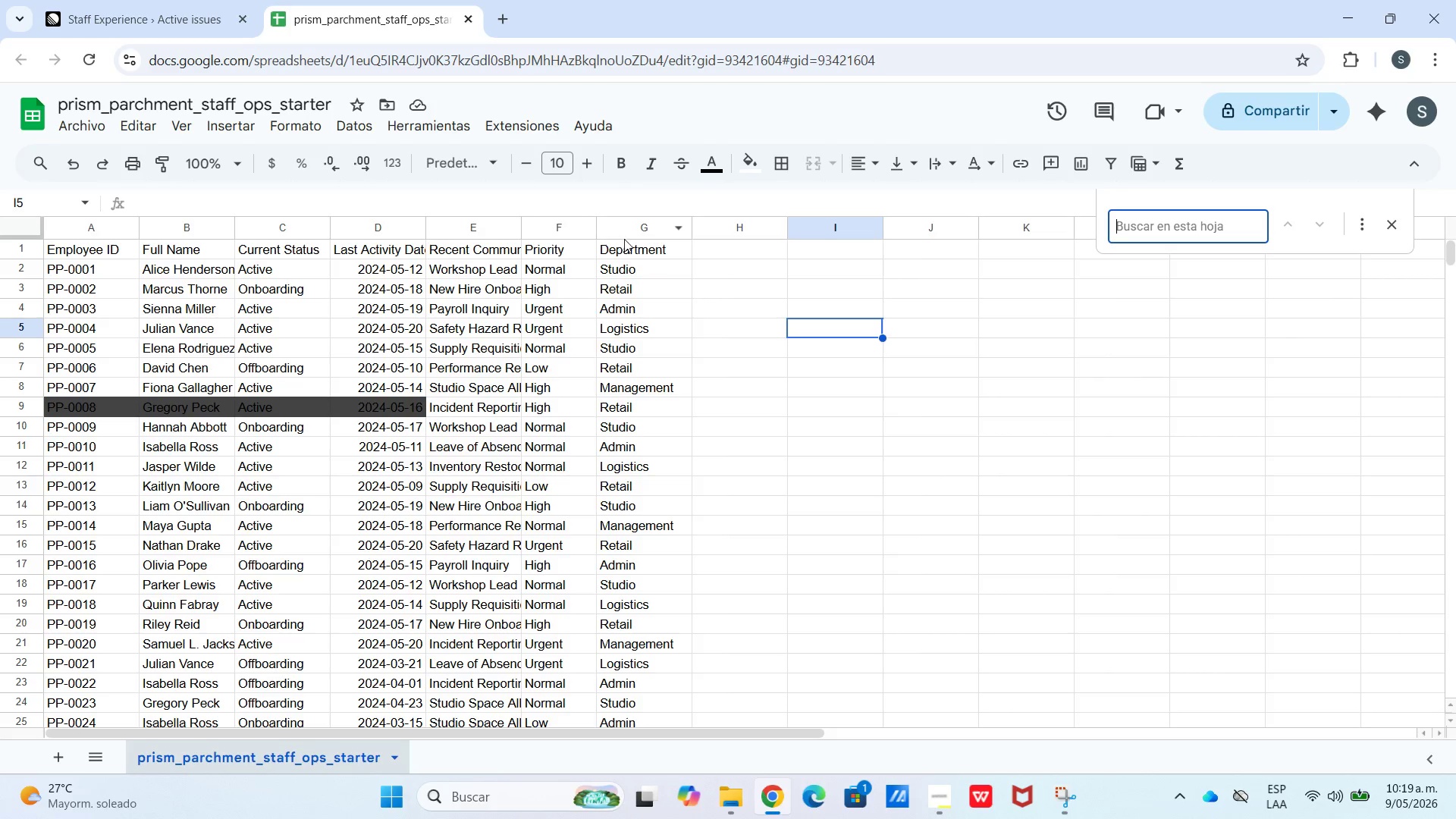 
left_click([740, 267])
 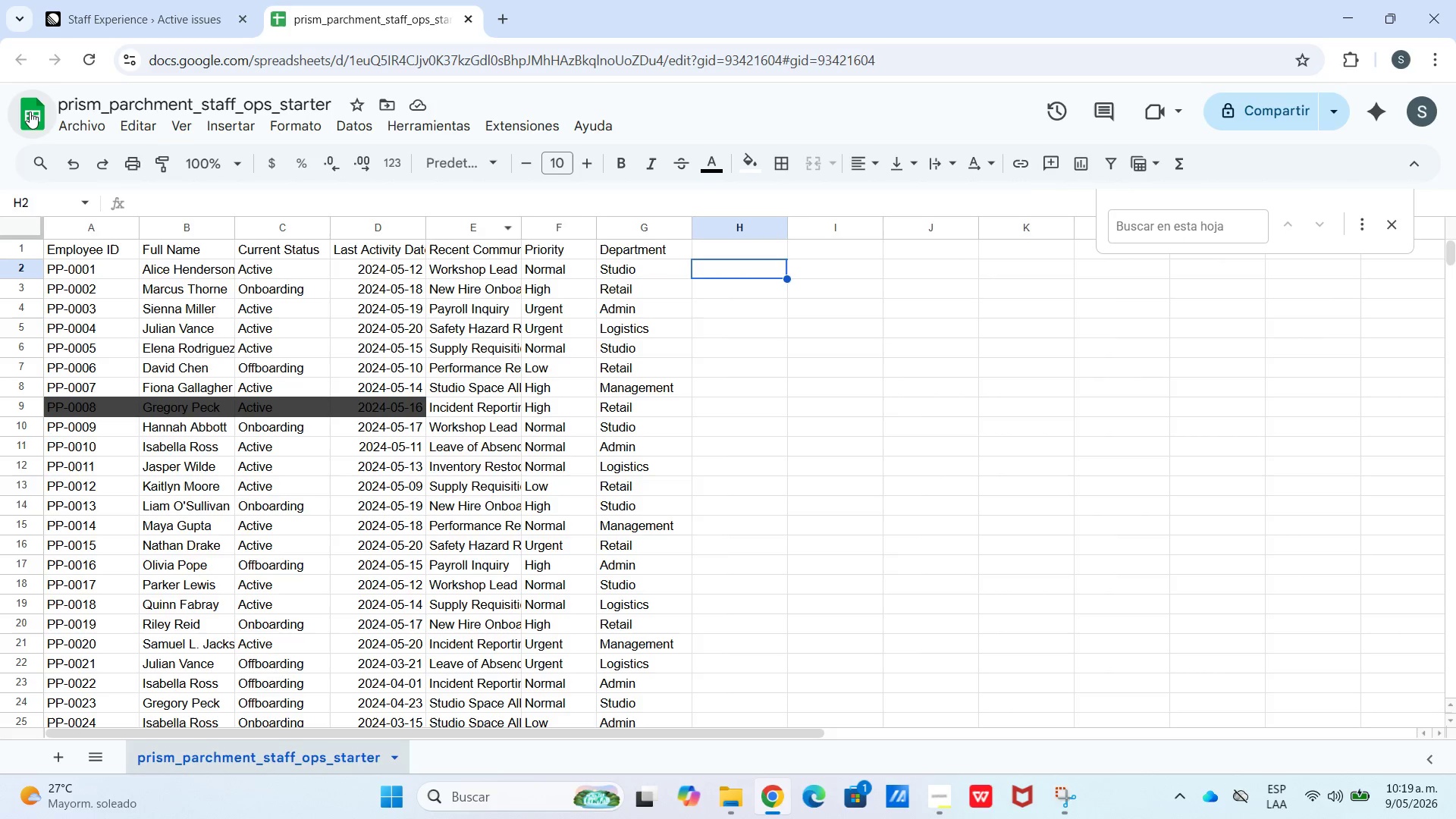 
left_click([108, 126])
 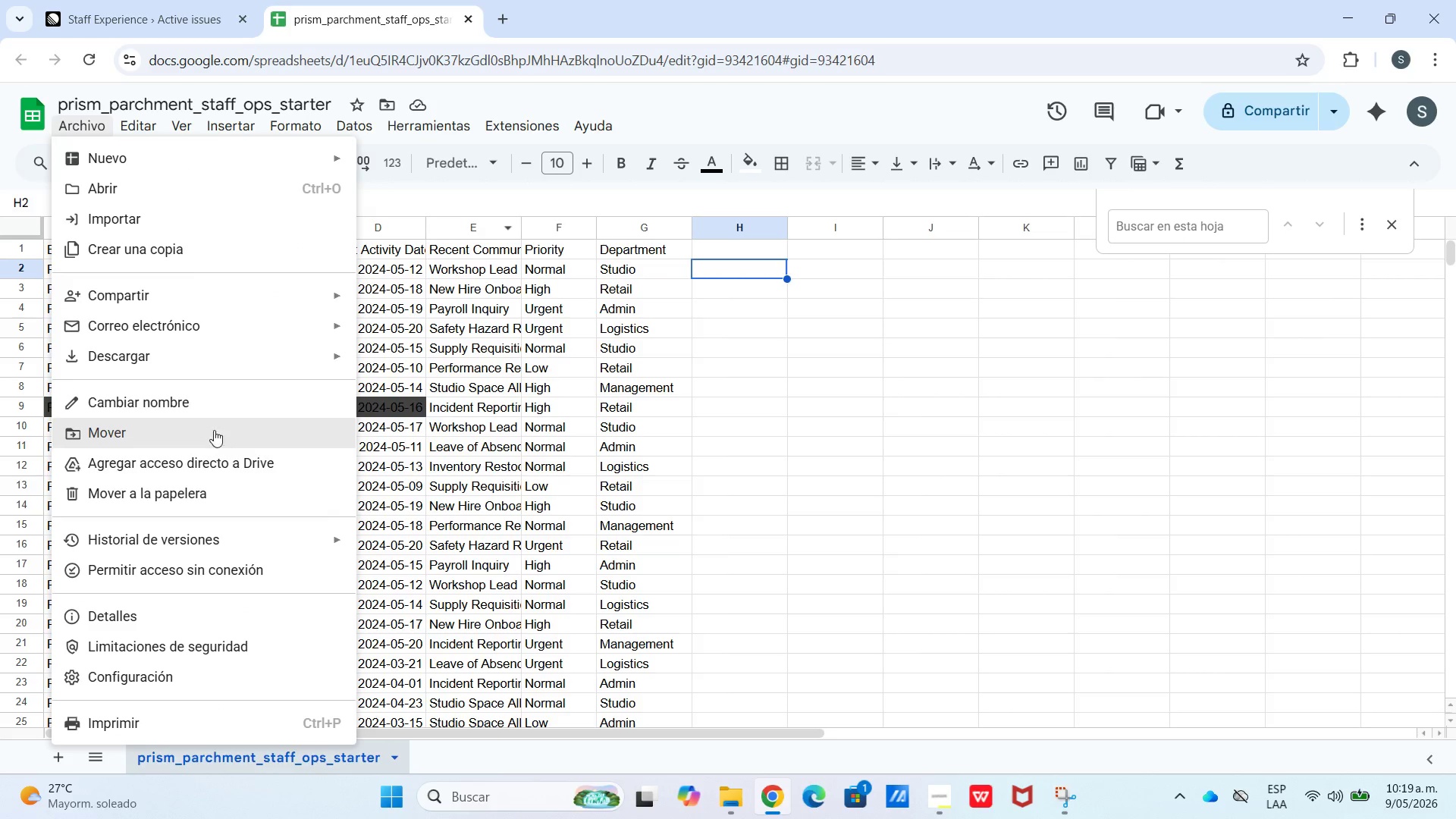 
wait(6.11)
 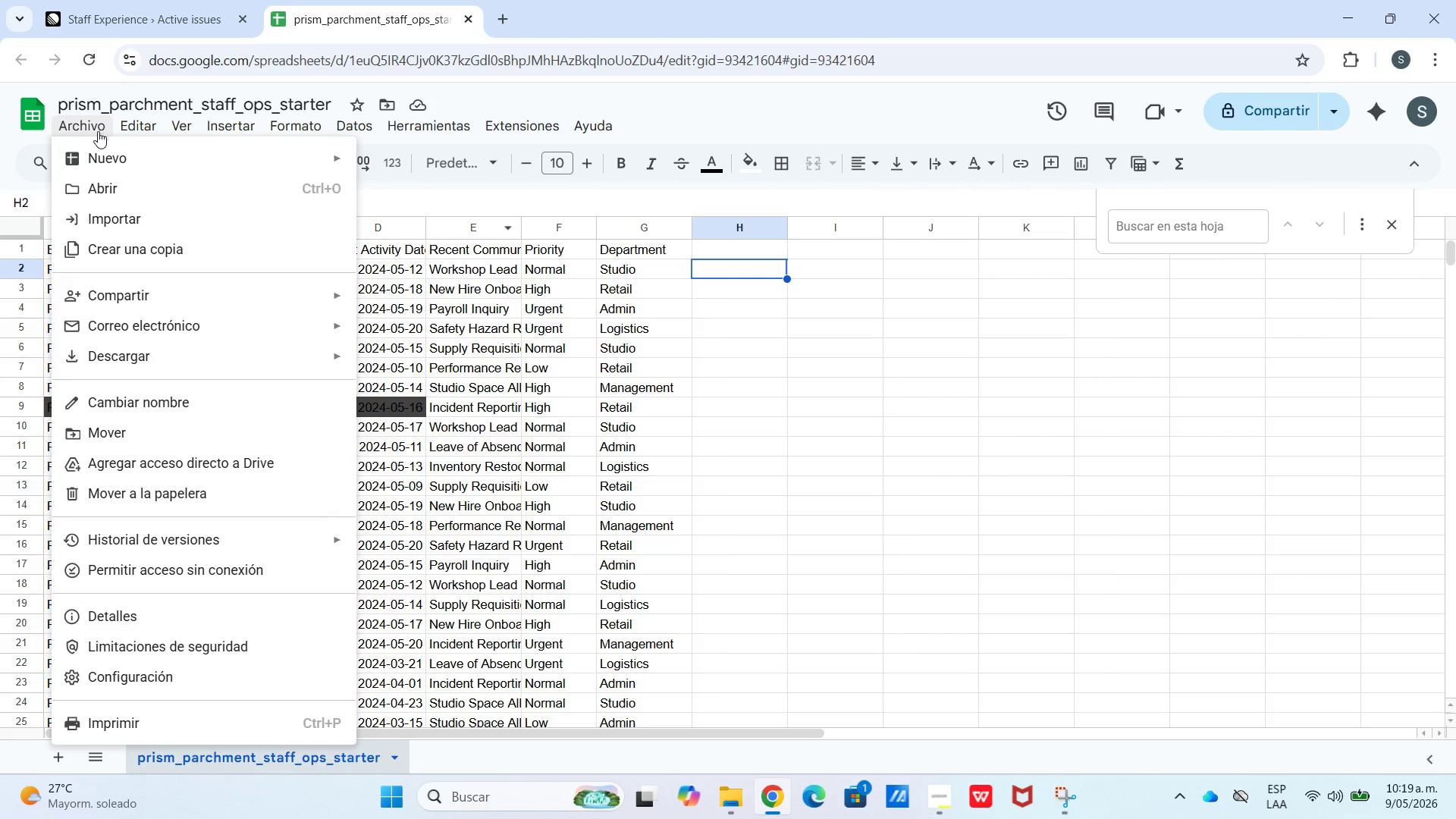 
left_click([134, 121])
 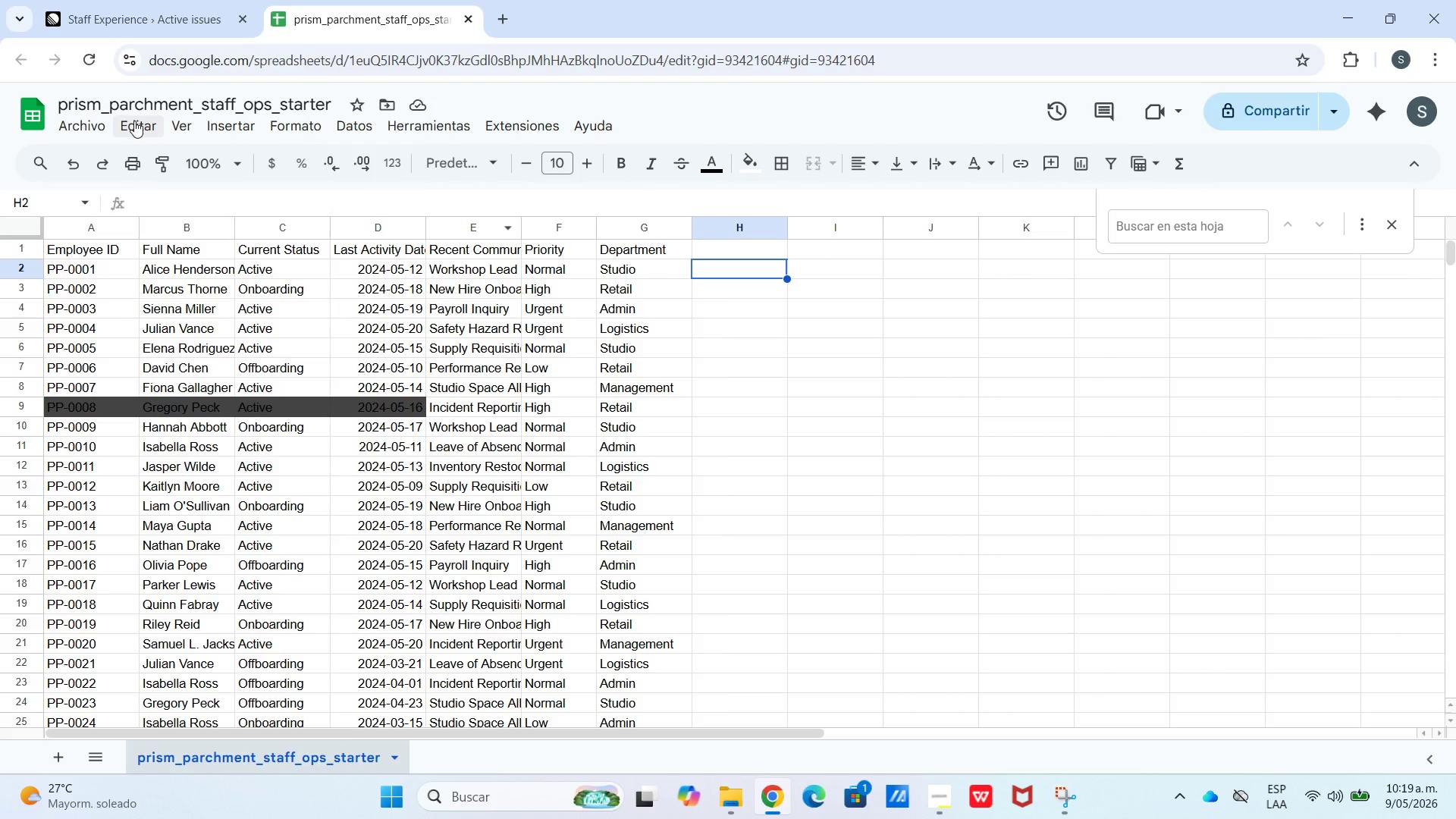 